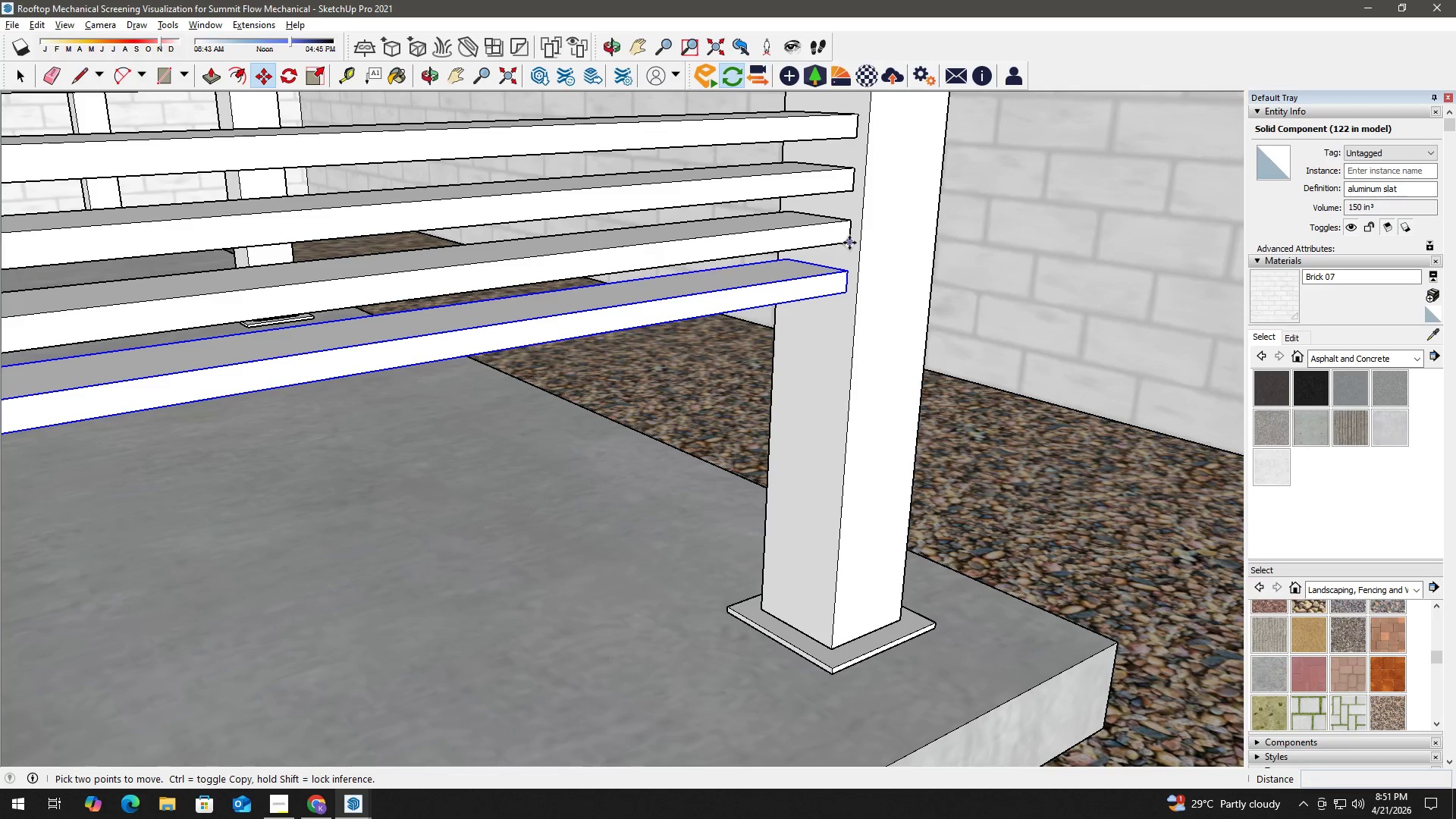 
left_click([849, 243])
 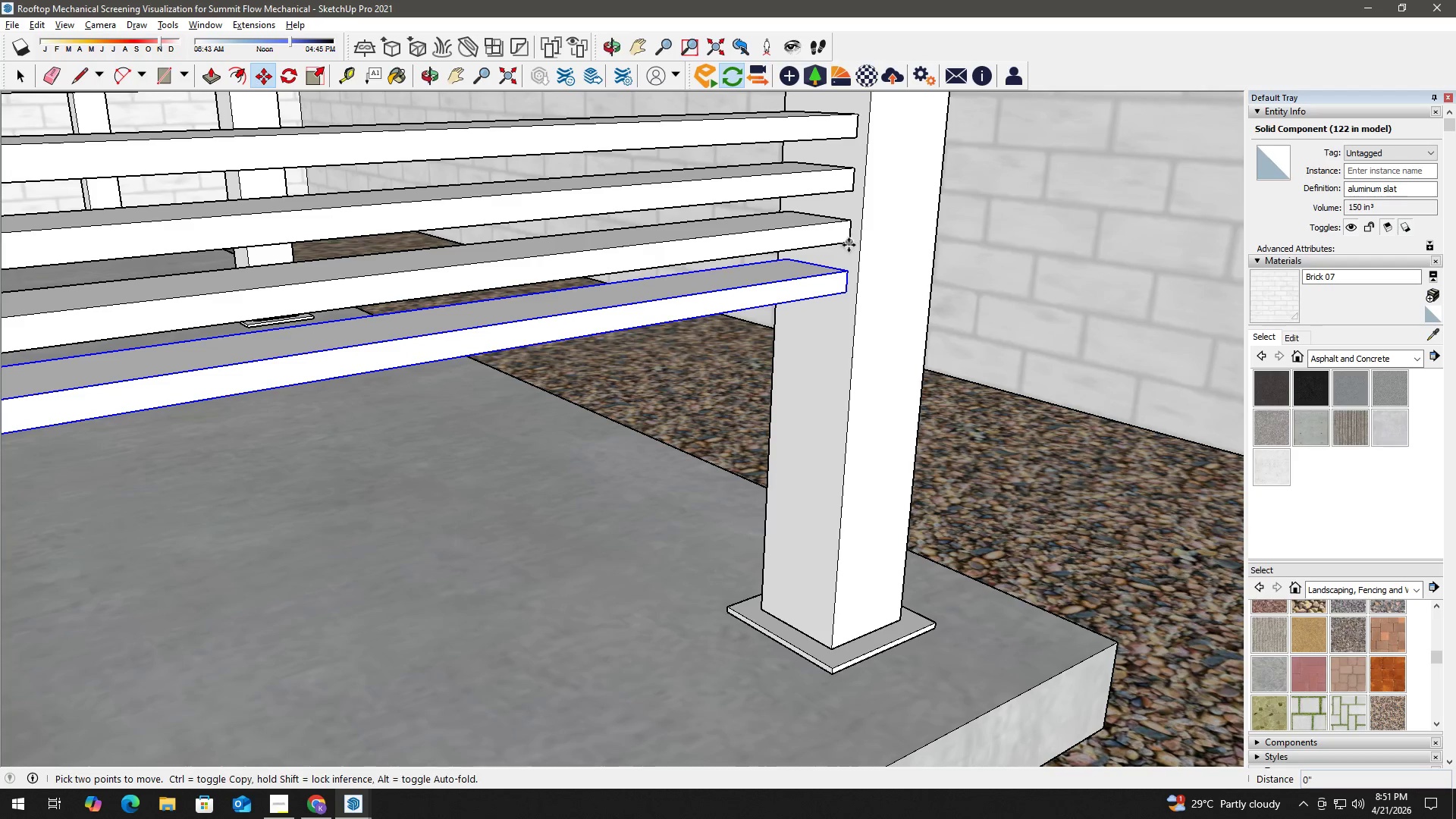 
key(Control+ControlLeft)
 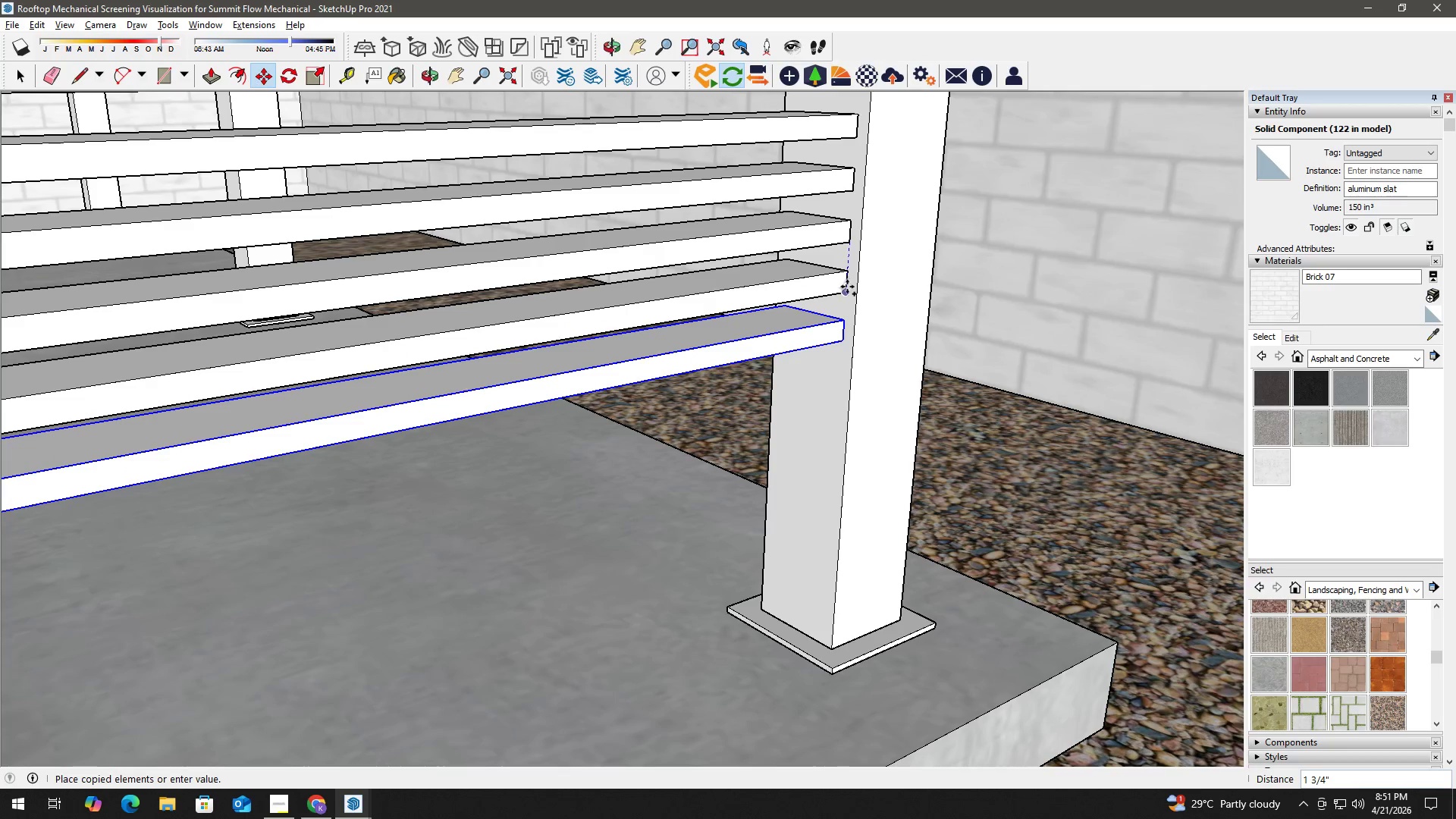 
left_click([847, 287])
 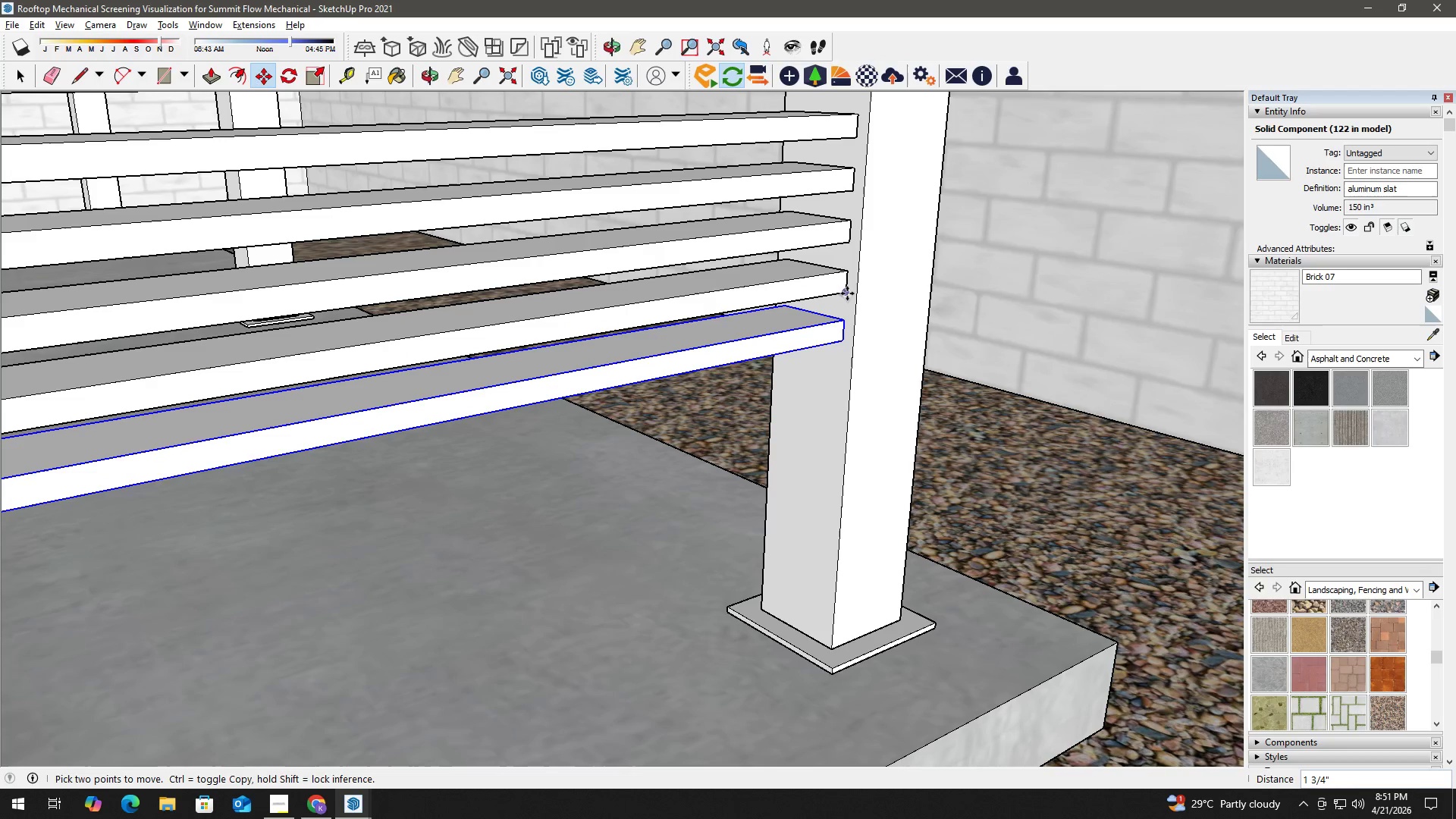 
left_click([846, 293])
 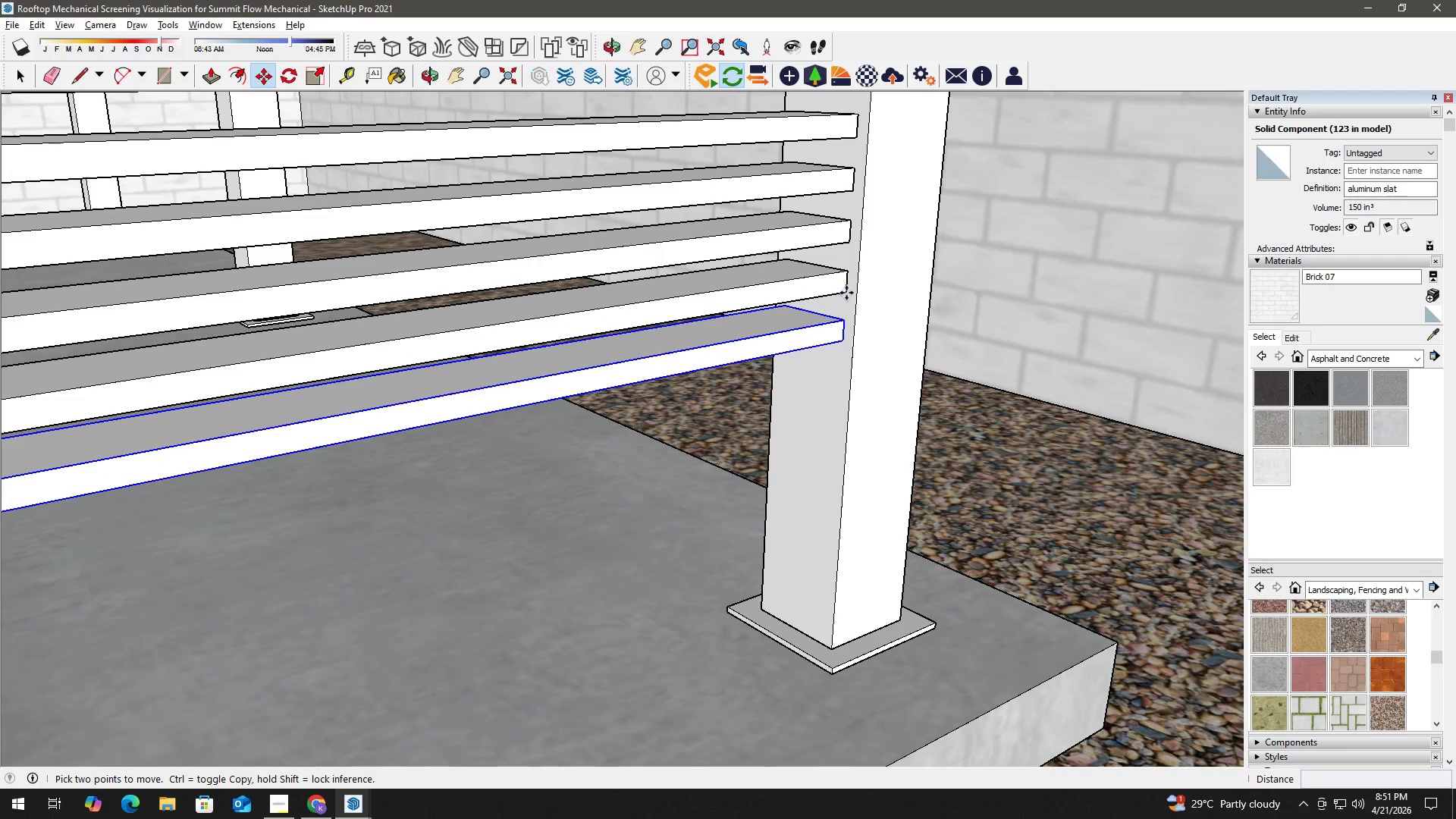 
key(Control+ControlLeft)
 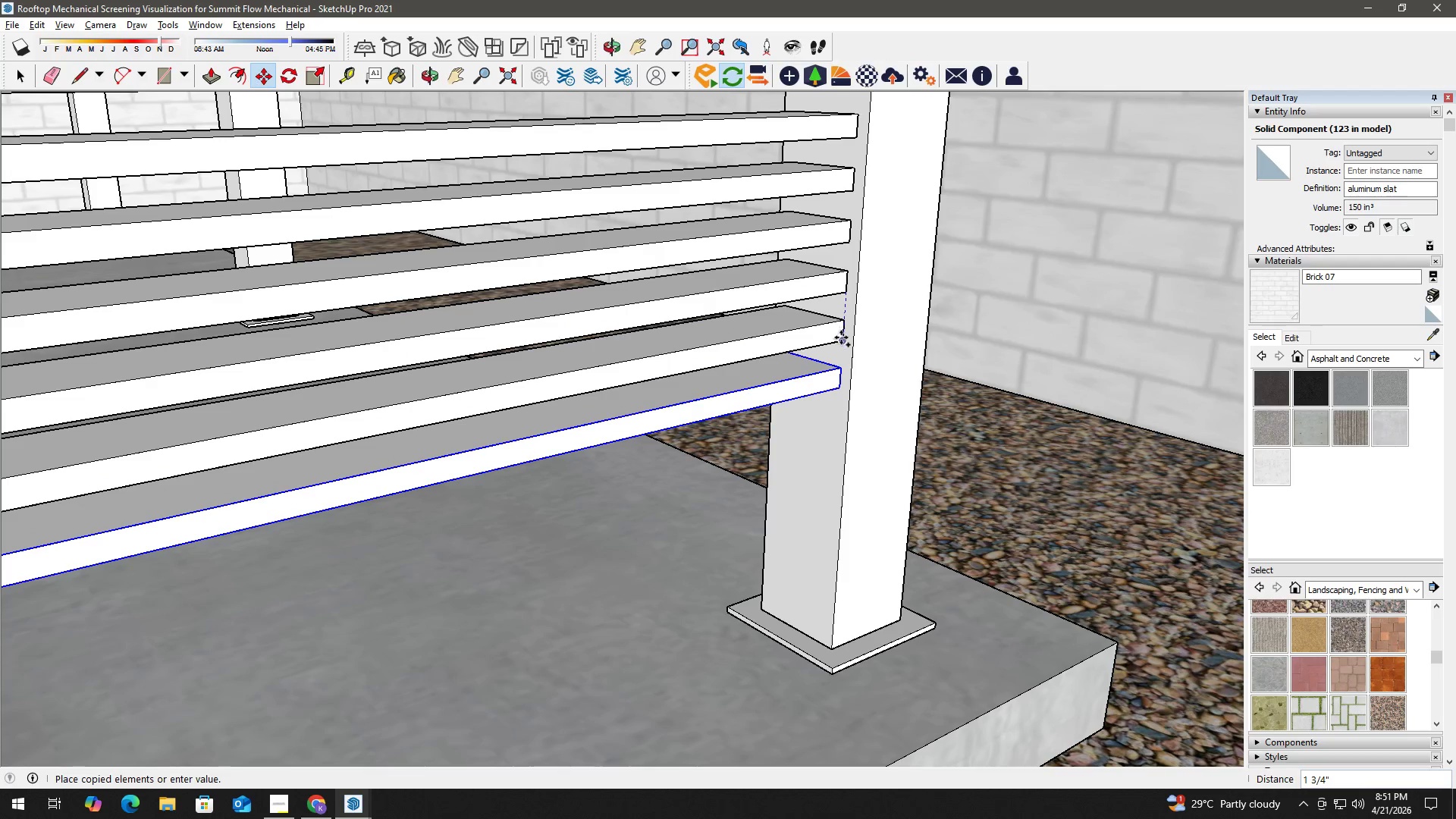 
left_click([841, 338])
 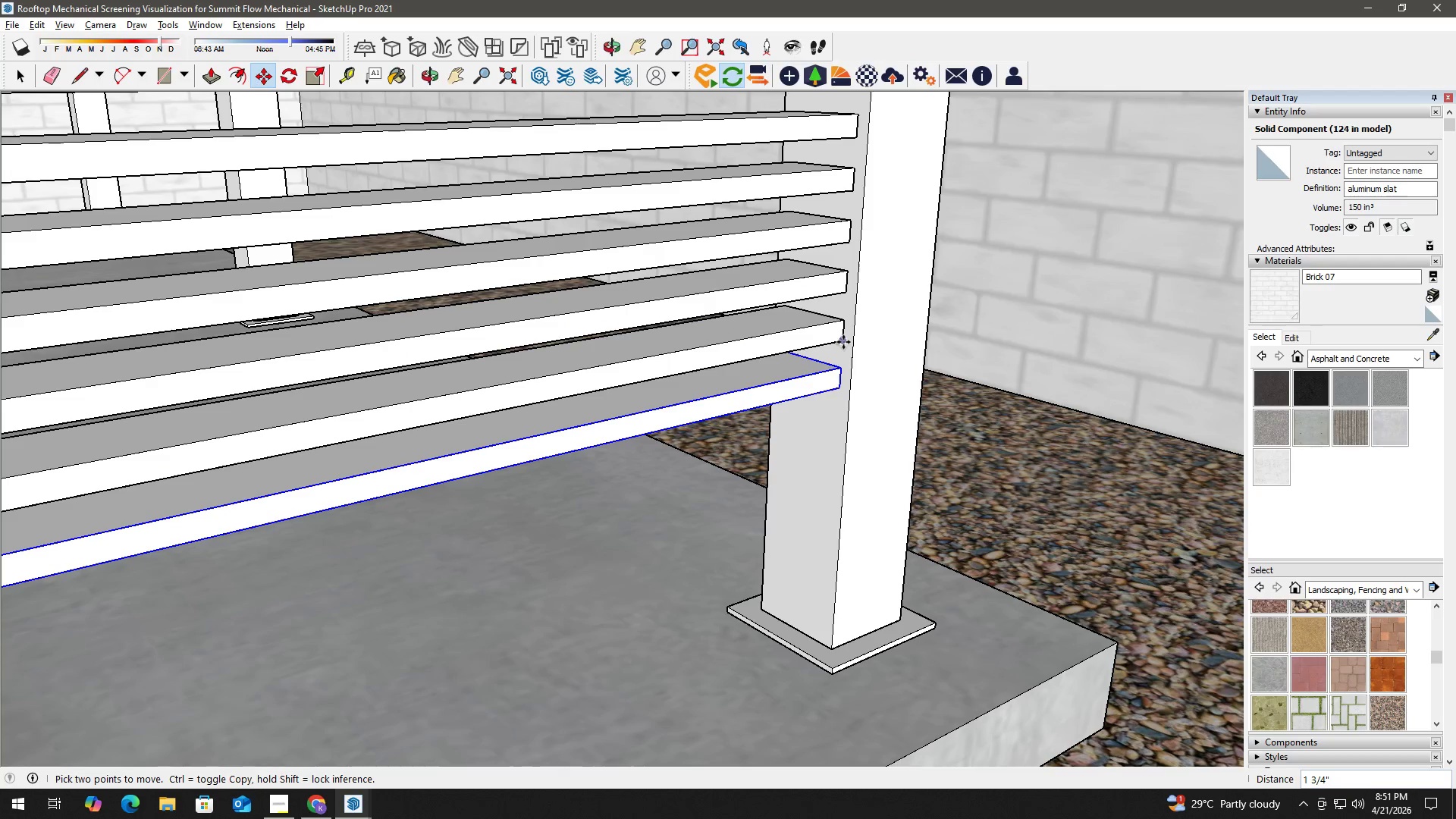 
left_click([843, 342])
 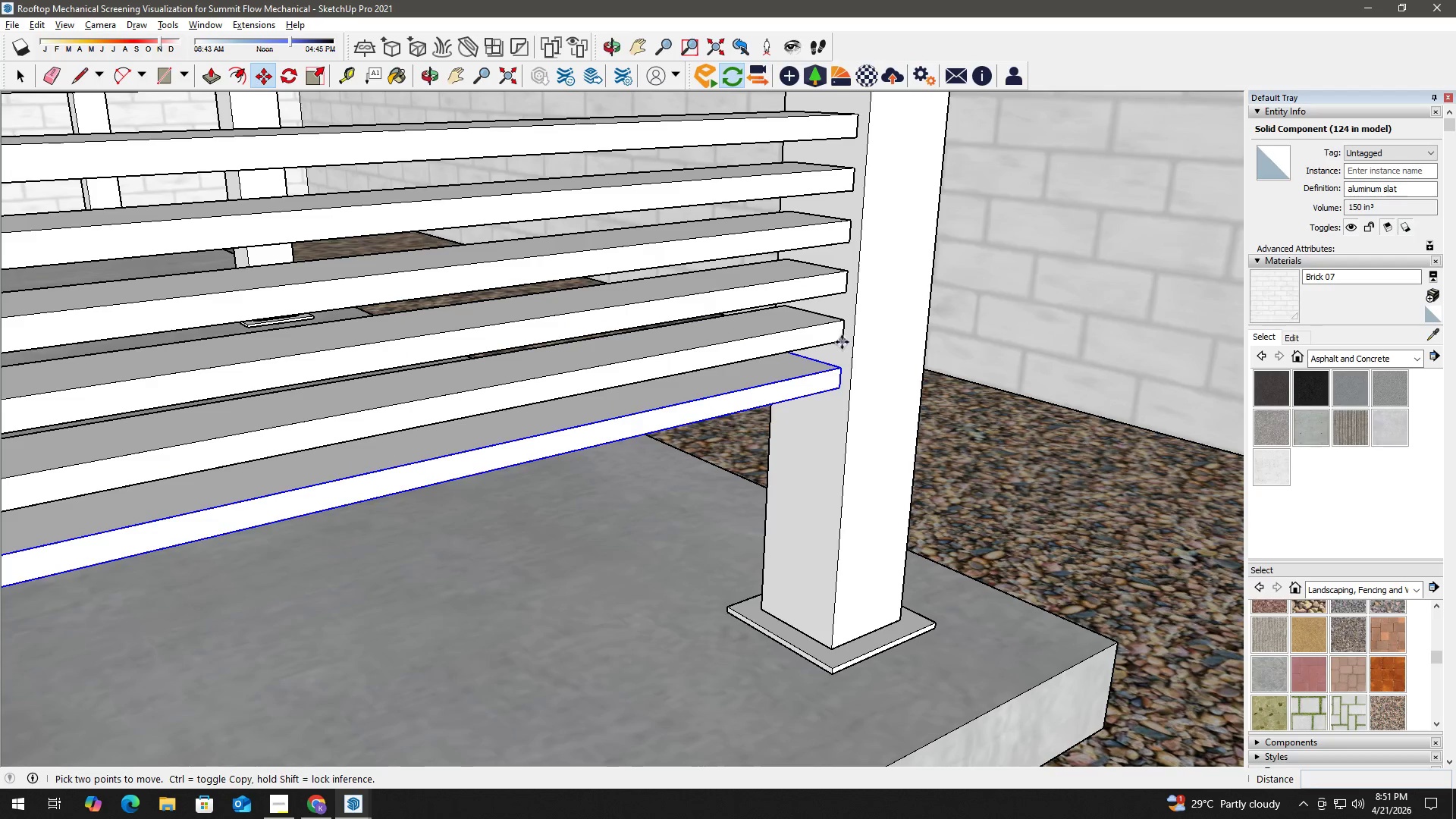 
key(Control+ControlLeft)
 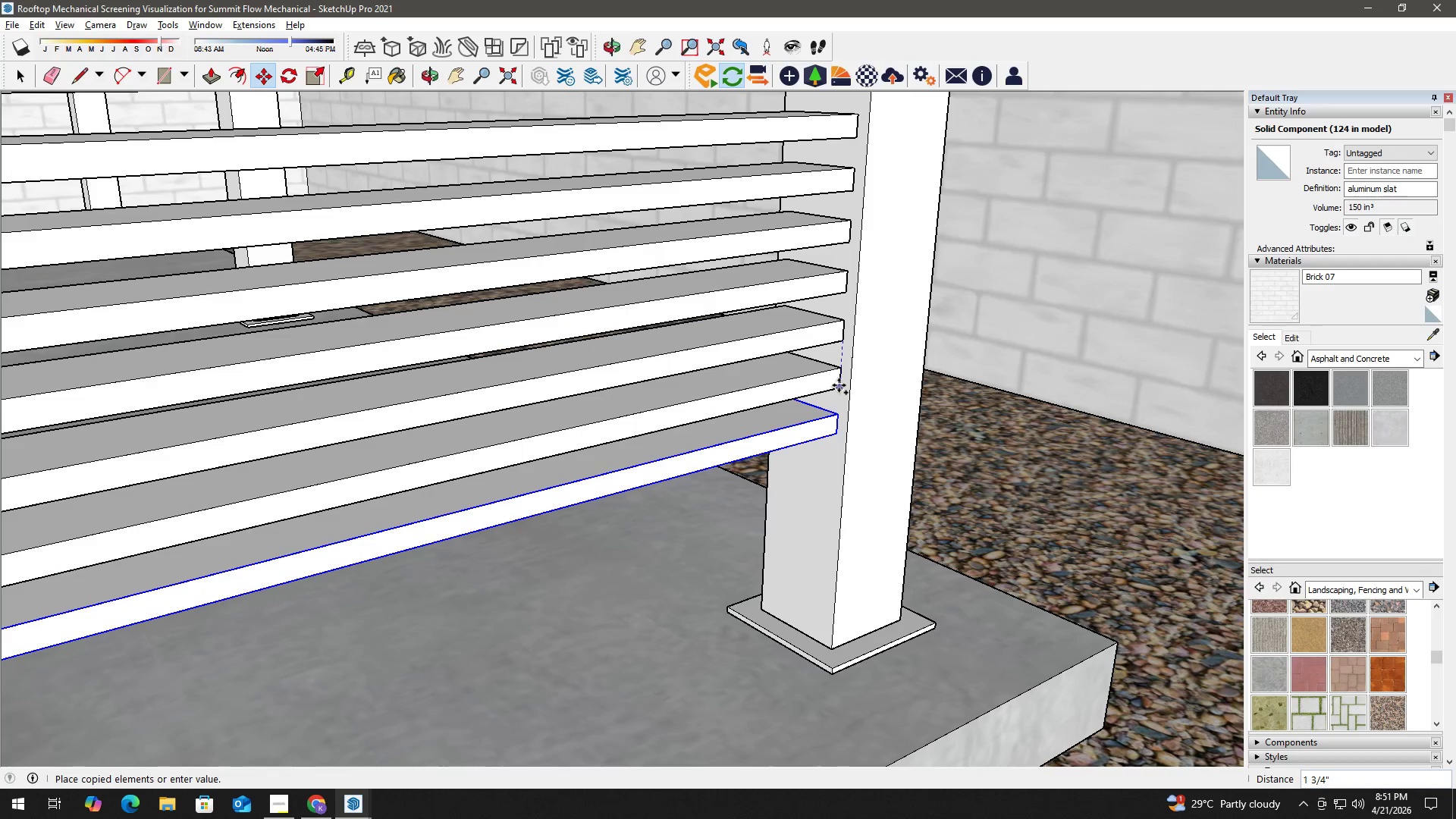 
left_click([839, 385])
 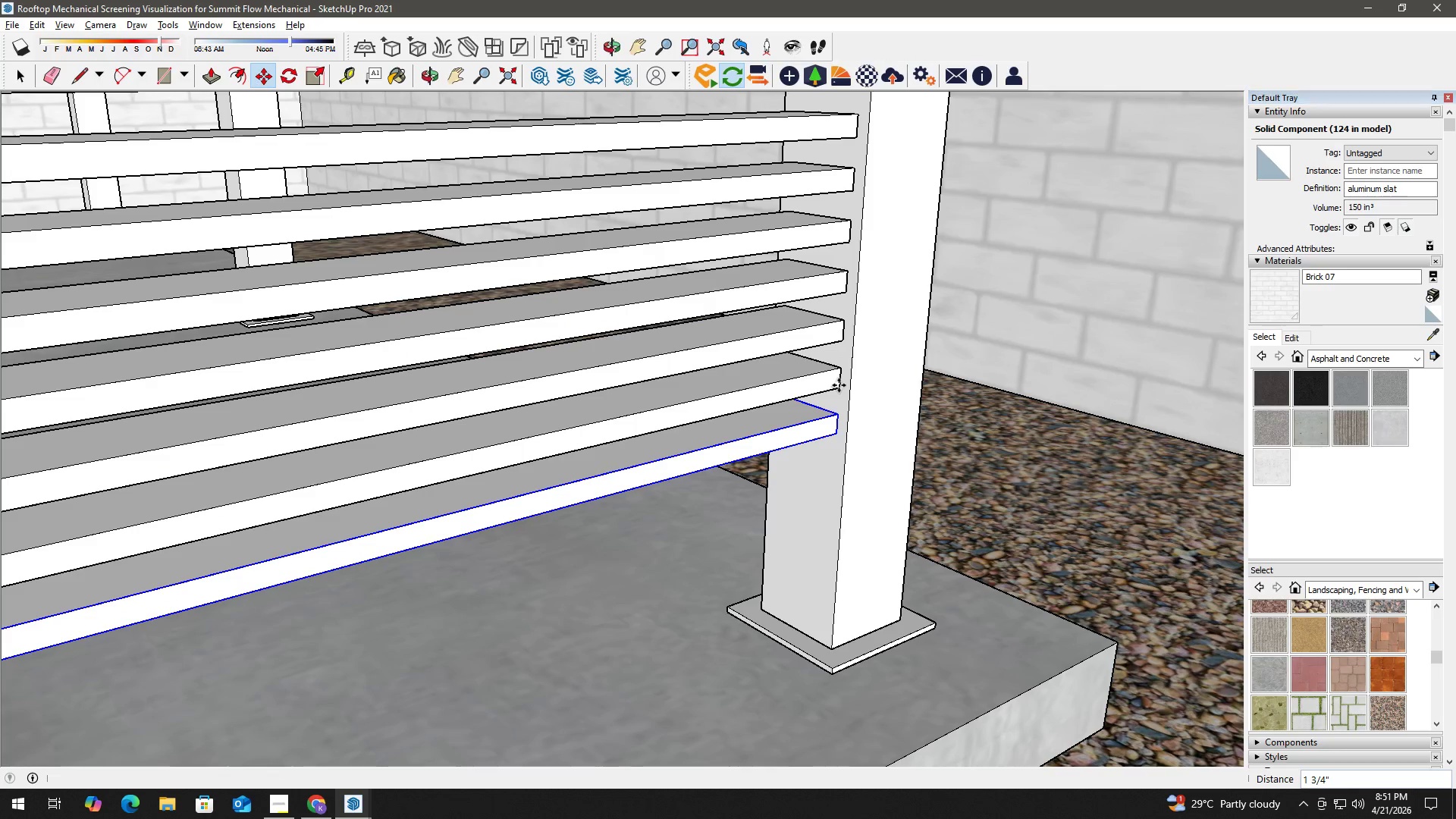 
type( hm)
 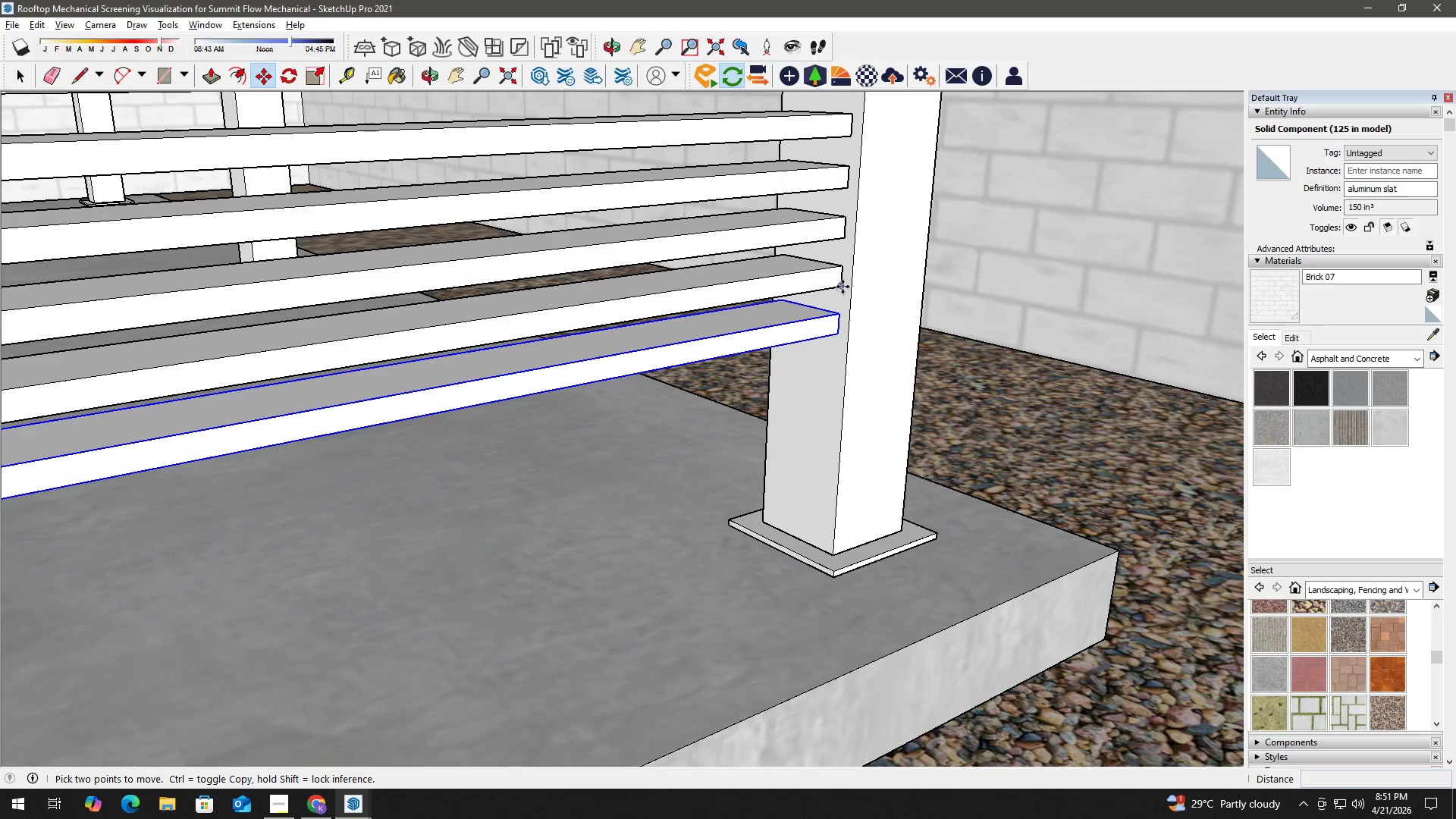 
left_click_drag(start_coordinate=[839, 399], to_coordinate=[840, 298])
 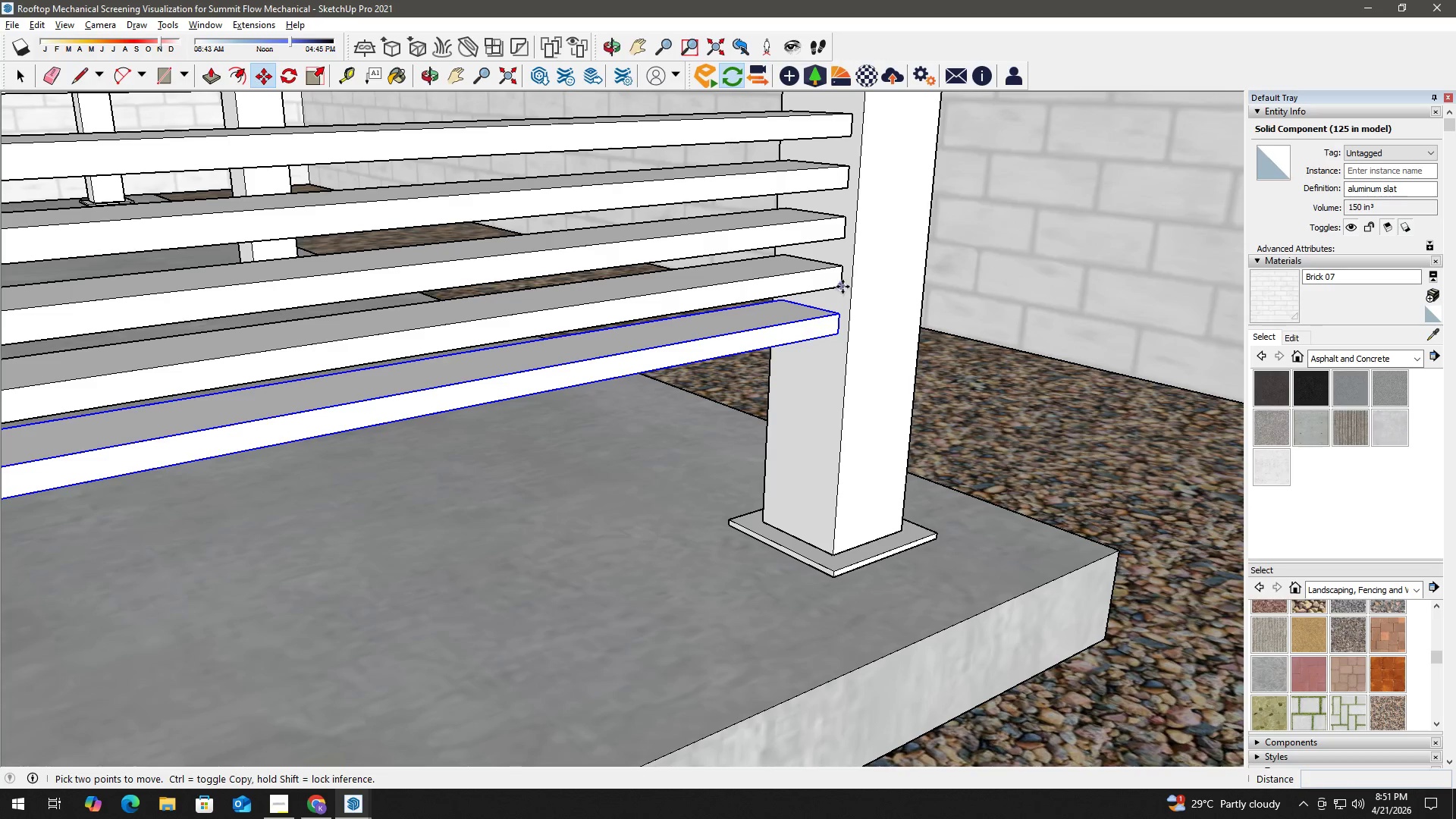 
left_click([843, 287])
 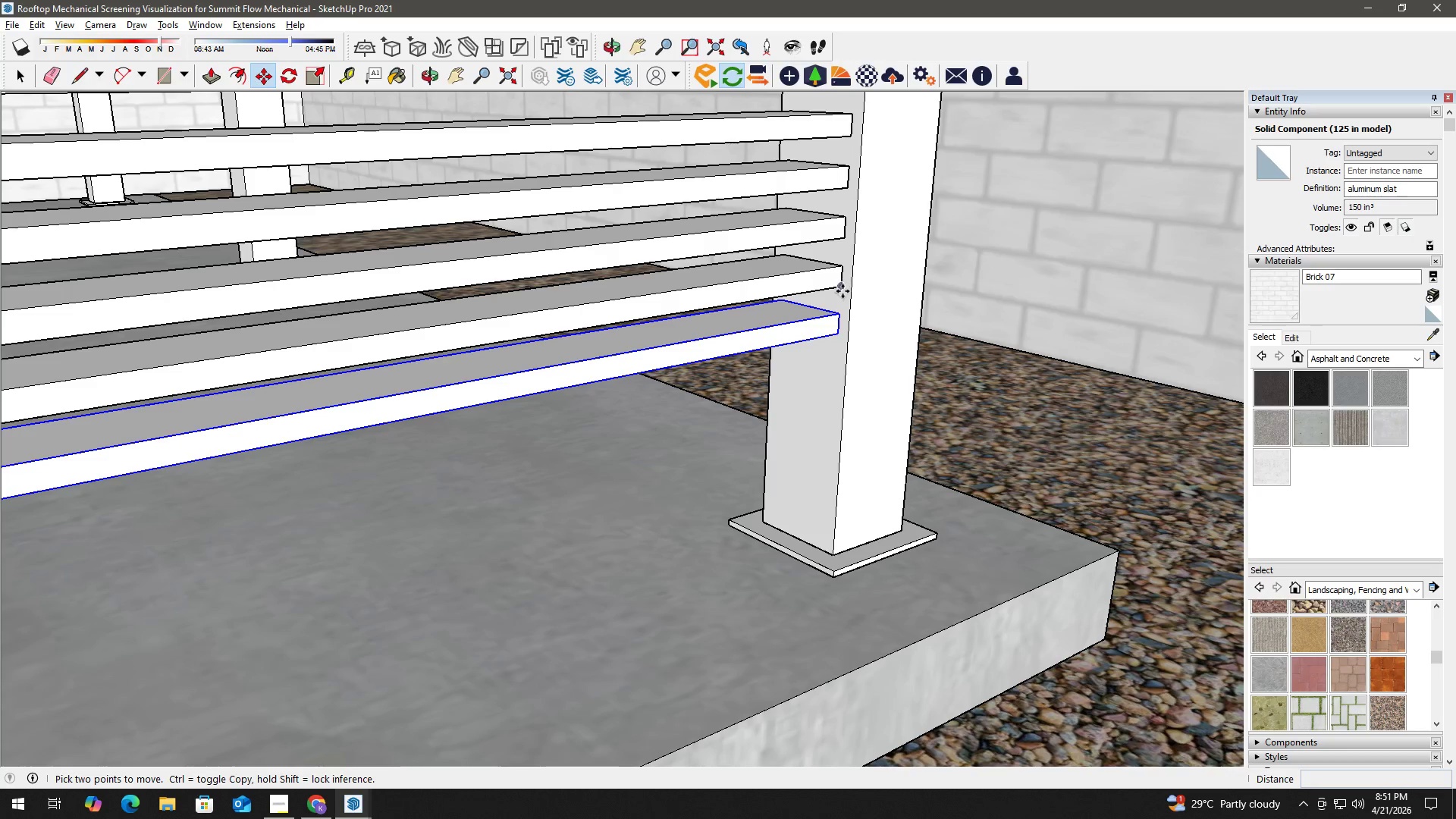 
key(Control+ControlLeft)
 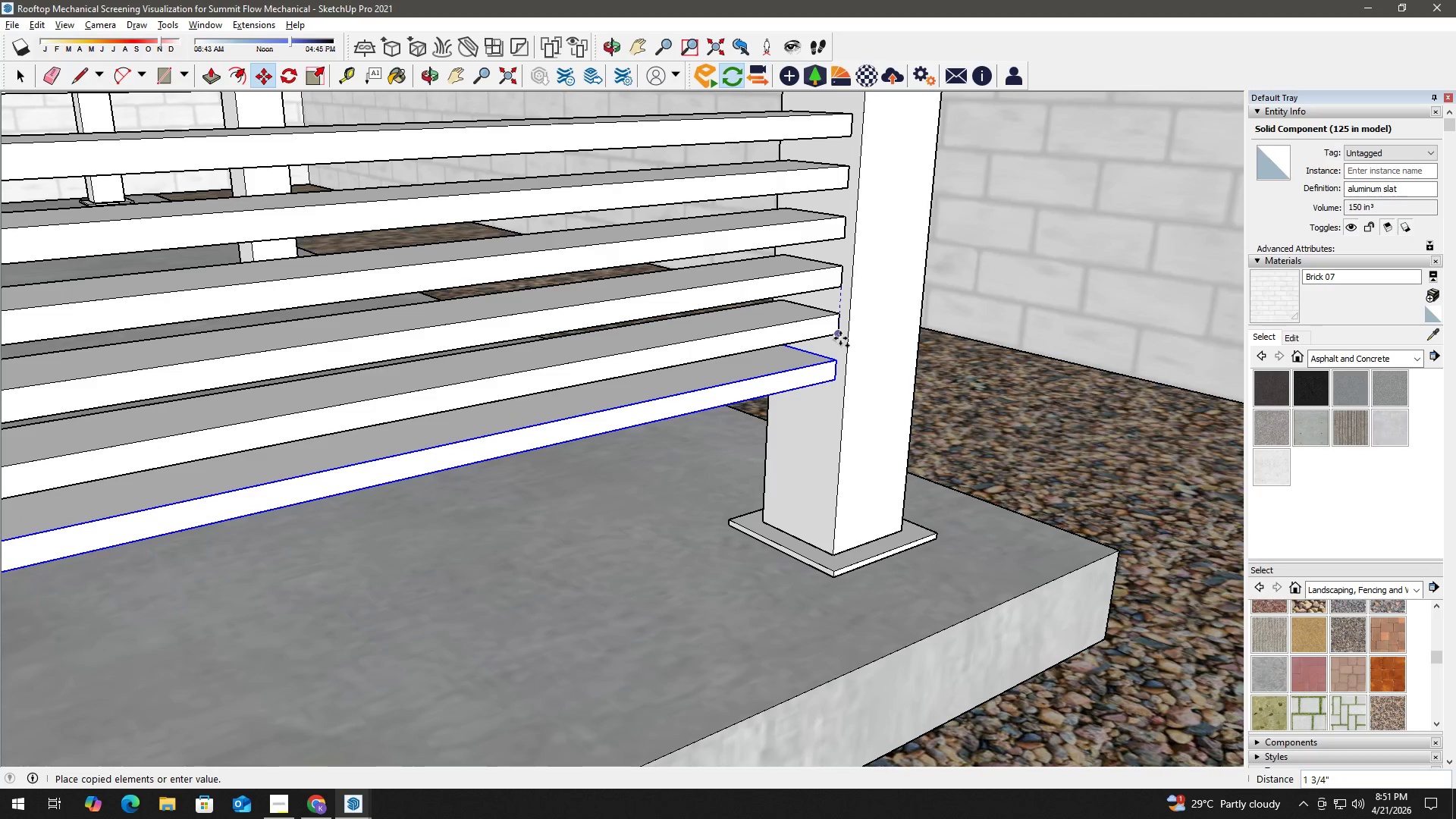 
left_click([840, 337])
 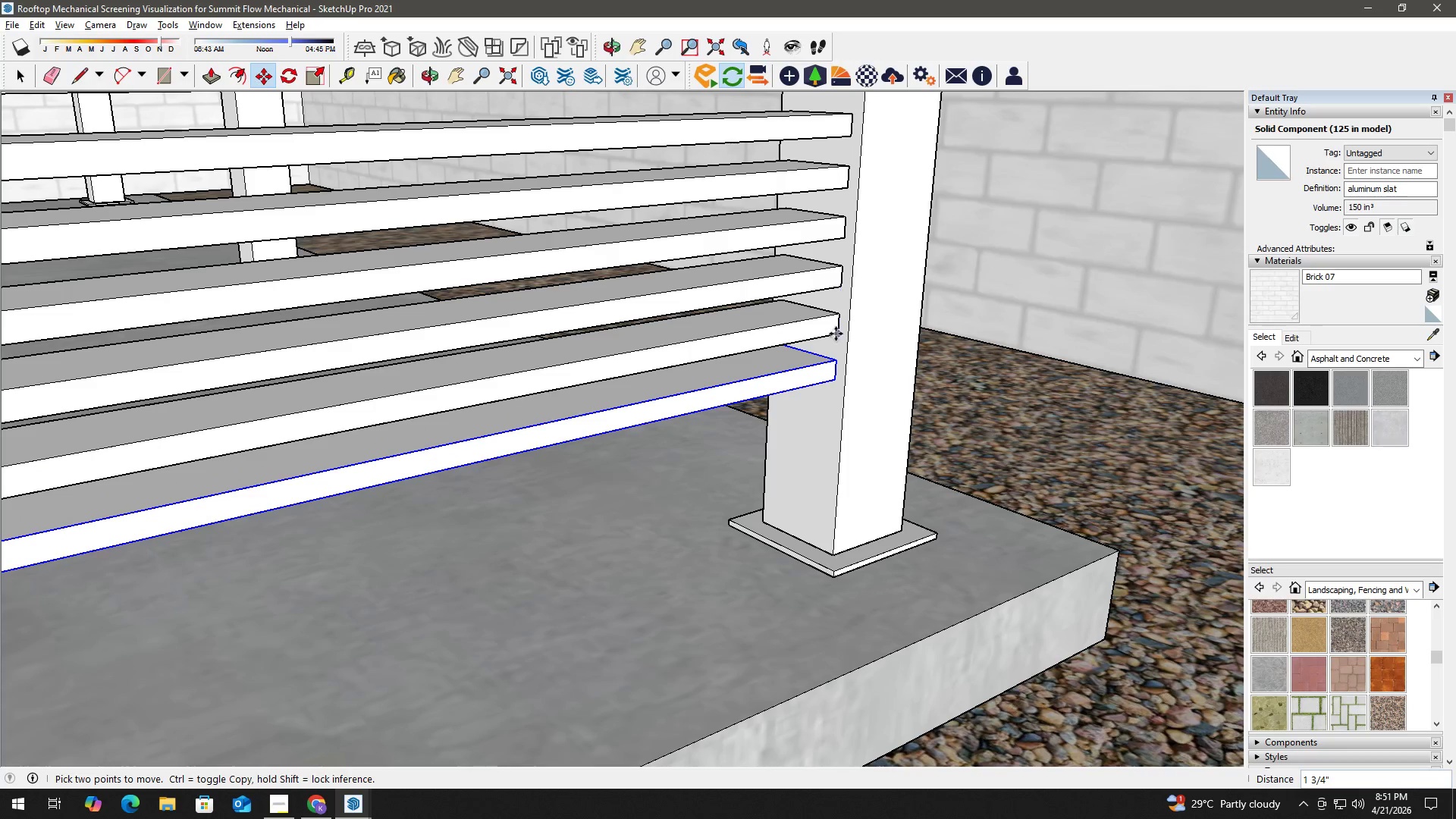 
left_click([836, 333])
 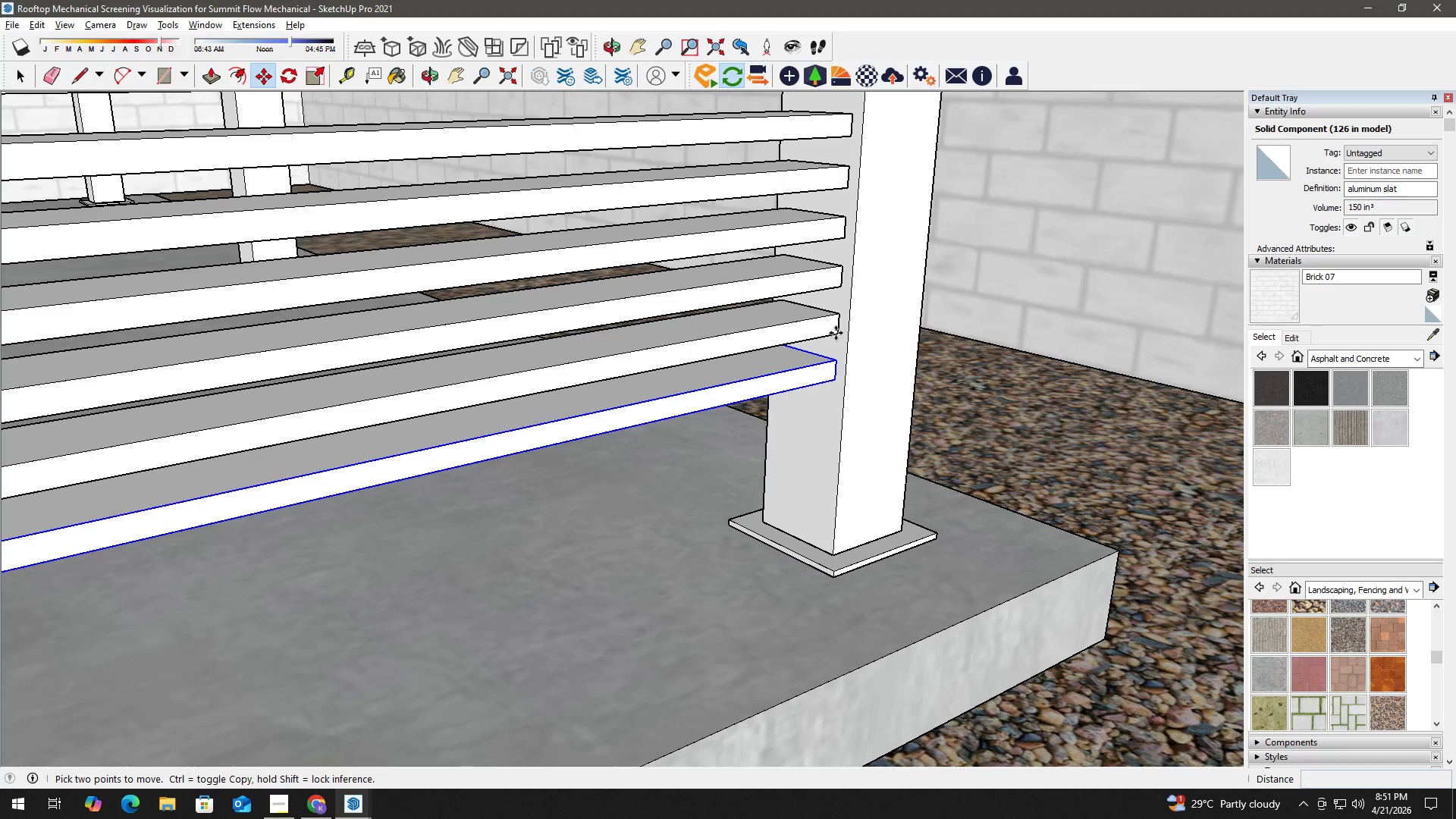 
key(Control+ControlLeft)
 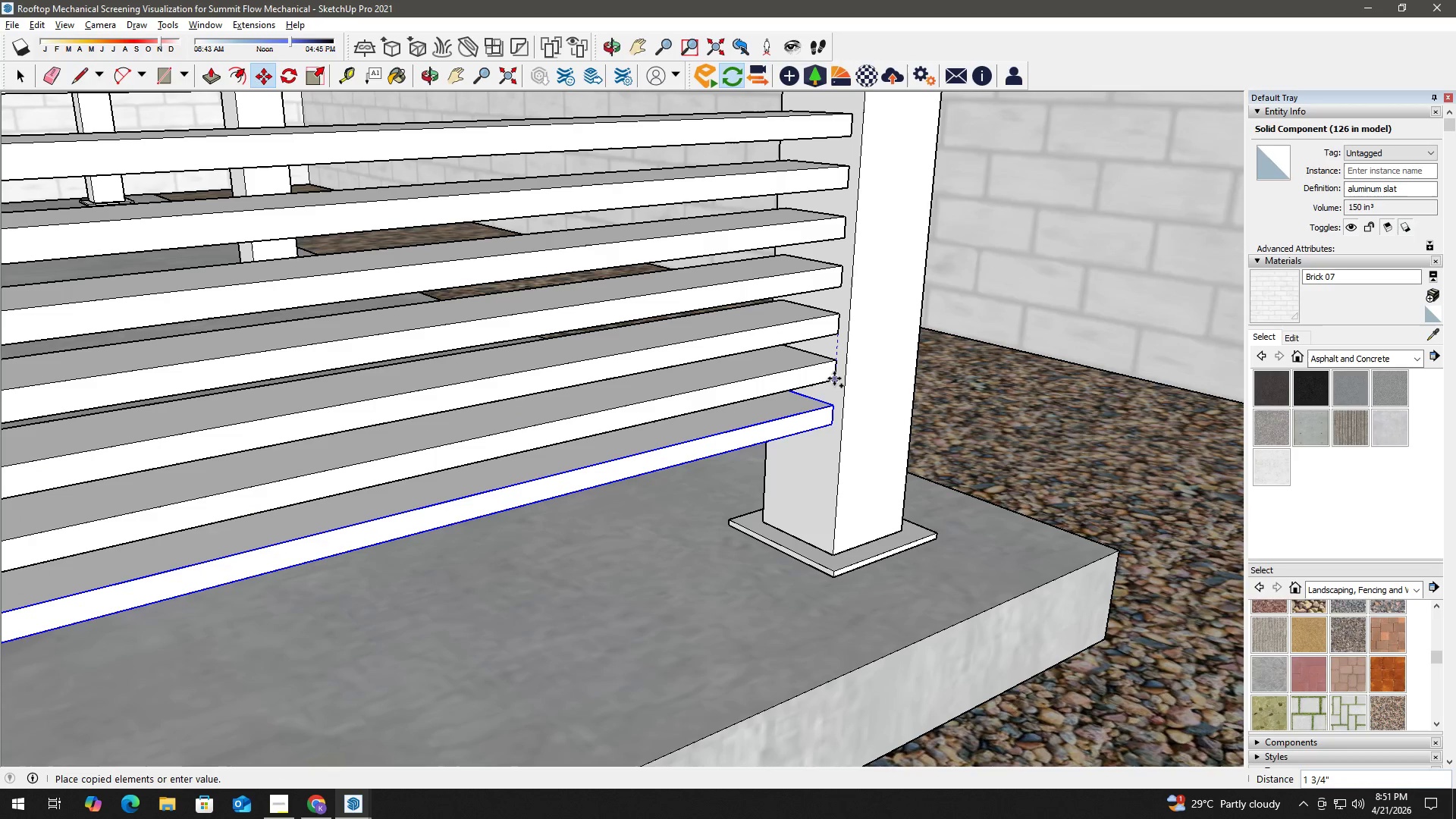 
left_click([834, 378])
 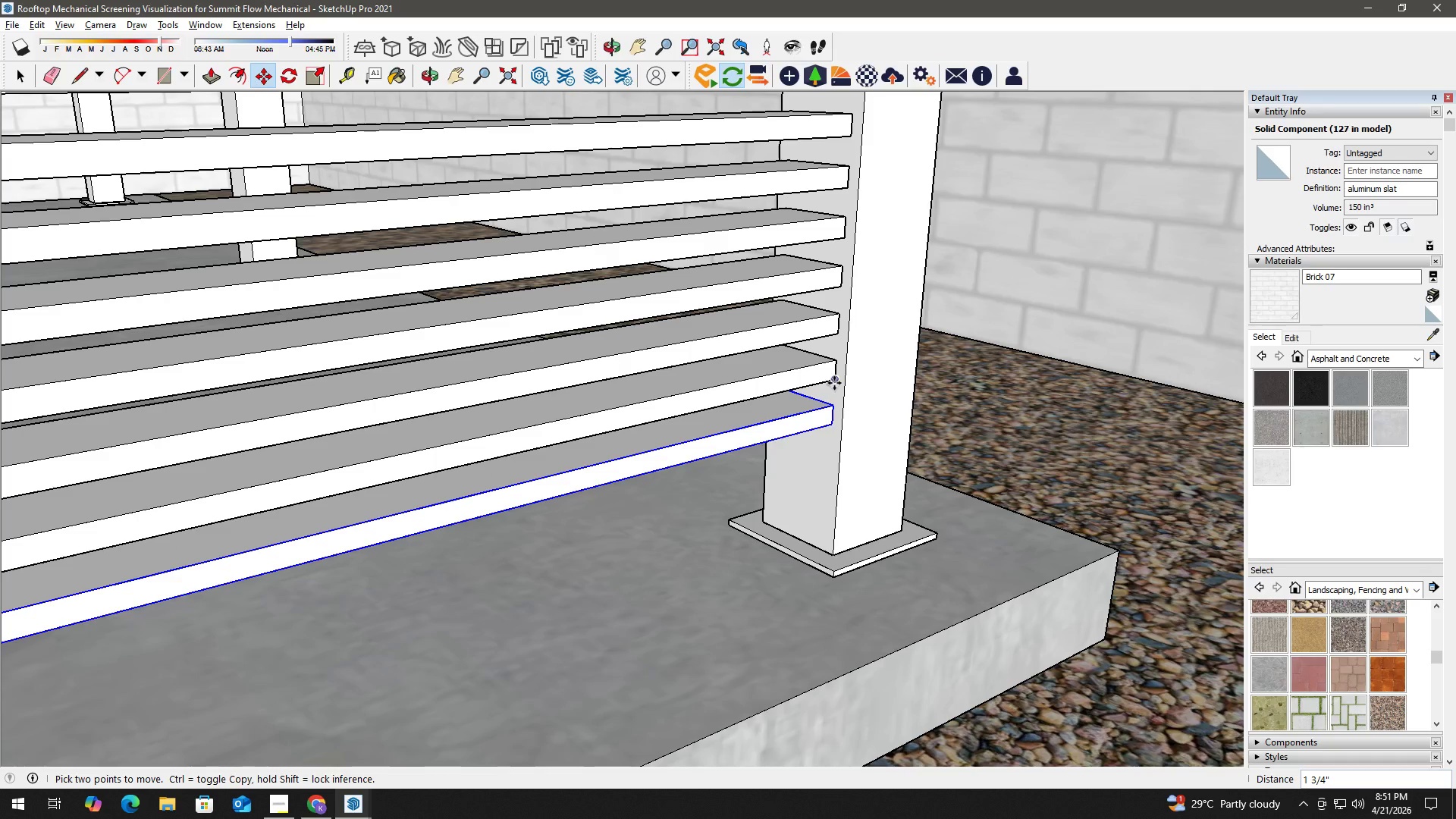 
left_click([834, 382])
 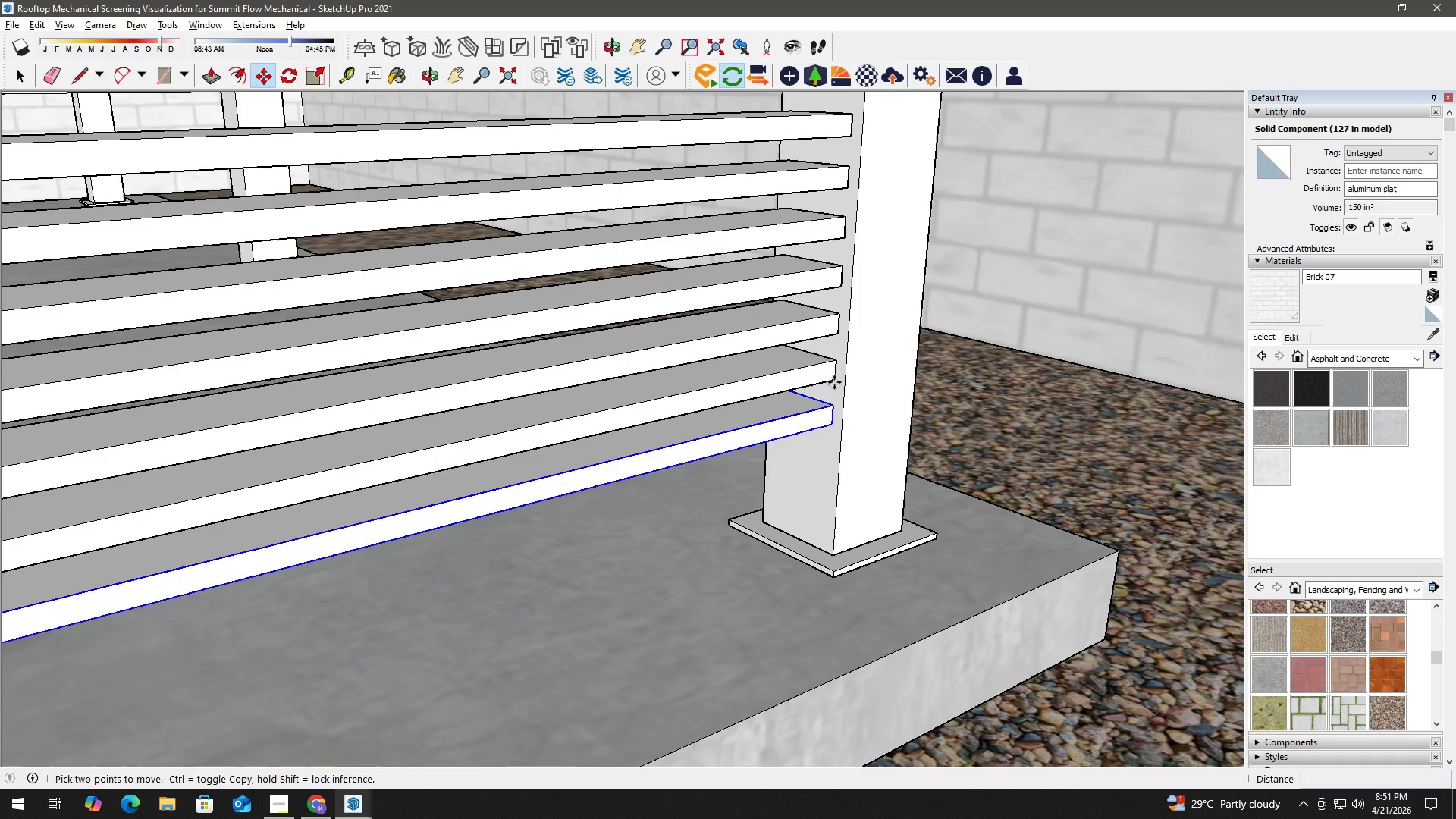 
key(Control+ControlLeft)
 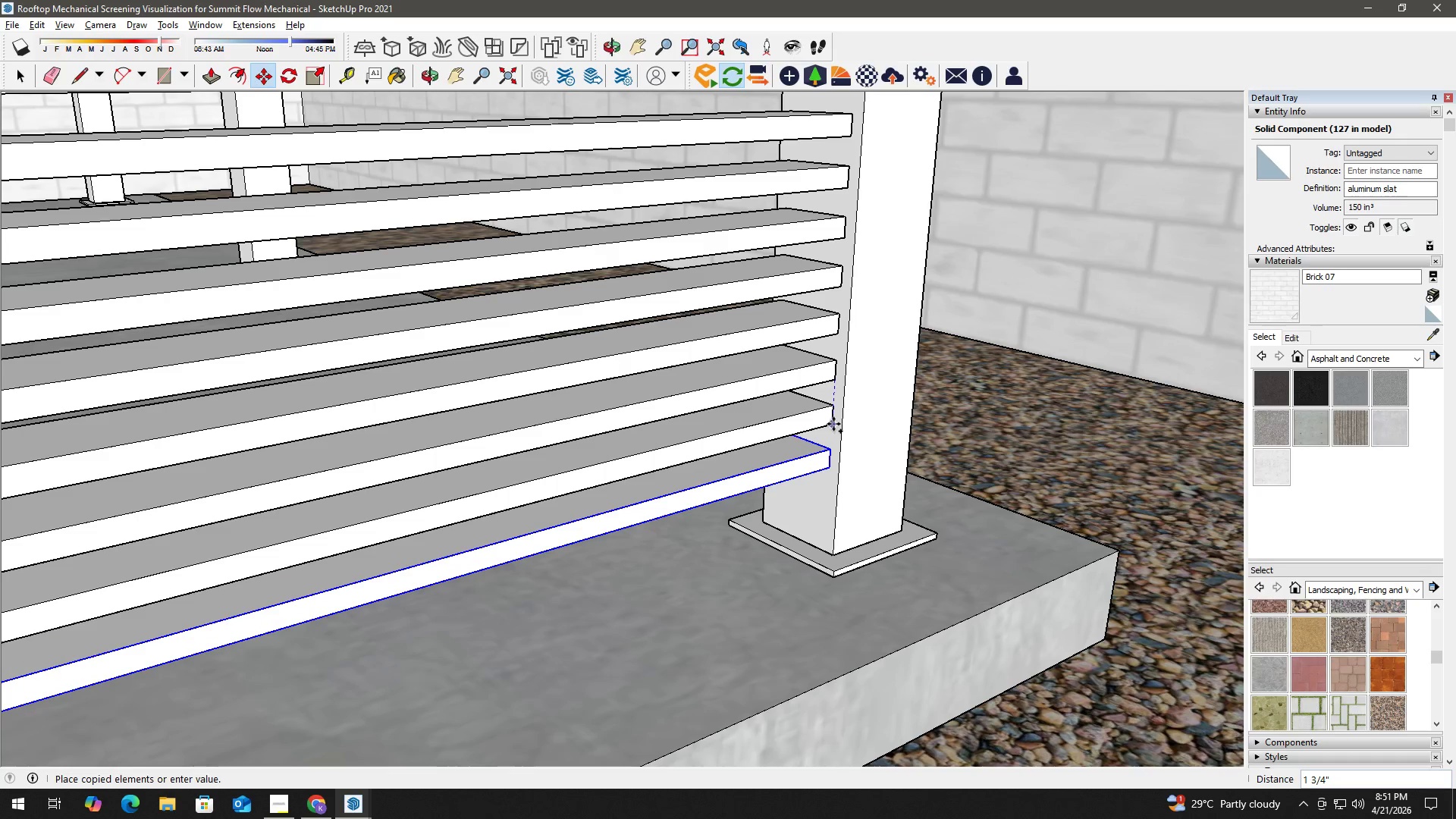 
left_click([833, 424])
 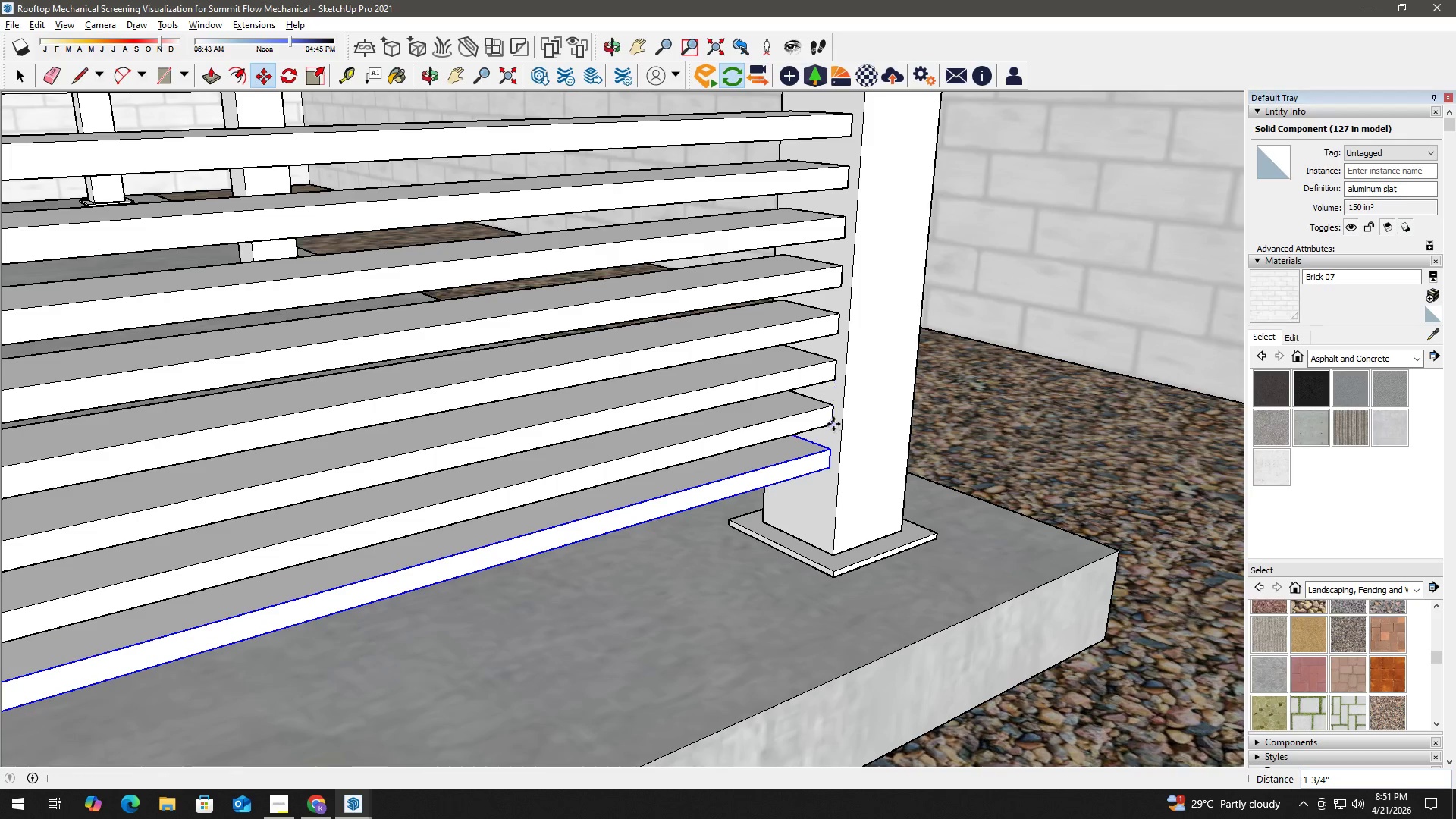 
key(Space)
 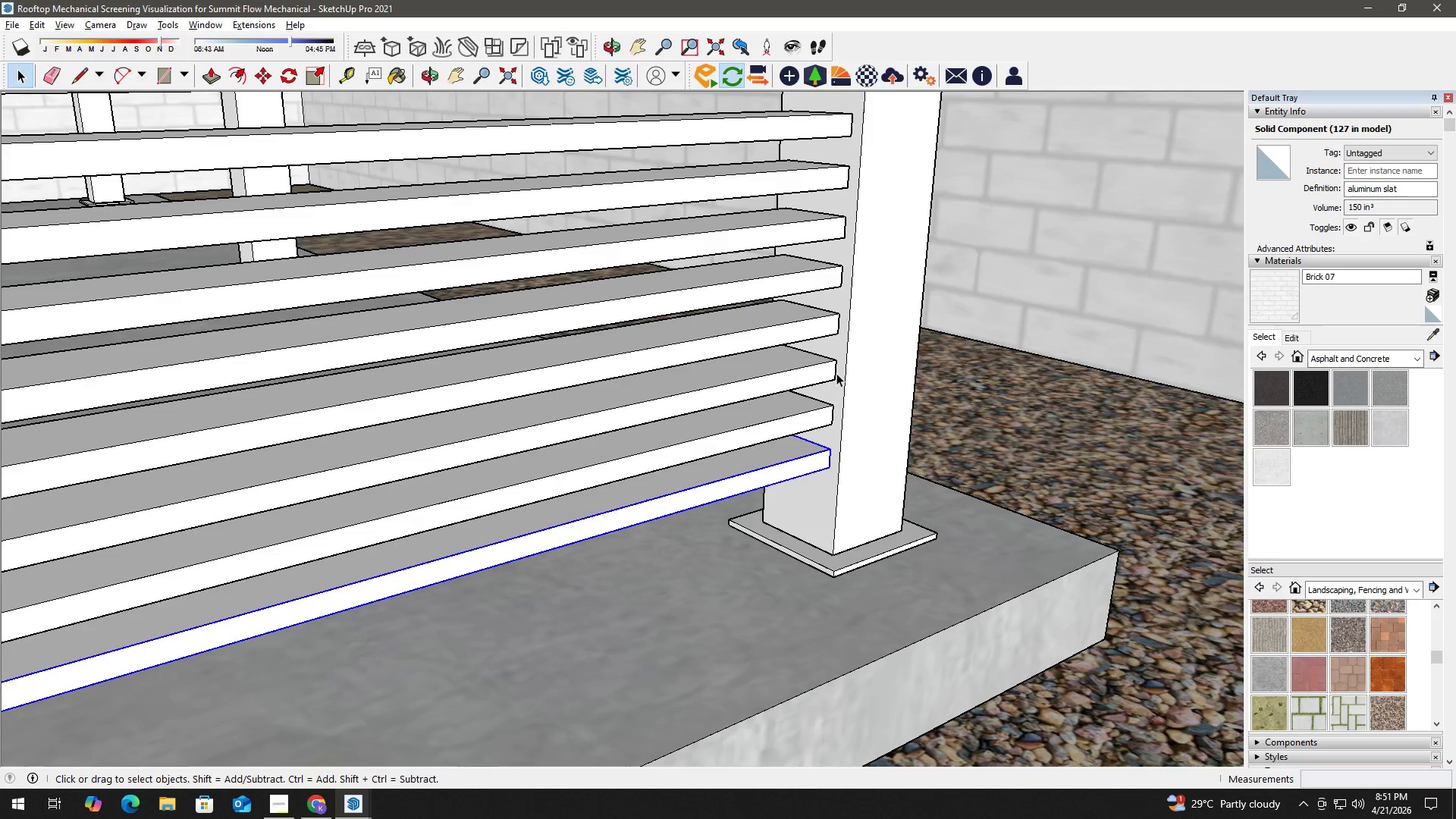 
scroll: coordinate [835, 368], scroll_direction: down, amount: 7.0
 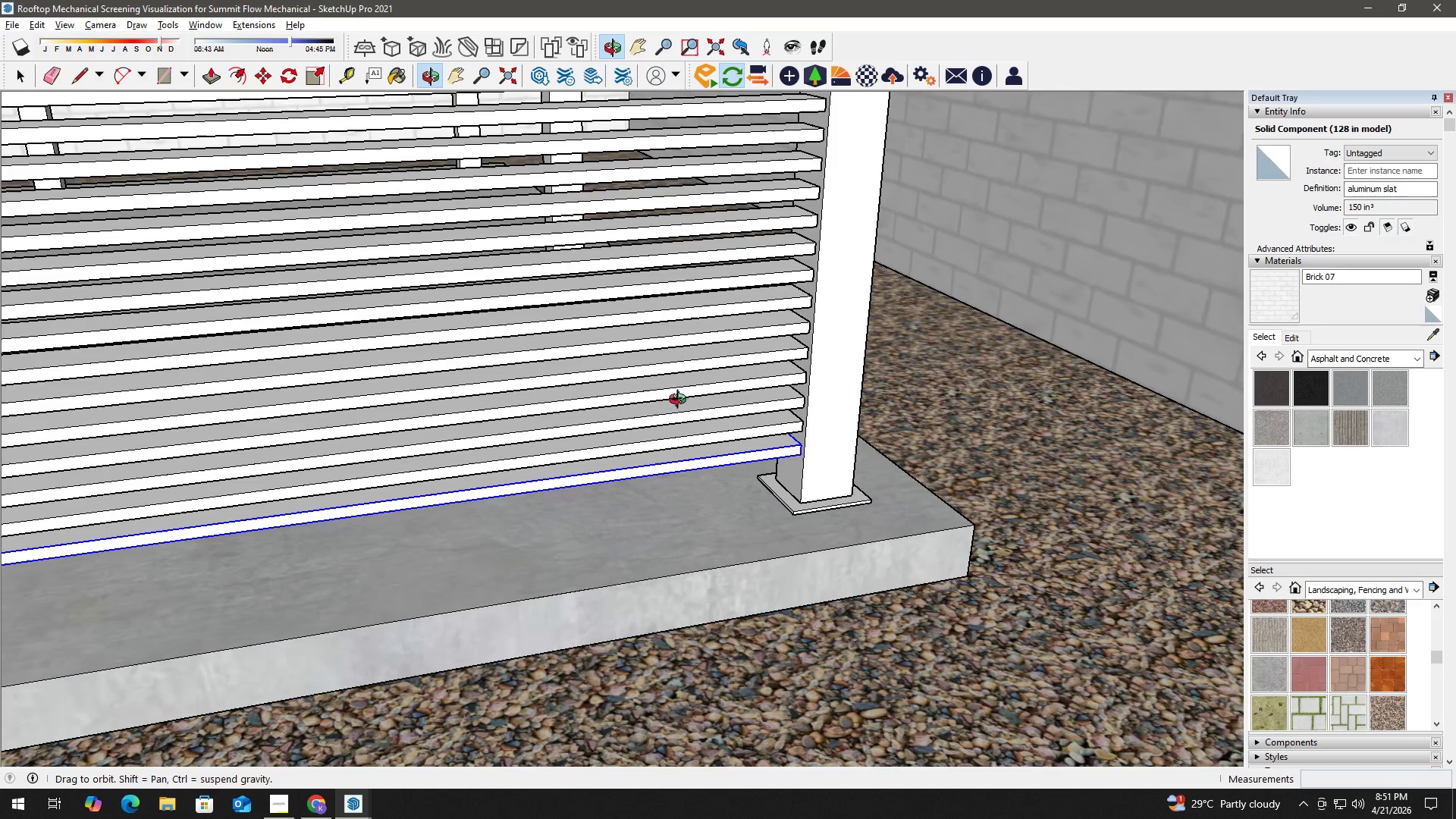 
type(hh m)
 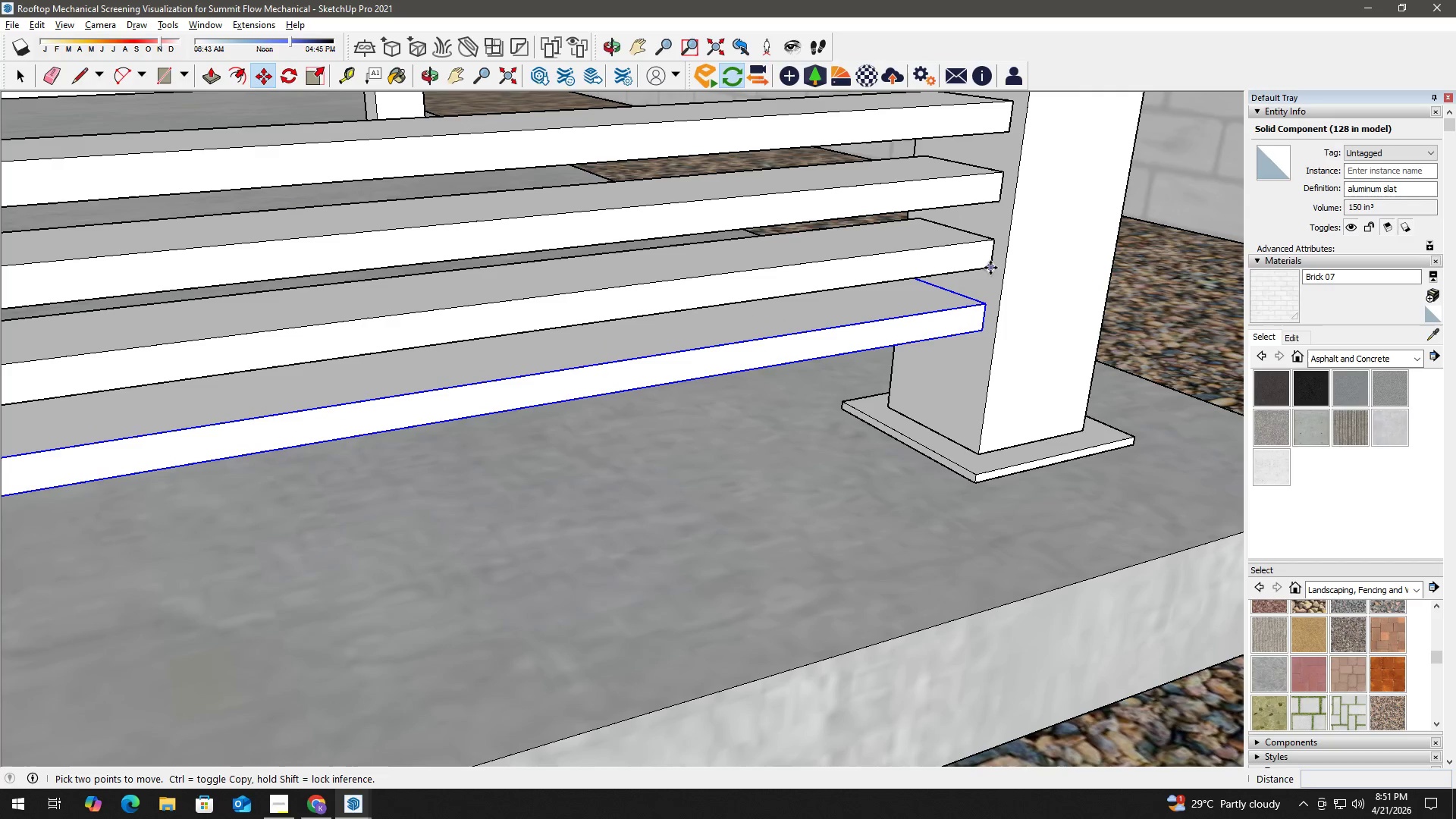 
left_click_drag(start_coordinate=[518, 422], to_coordinate=[863, 256])
 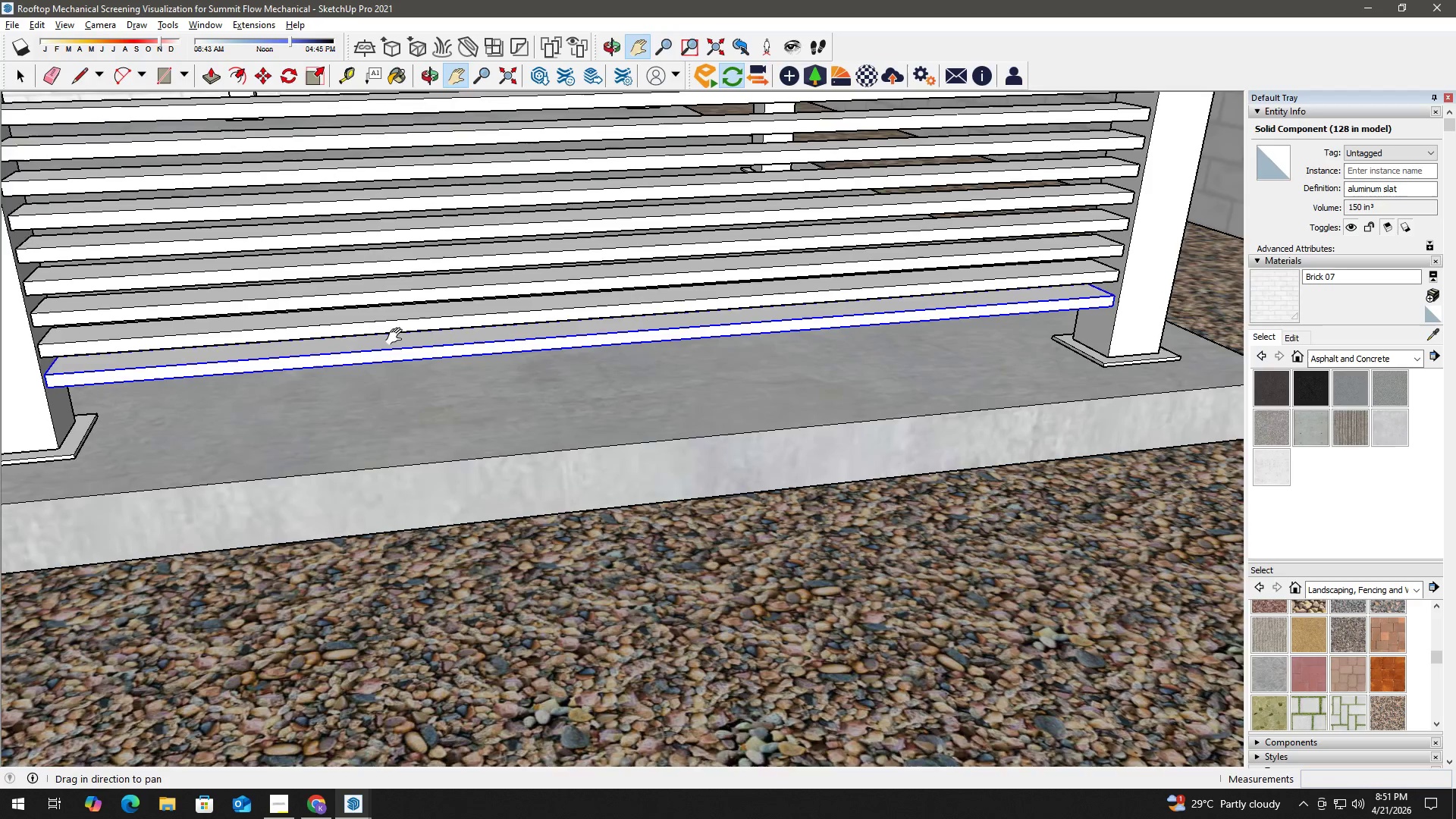 
left_click_drag(start_coordinate=[395, 337], to_coordinate=[644, 304])
 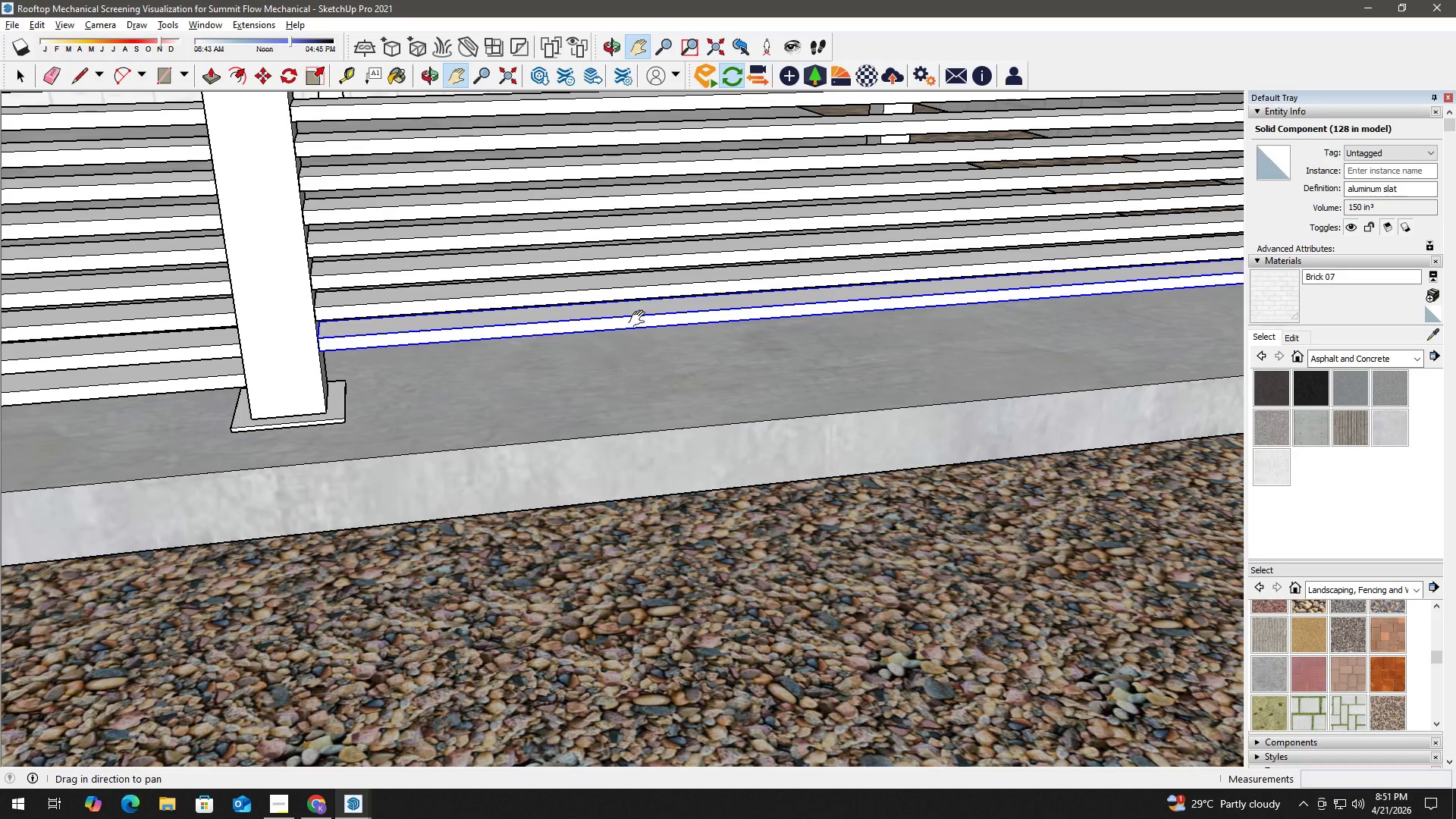 
left_click_drag(start_coordinate=[736, 312], to_coordinate=[338, 360])
 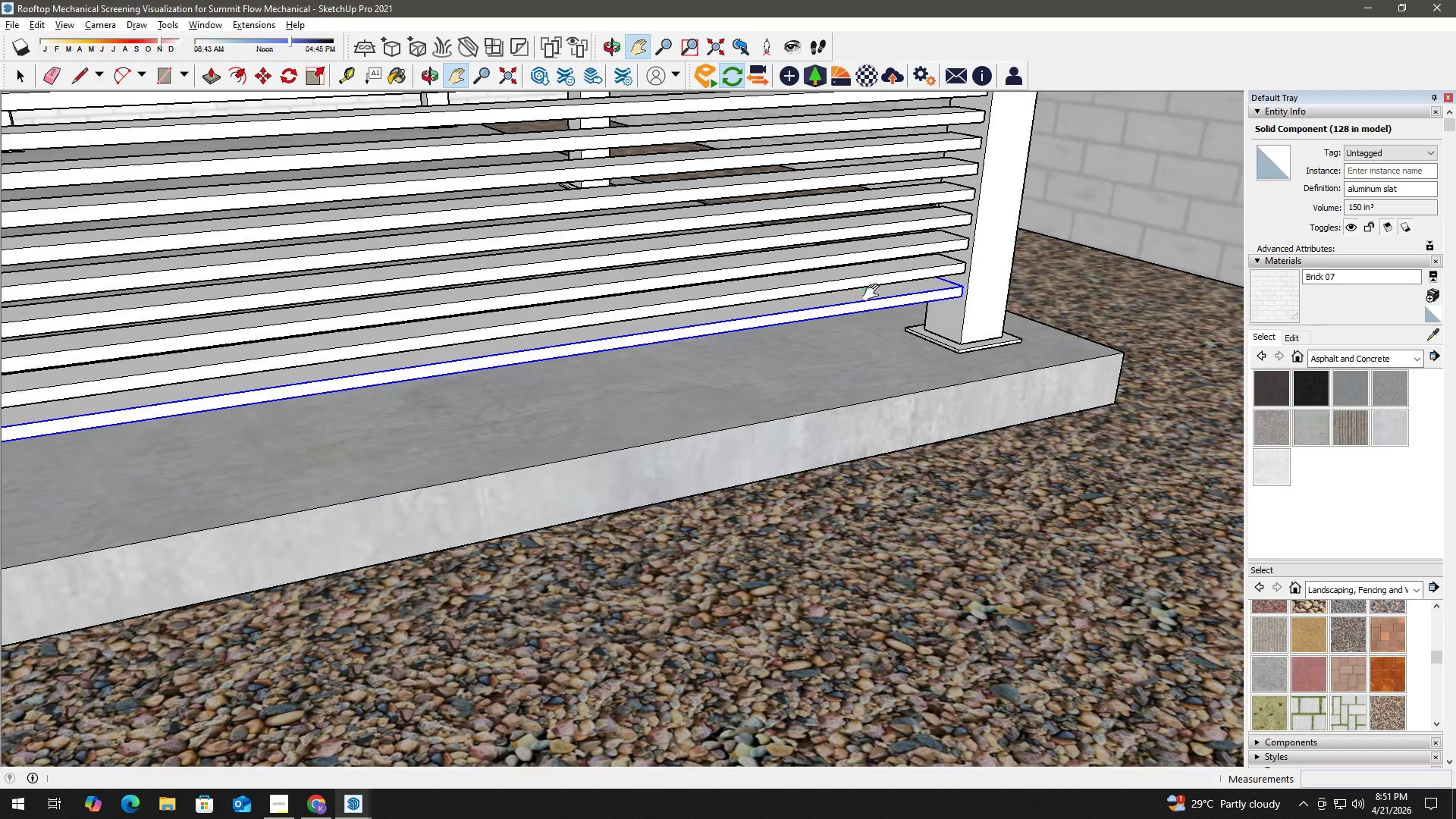 
scroll: coordinate [980, 276], scroll_direction: up, amount: 10.0
 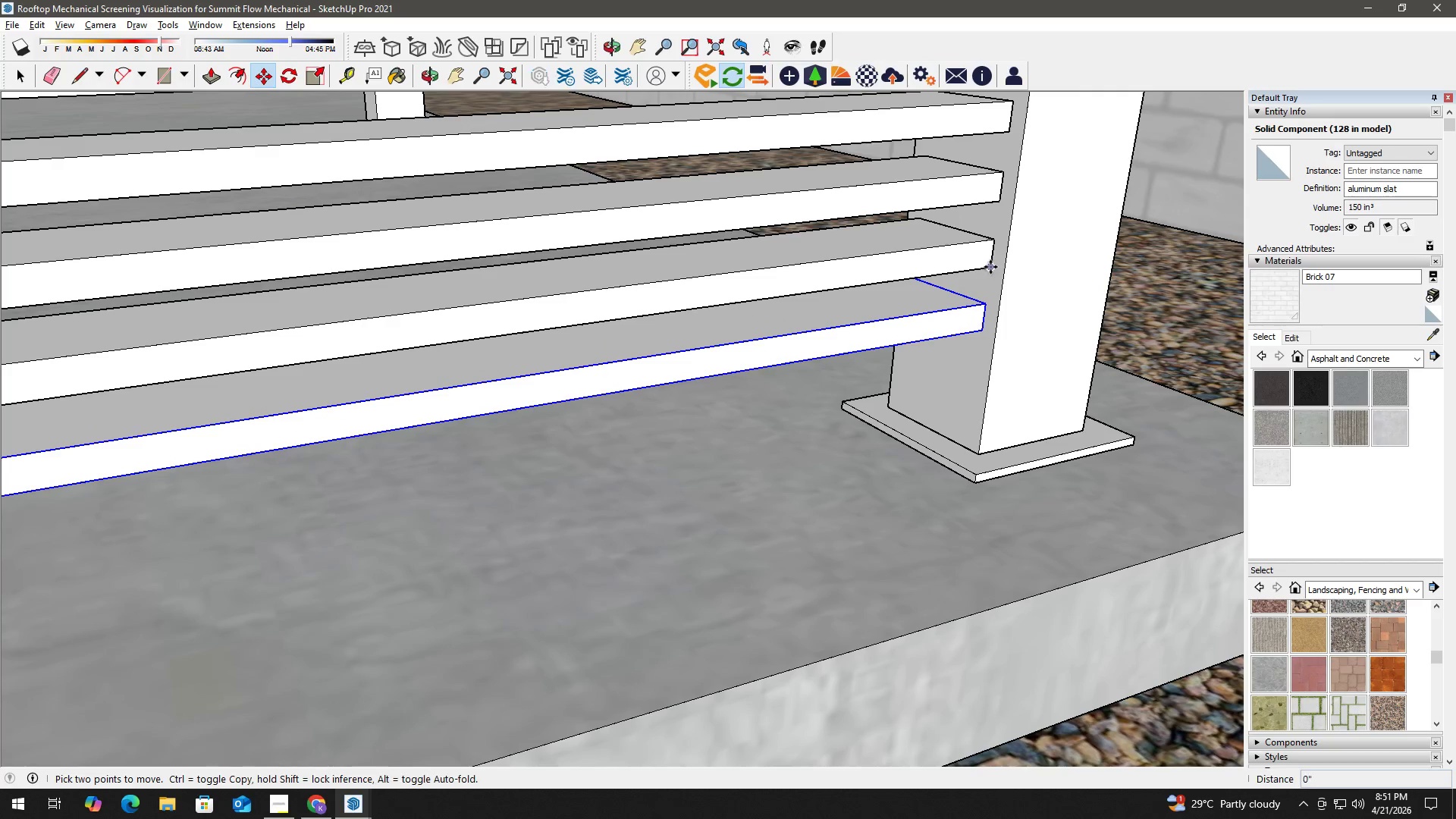 
key(Control+ControlLeft)
 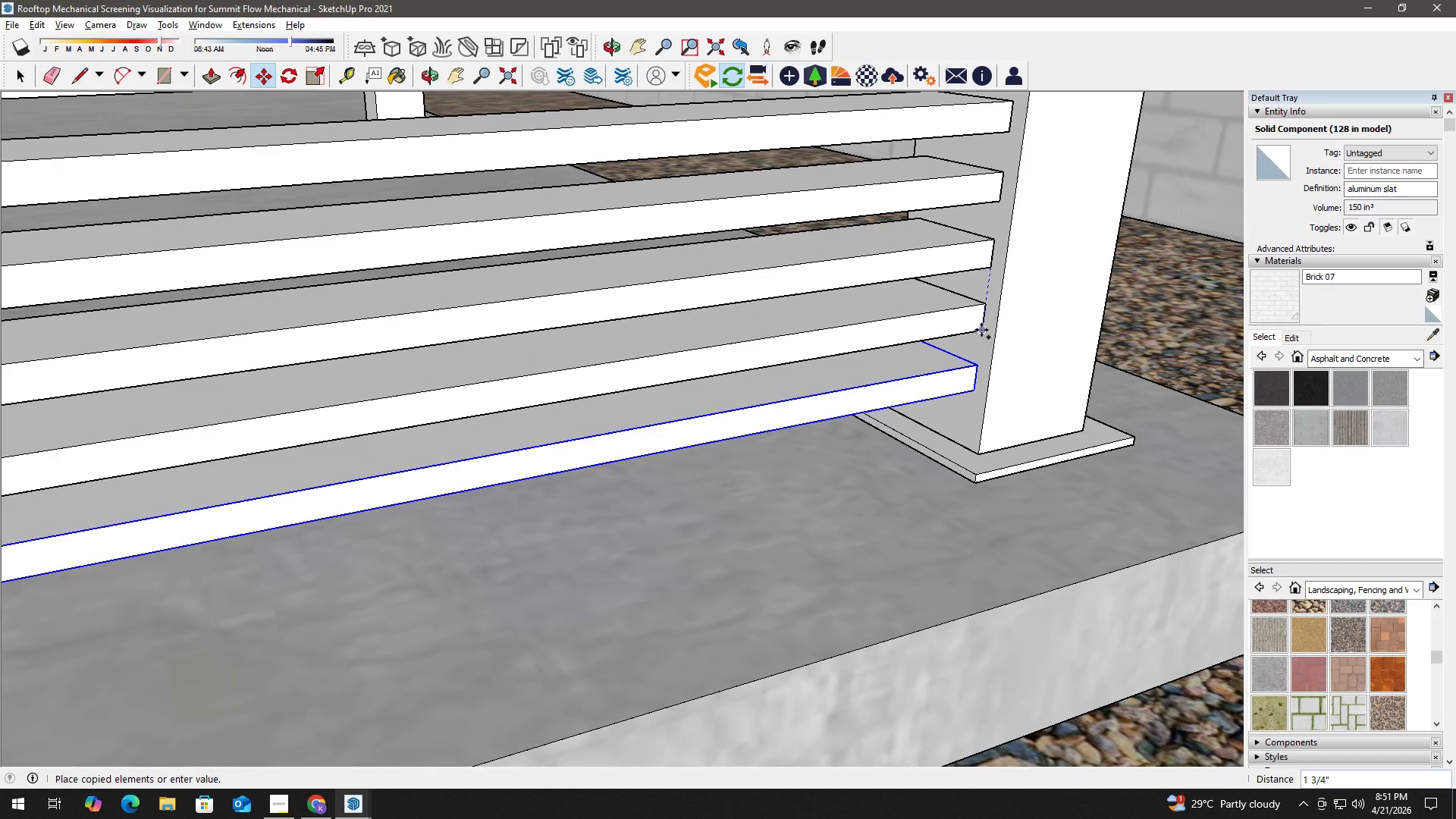 
left_click([981, 330])
 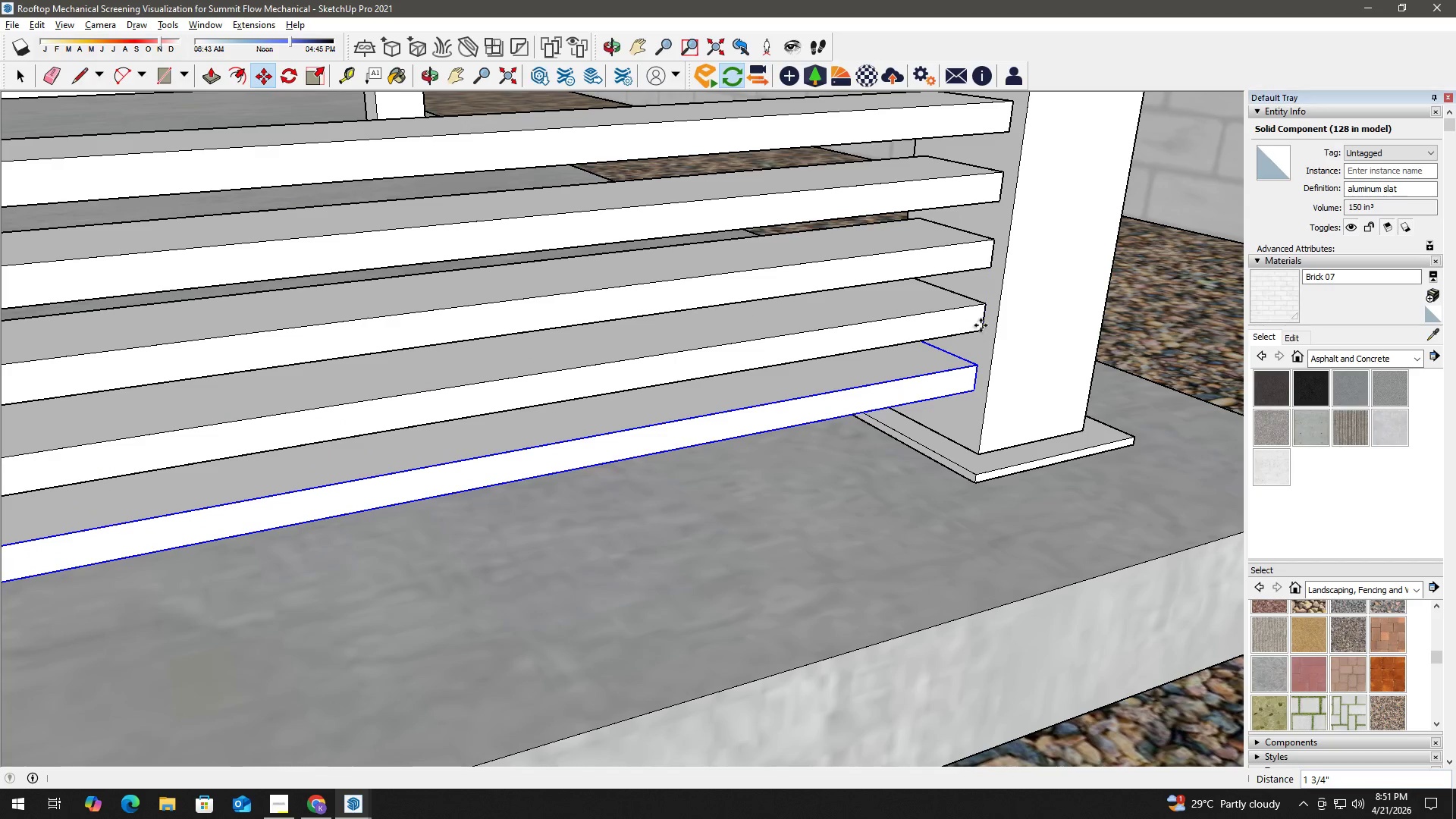 
key(Space)
 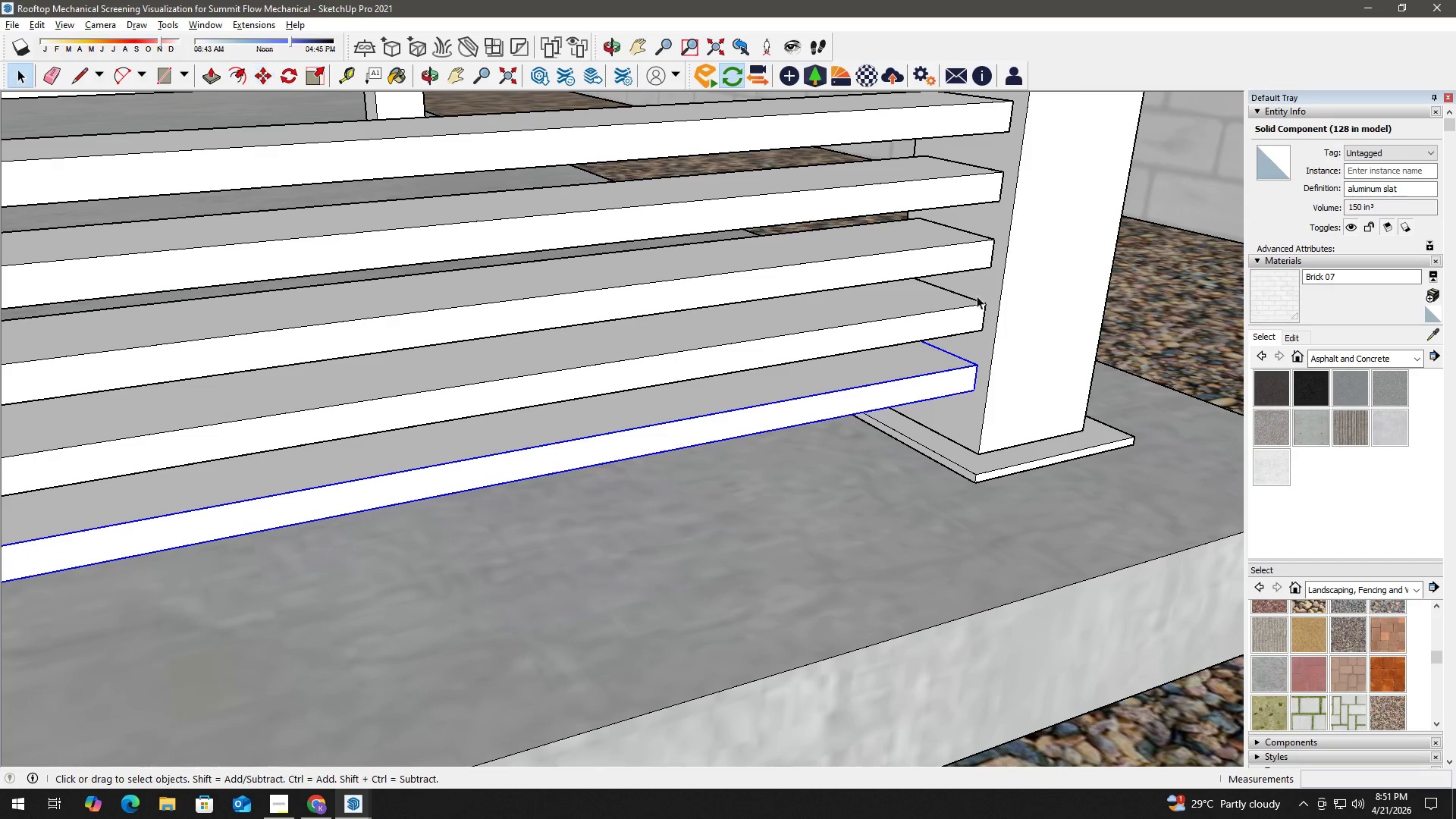 
scroll: coordinate [800, 305], scroll_direction: down, amount: 14.0
 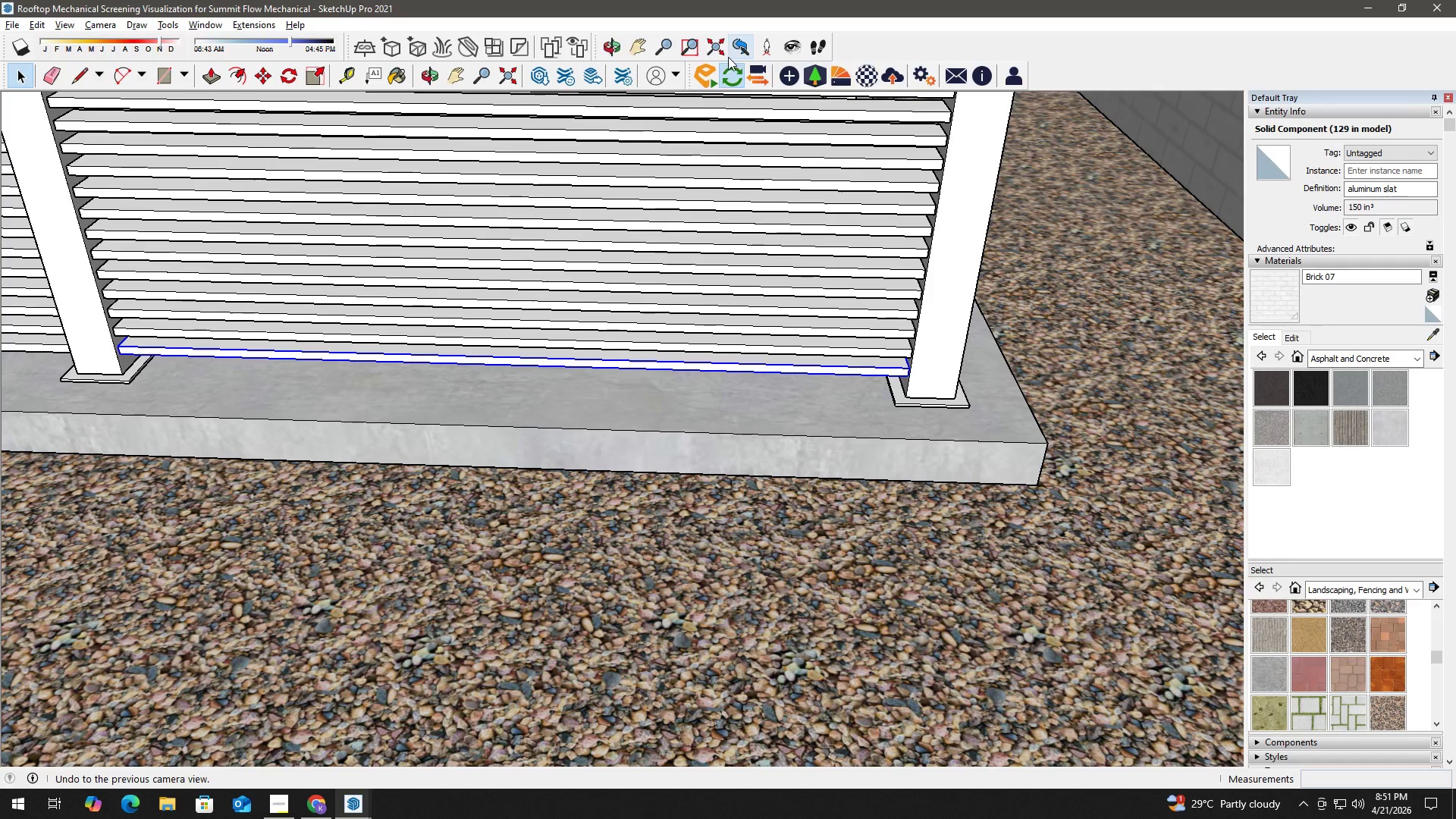 
left_click([716, 43])
 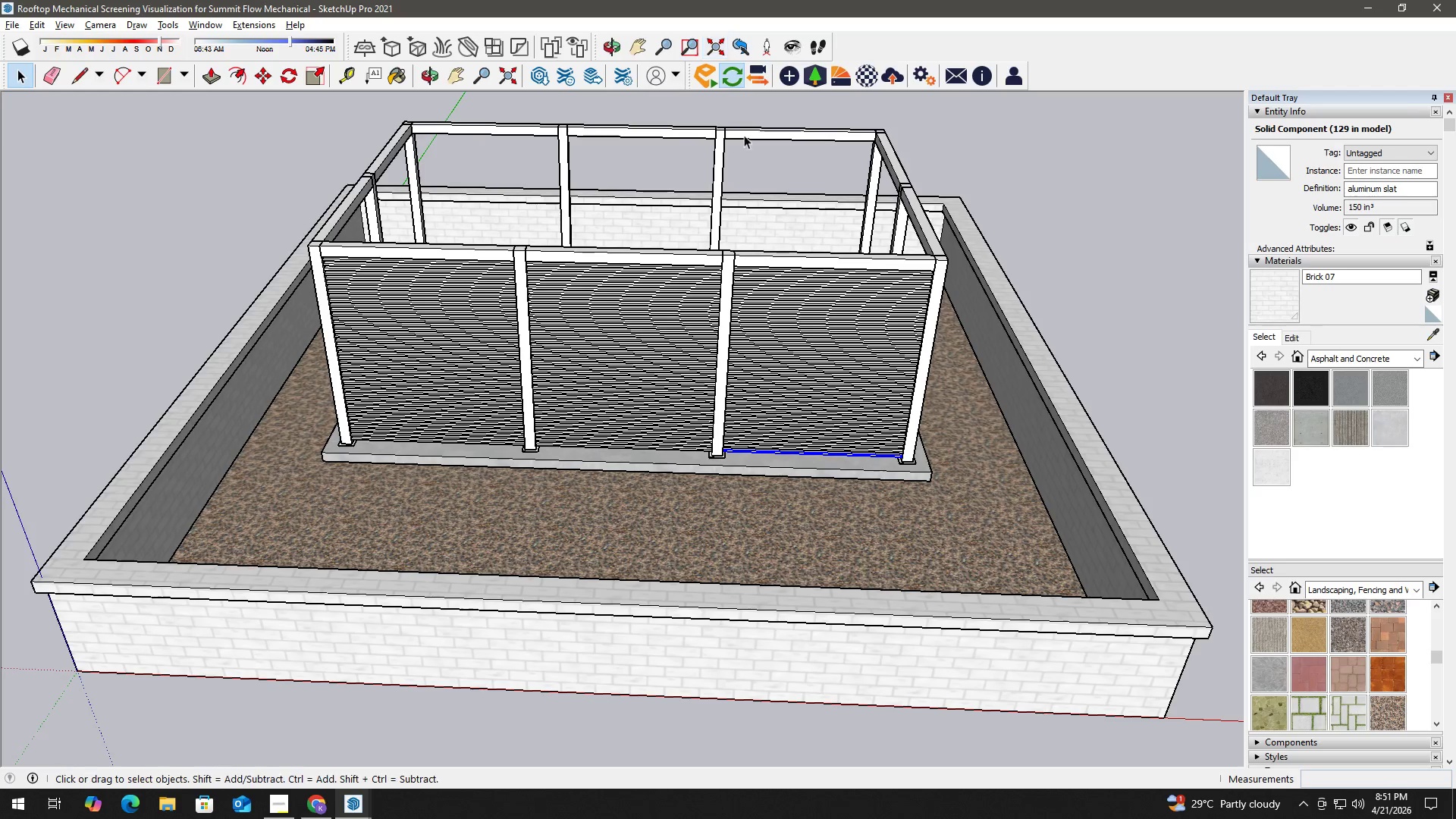 
left_click([1040, 231])
 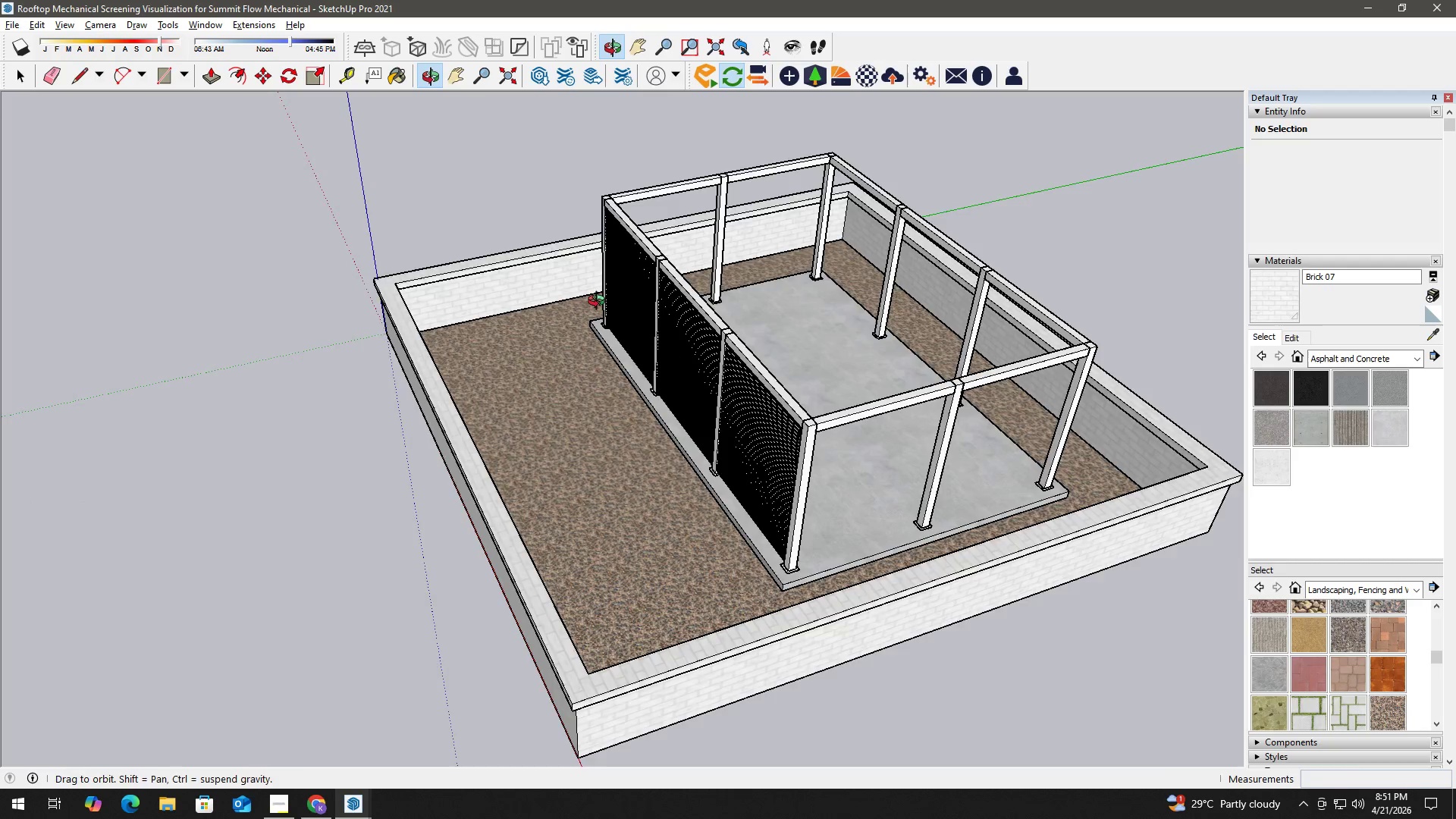 
scroll: coordinate [814, 238], scroll_direction: down, amount: 3.0
 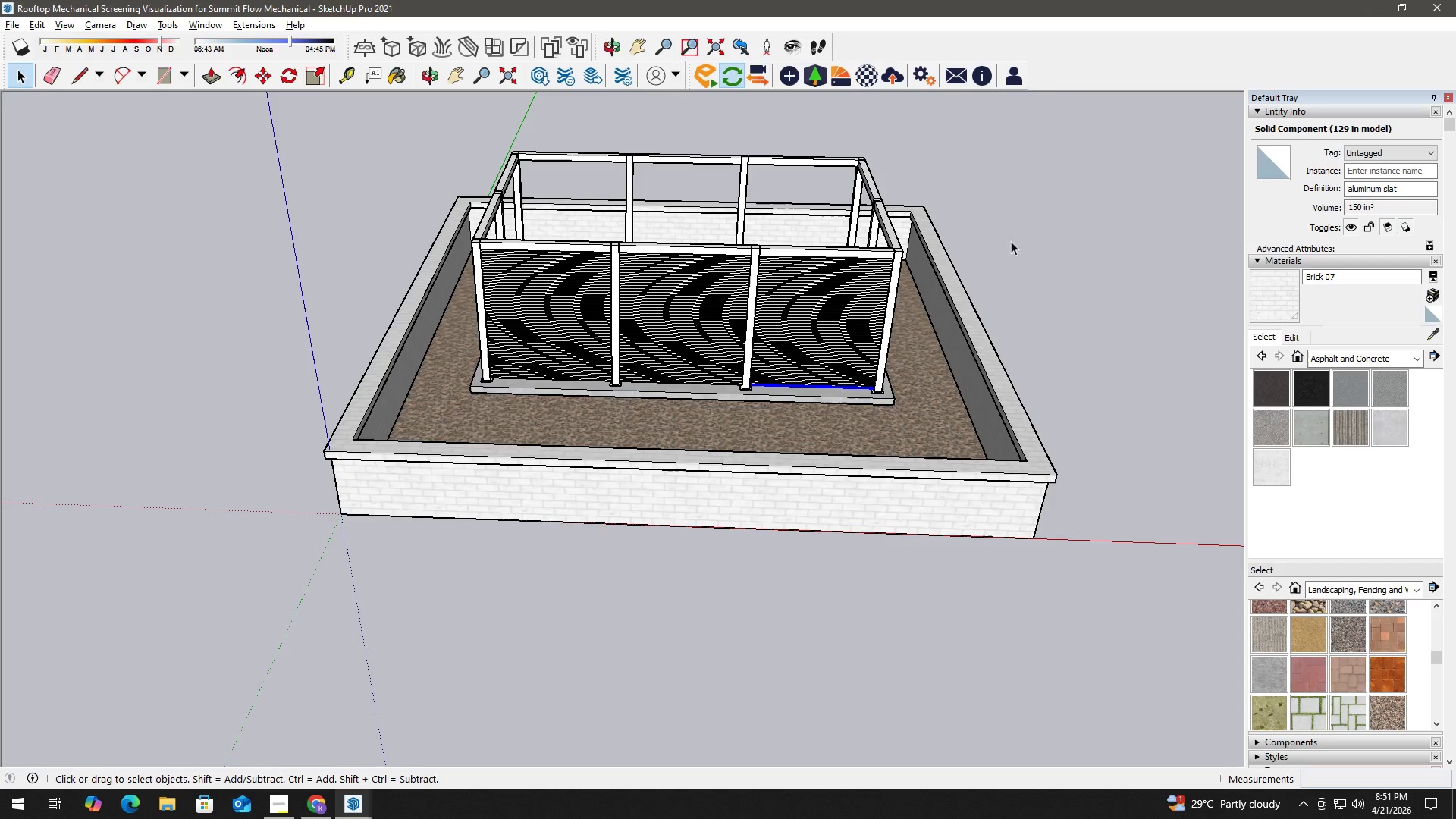 
scroll: coordinate [438, 306], scroll_direction: up, amount: 8.0
 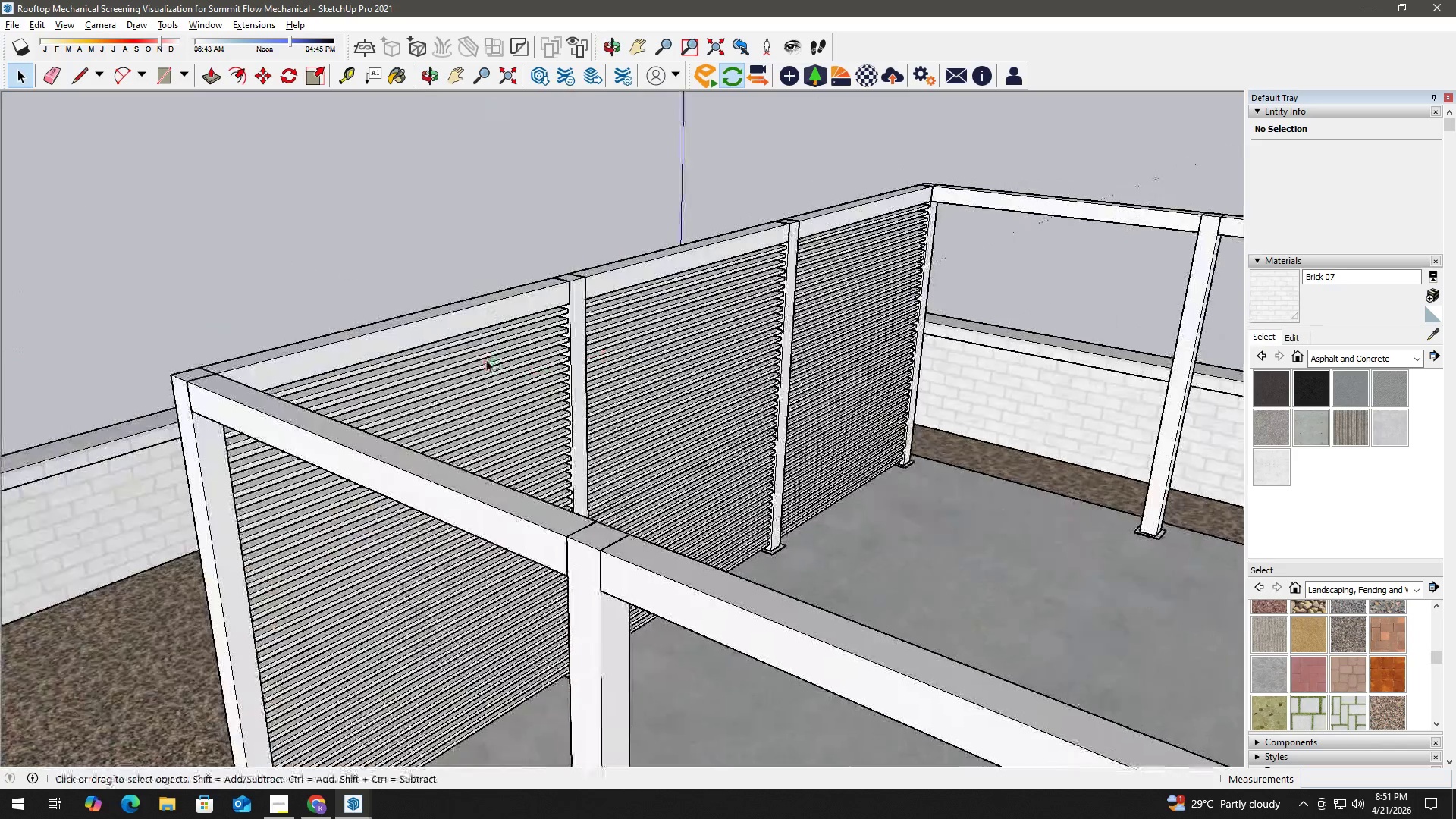 
key(H)
 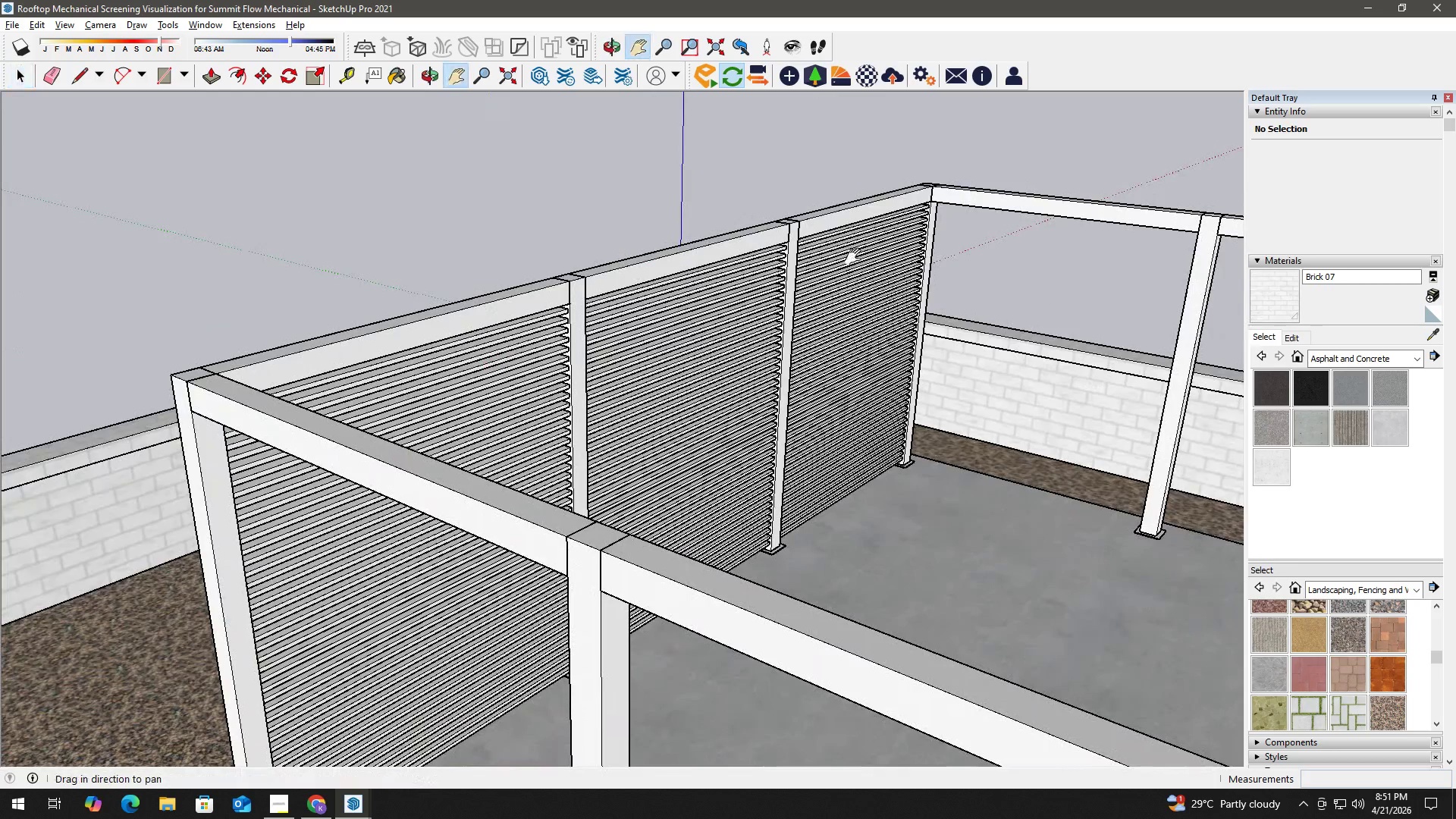 
left_click_drag(start_coordinate=[854, 257], to_coordinate=[551, 325])
 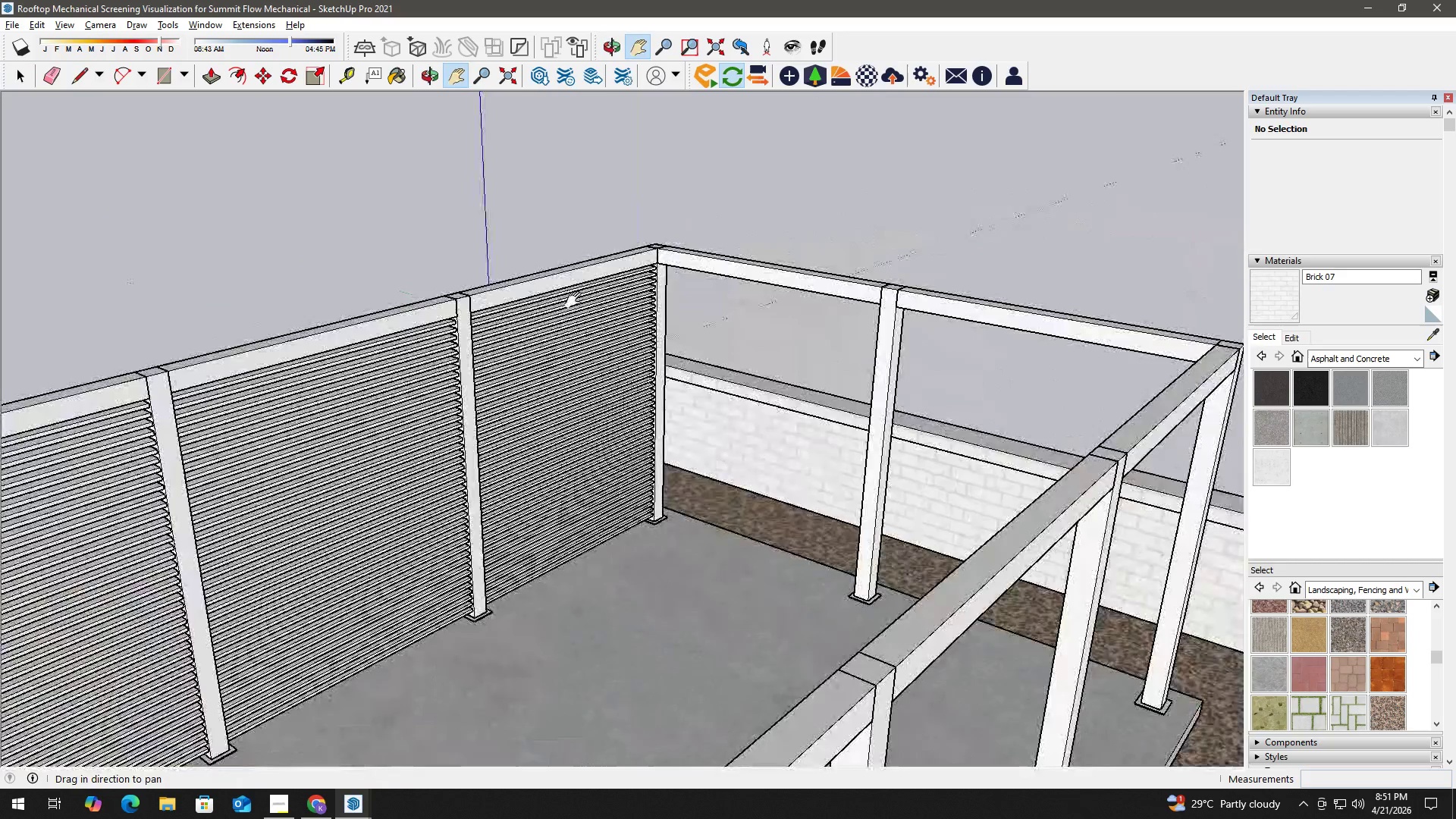 
key(Space)
 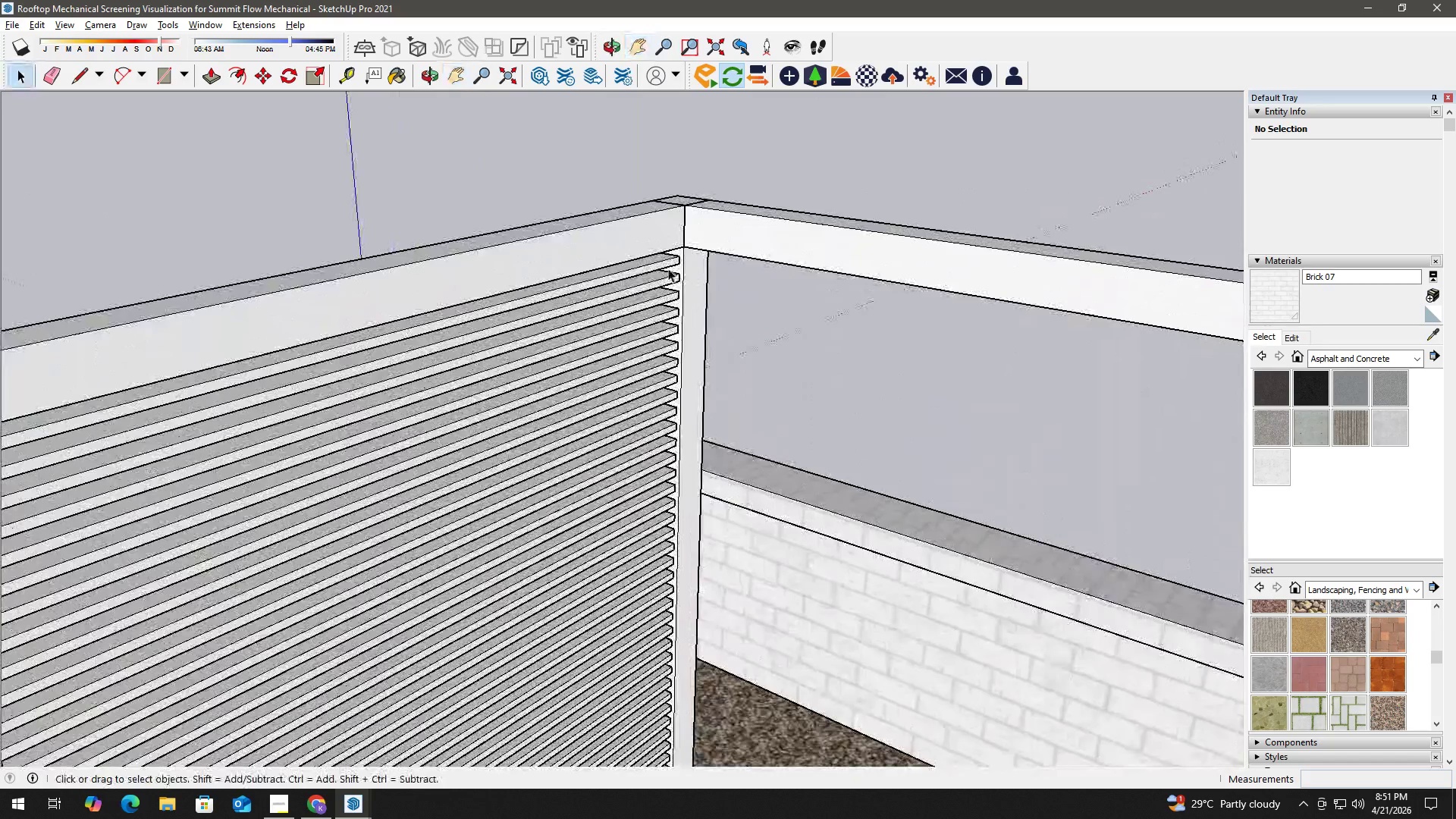 
left_click([664, 266])
 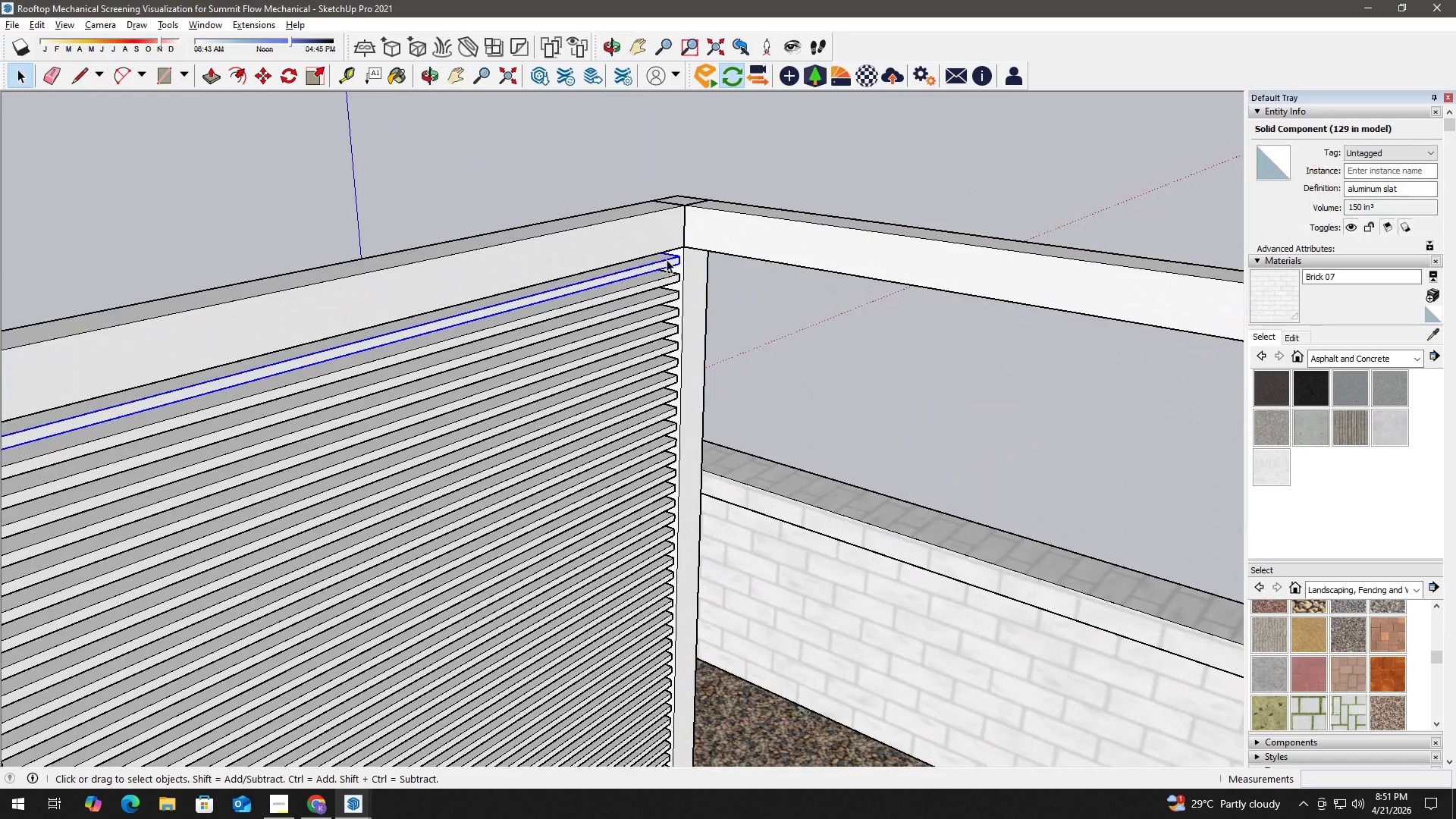 
scroll: coordinate [695, 268], scroll_direction: up, amount: 10.0
 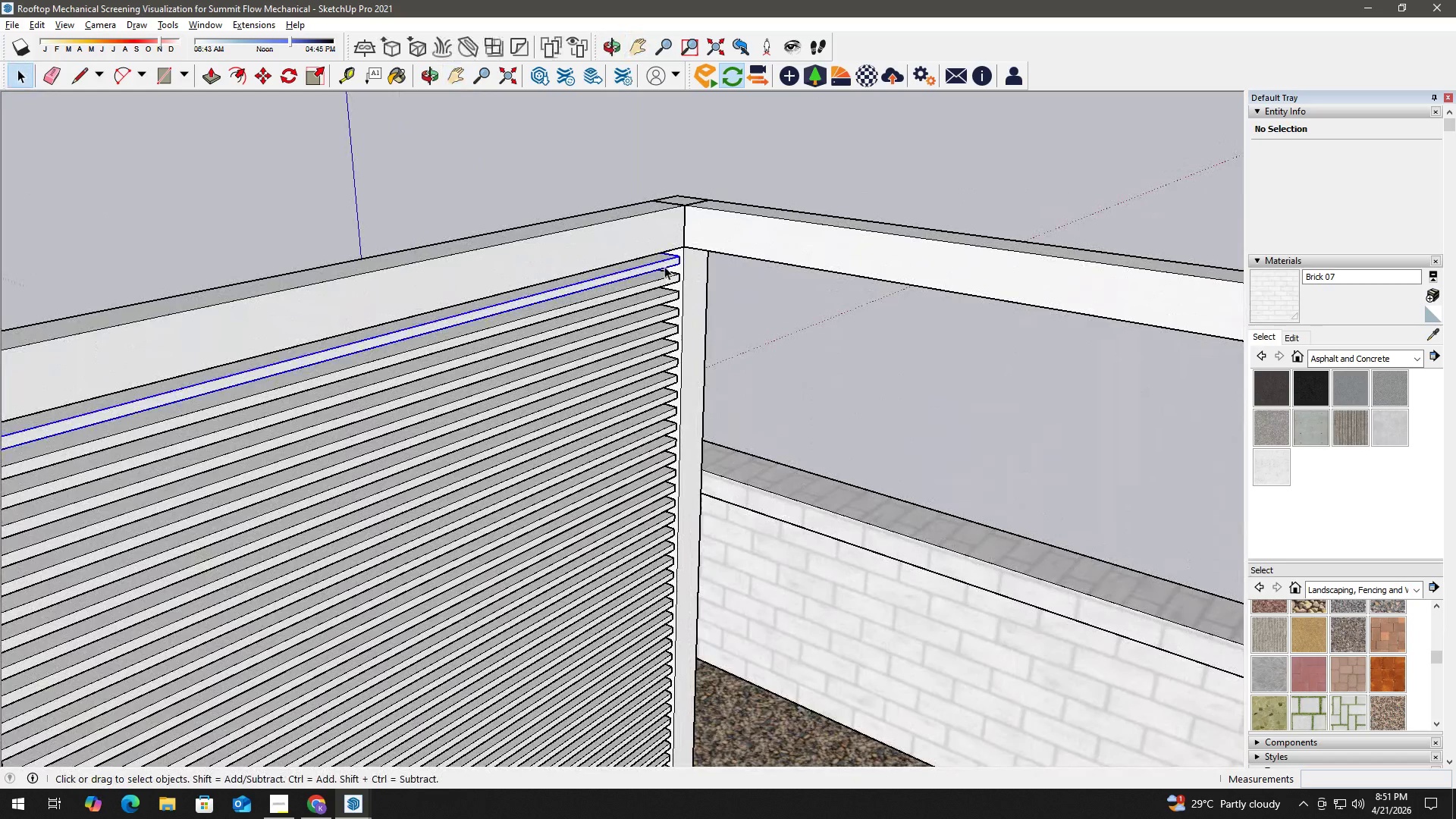 
key(M)
 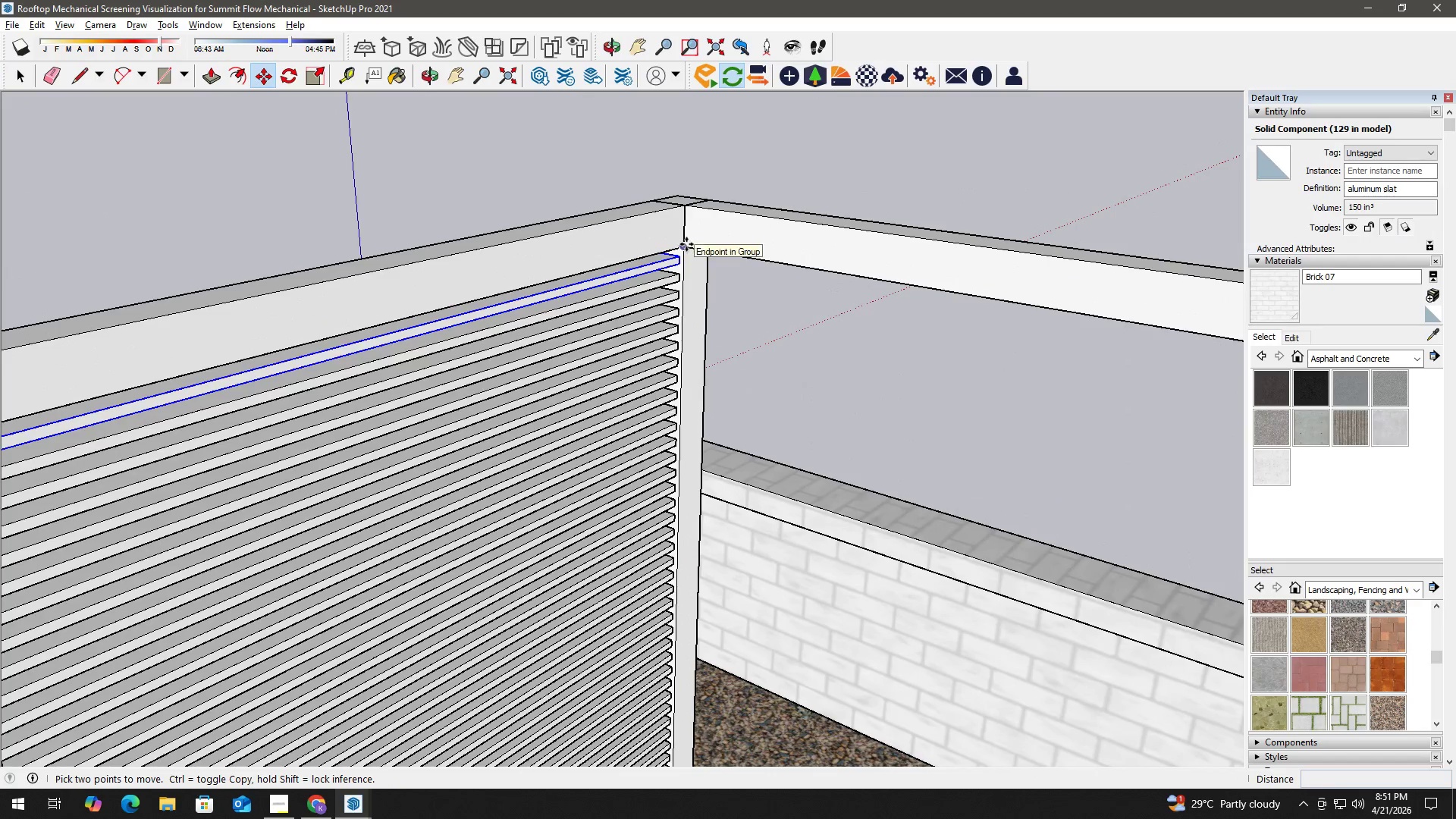 
left_click([686, 244])
 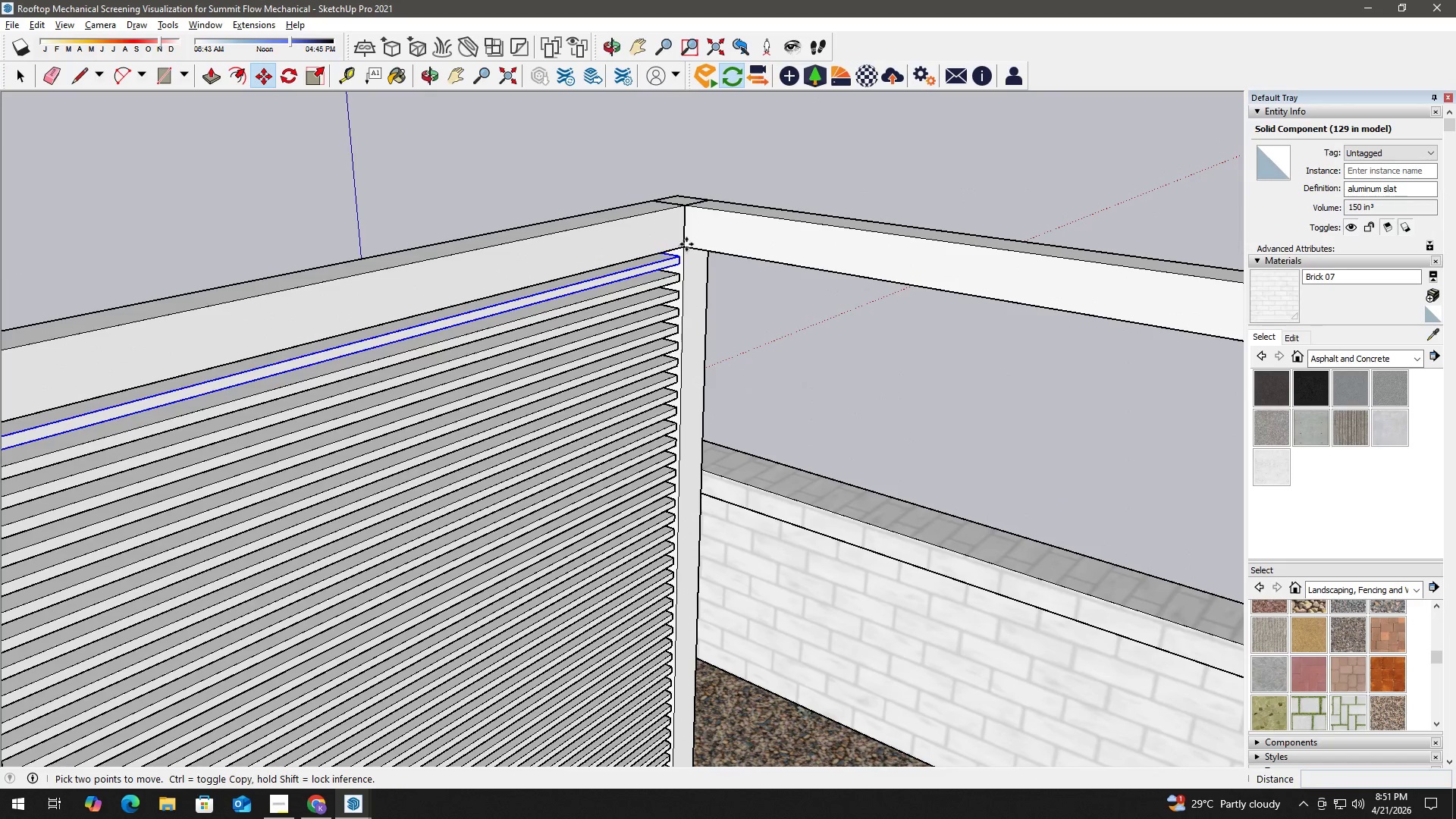 
key(Control+ControlLeft)
 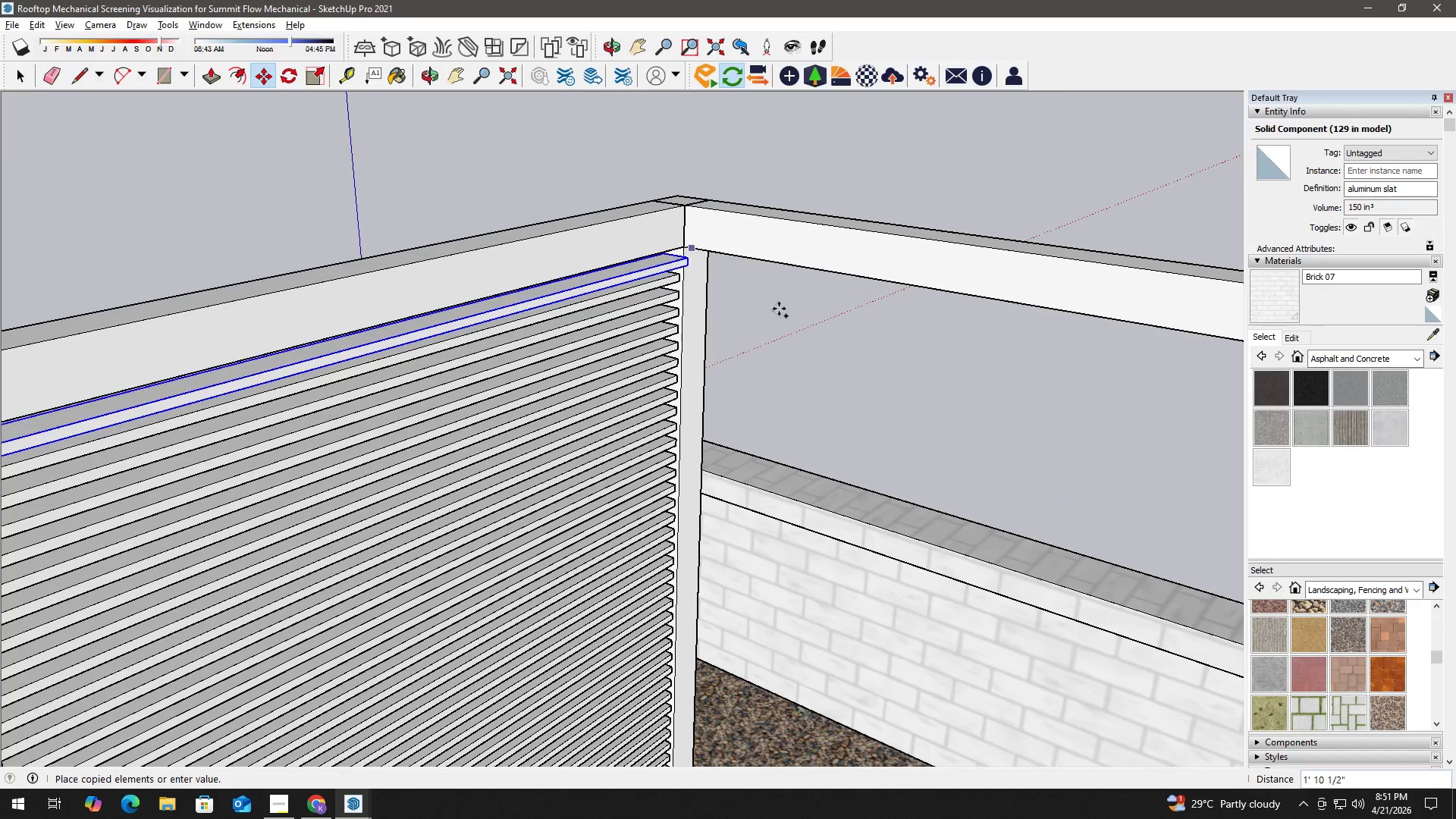 
hold_key(key=ShiftLeft, duration=0.88)
 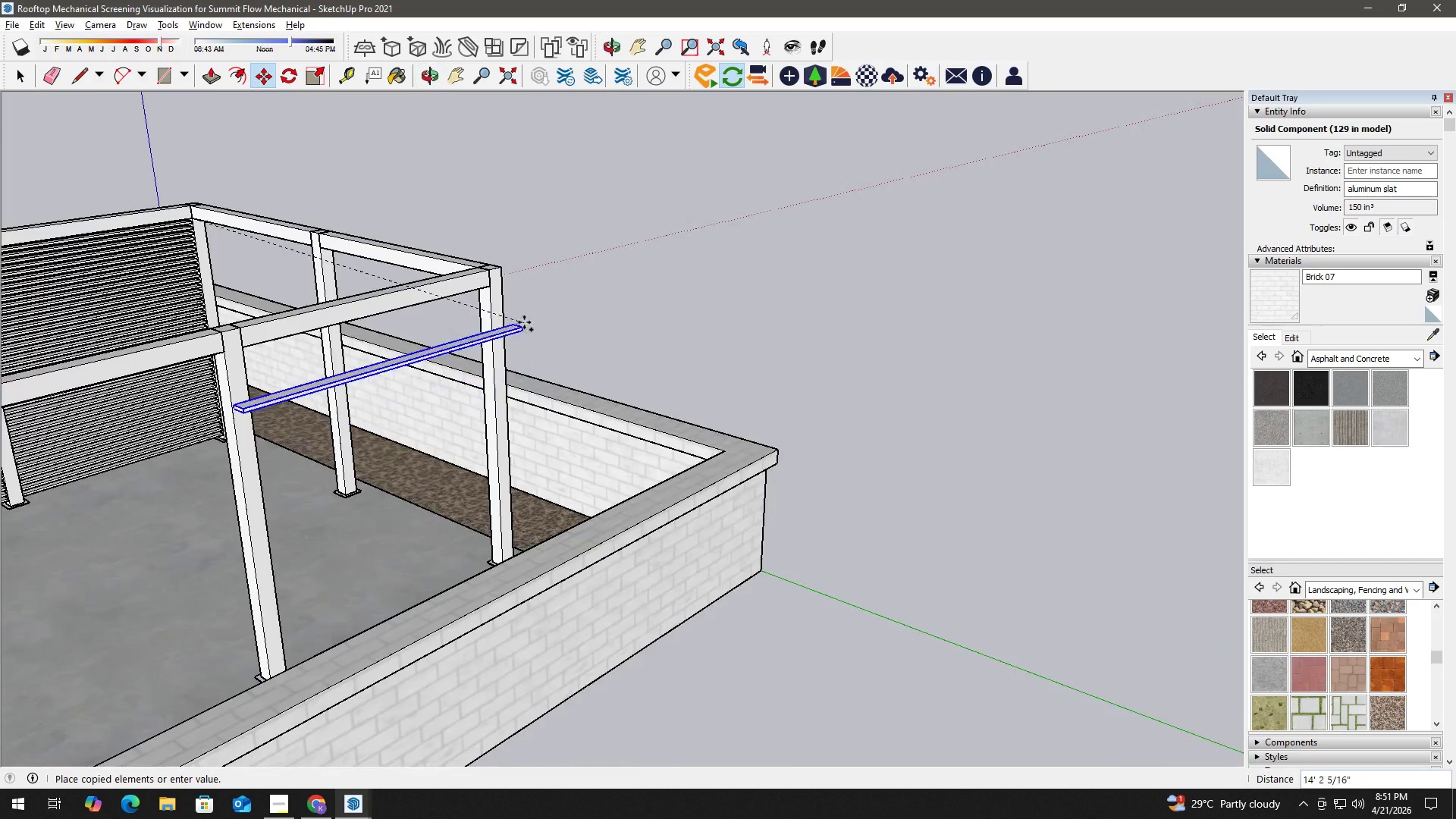 
scroll: coordinate [815, 372], scroll_direction: down, amount: 13.0
 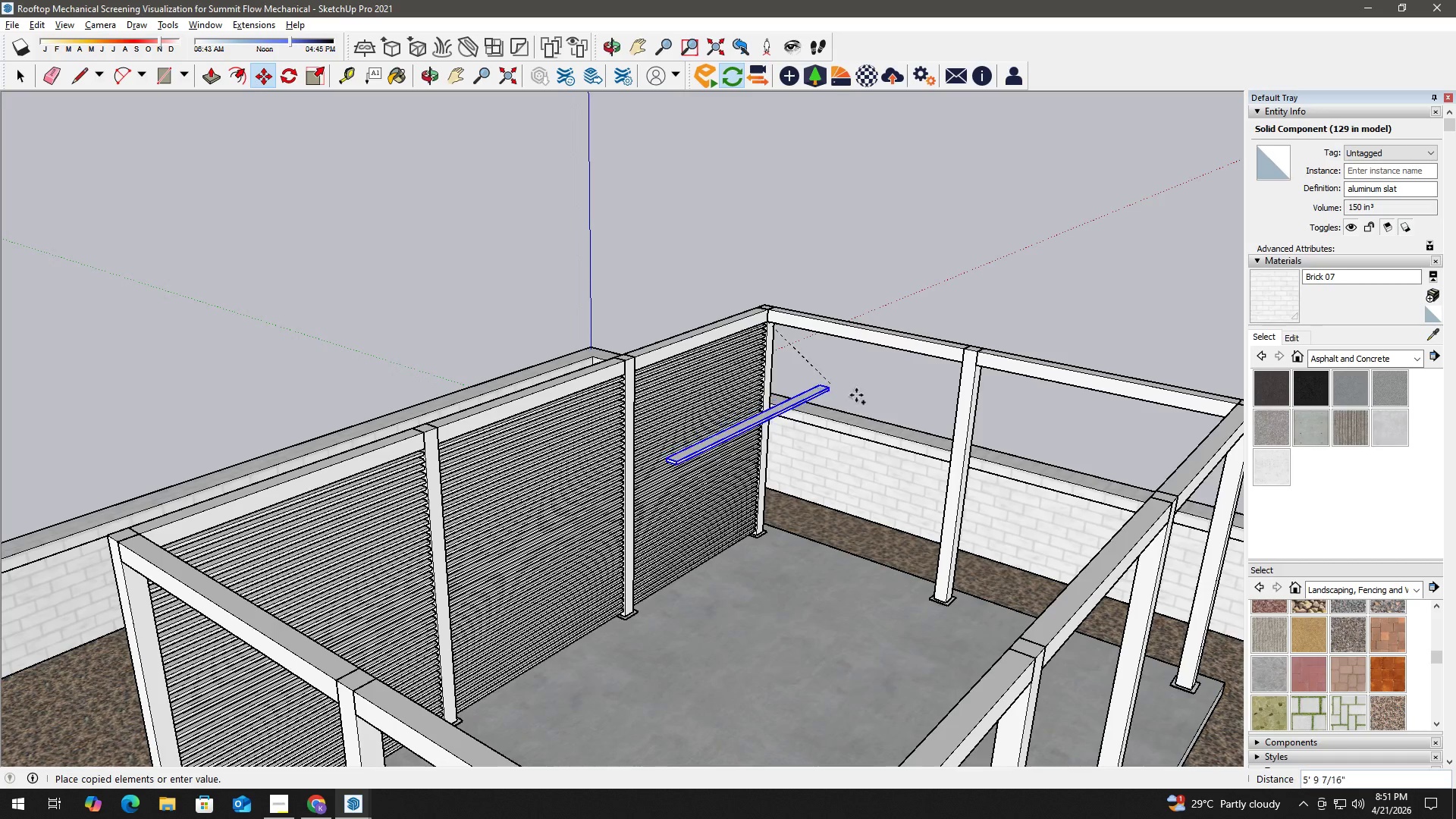 
scroll: coordinate [475, 278], scroll_direction: up, amount: 6.0
 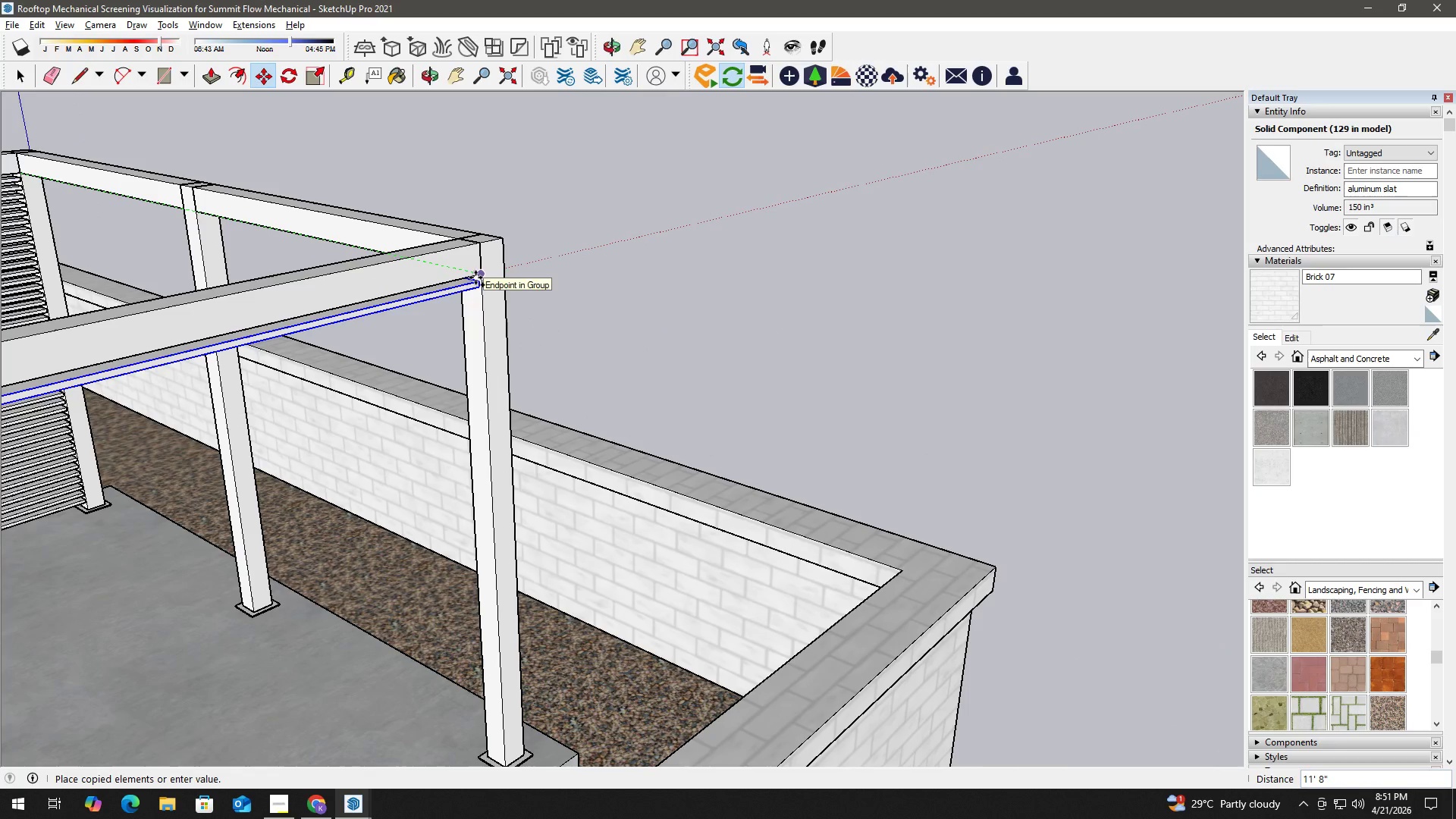 
left_click([475, 277])
 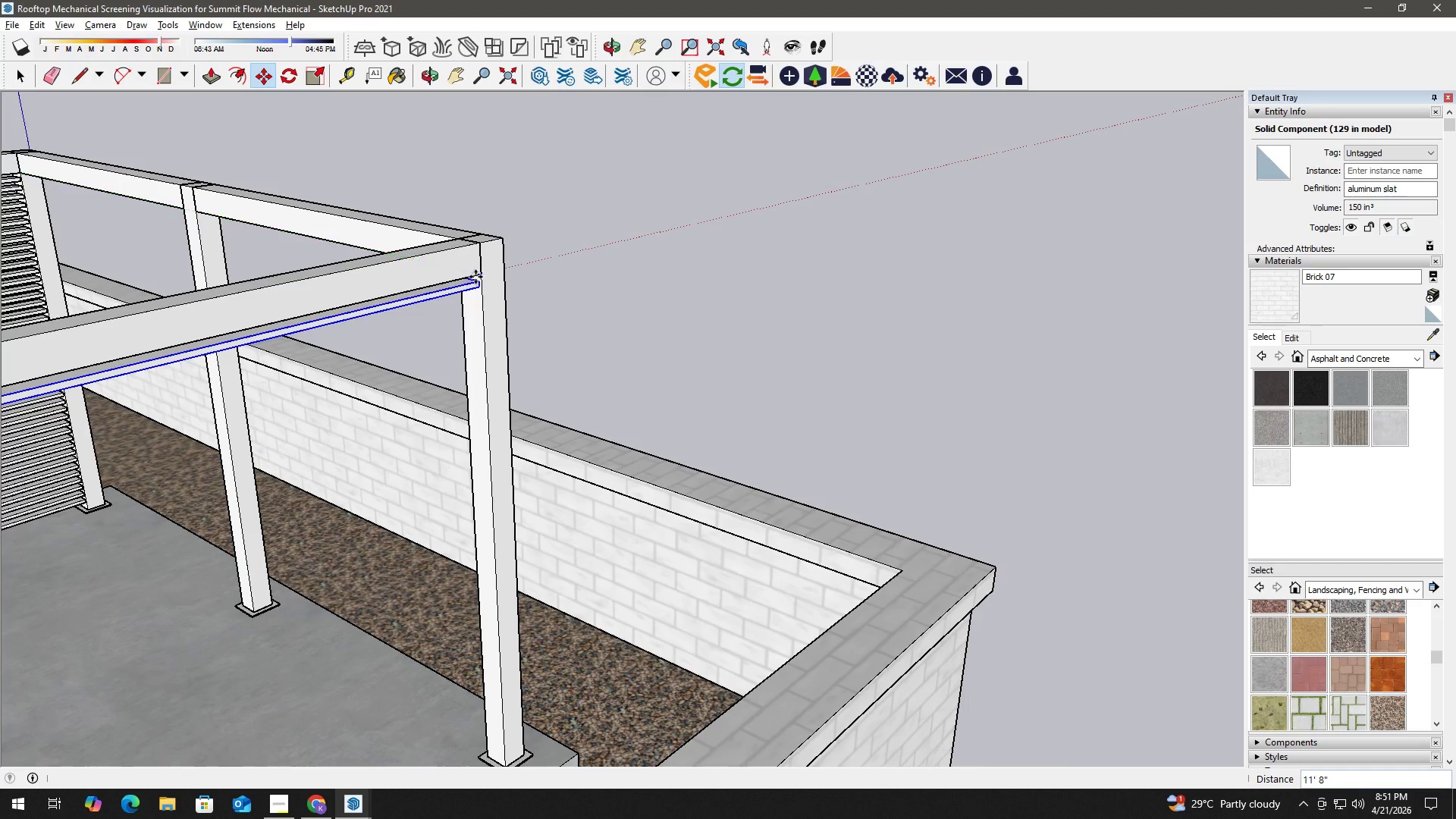 
key(Space)
 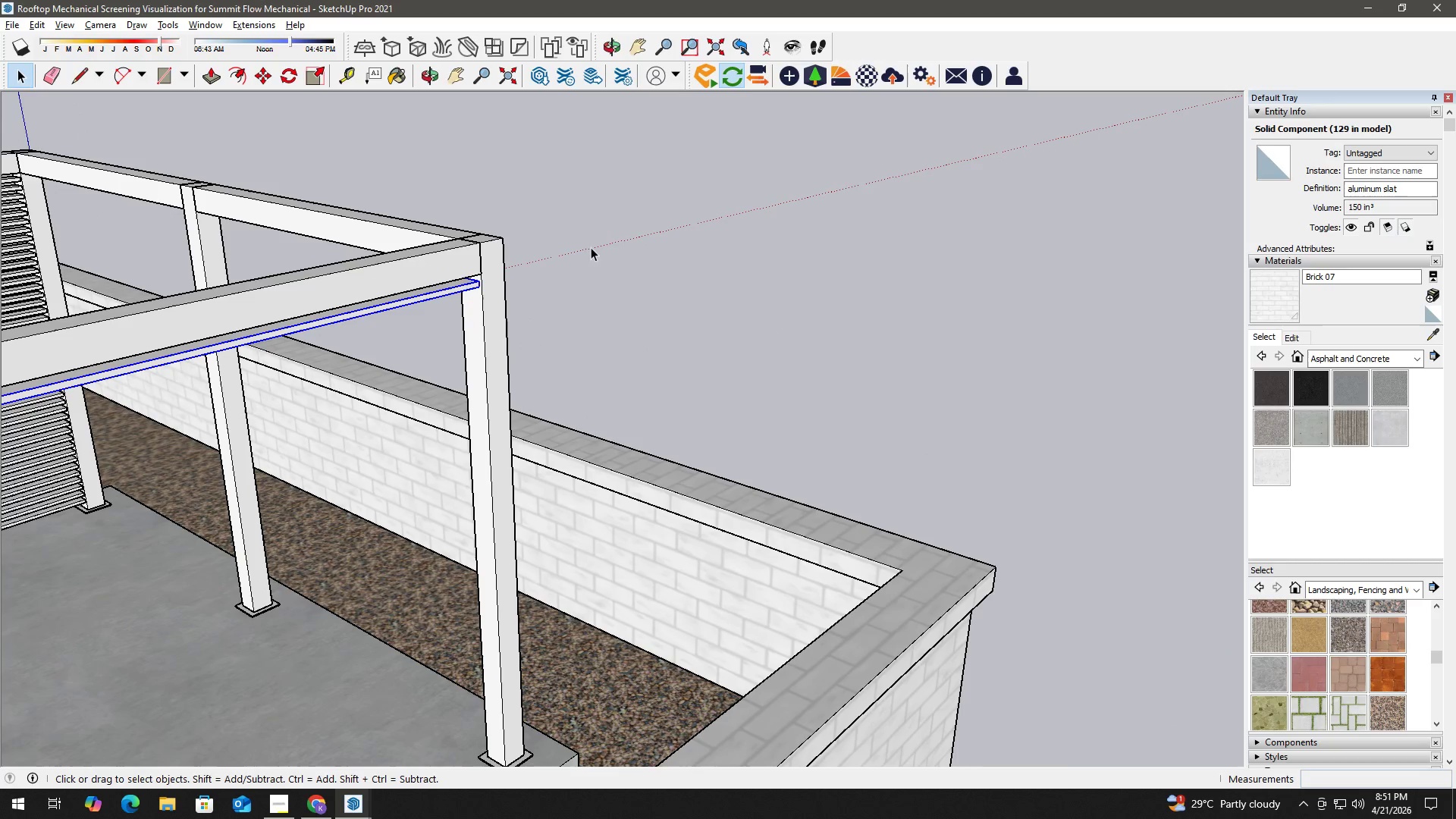 
left_click([595, 246])
 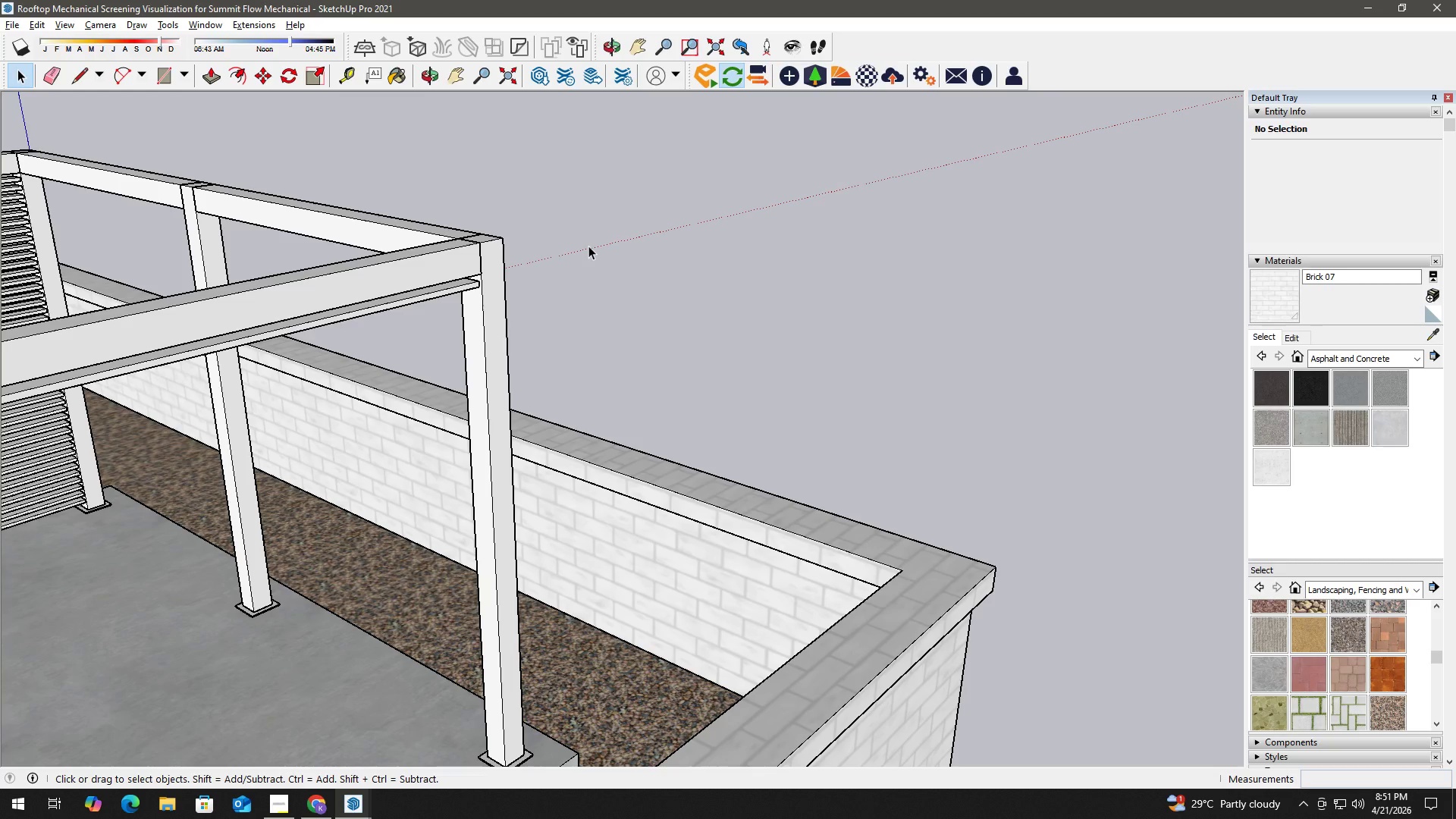 
wait(23.34)
 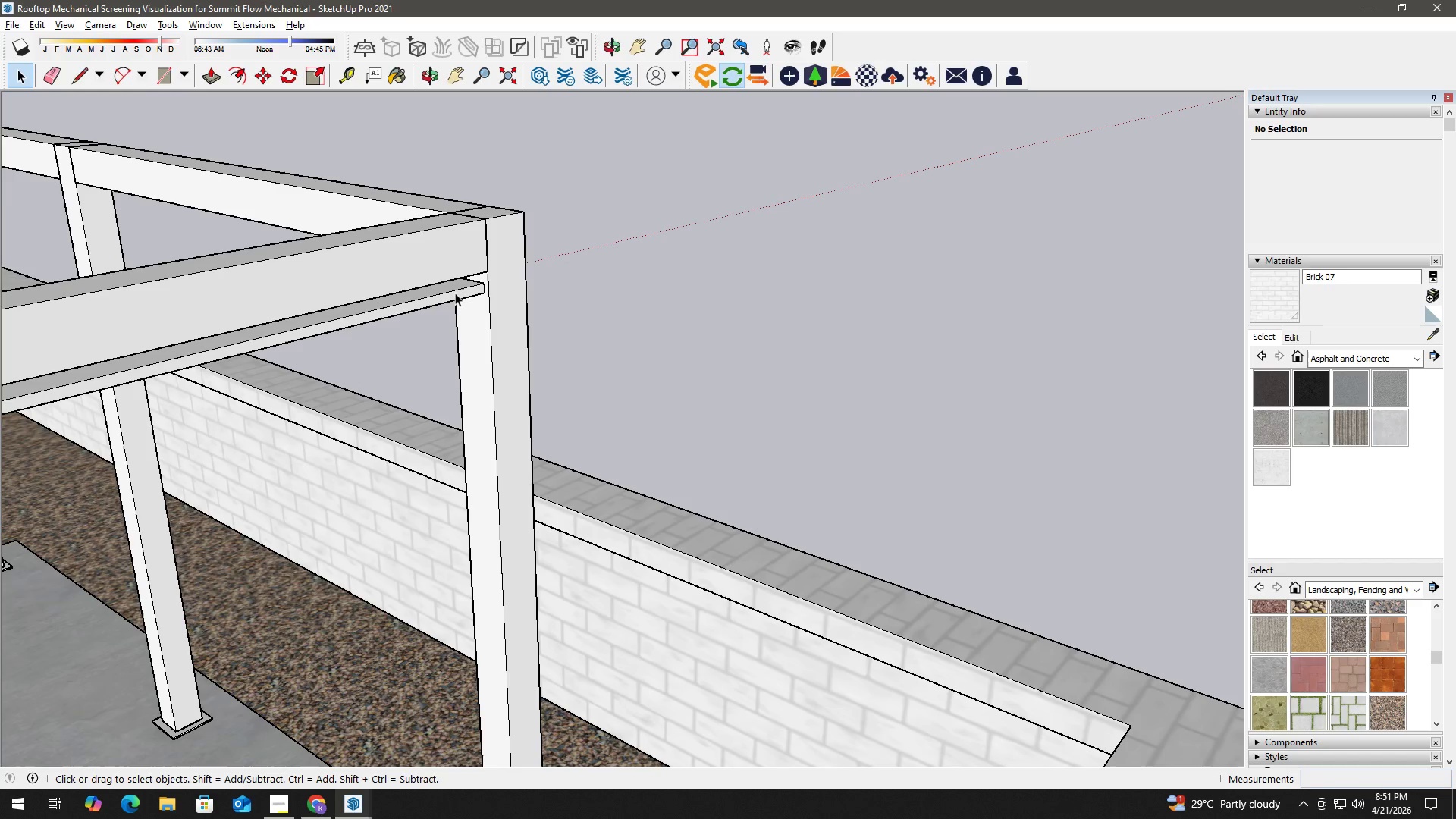 
left_click([455, 293])
 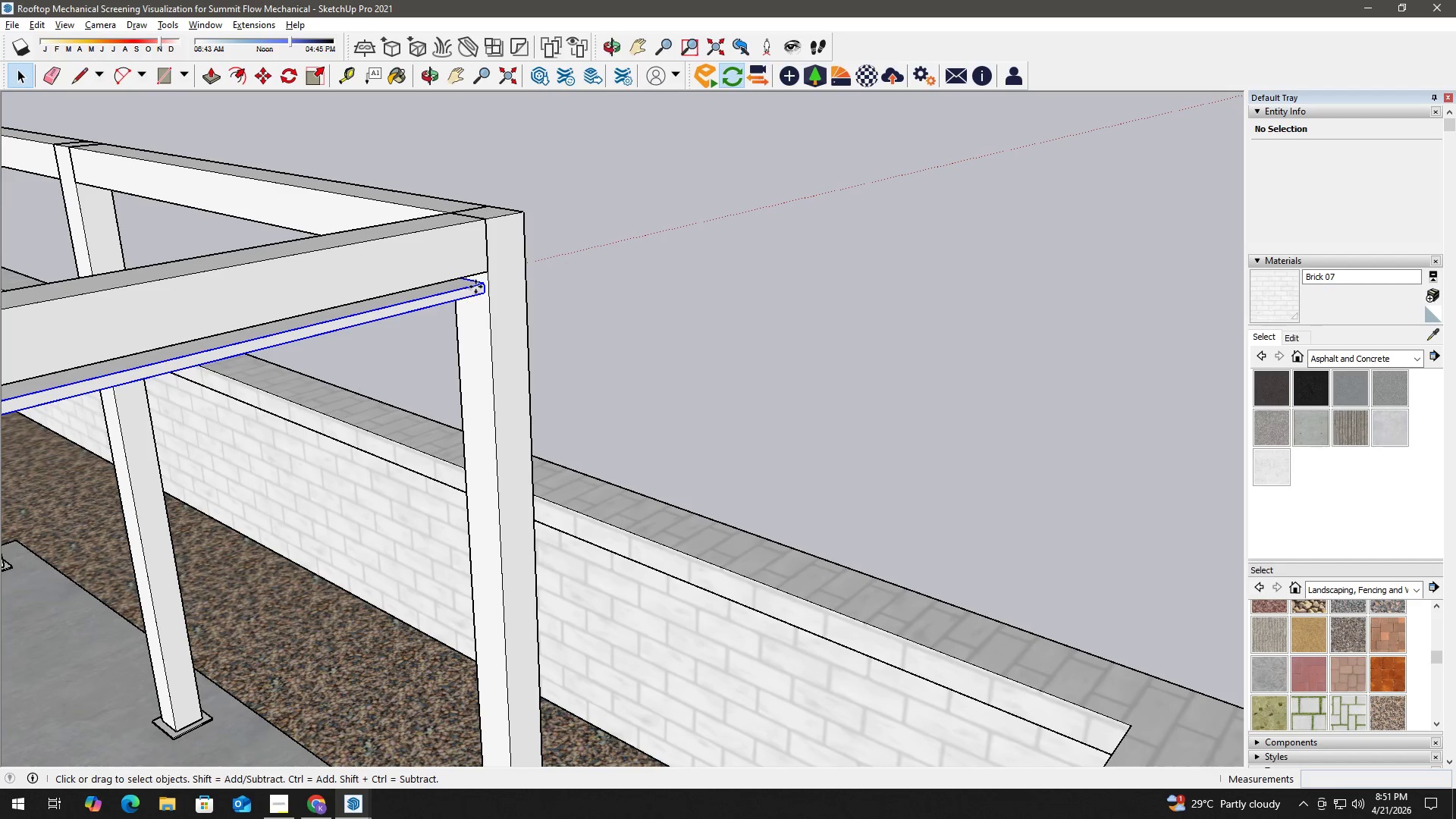 
scroll: coordinate [455, 293], scroll_direction: up, amount: 5.0
 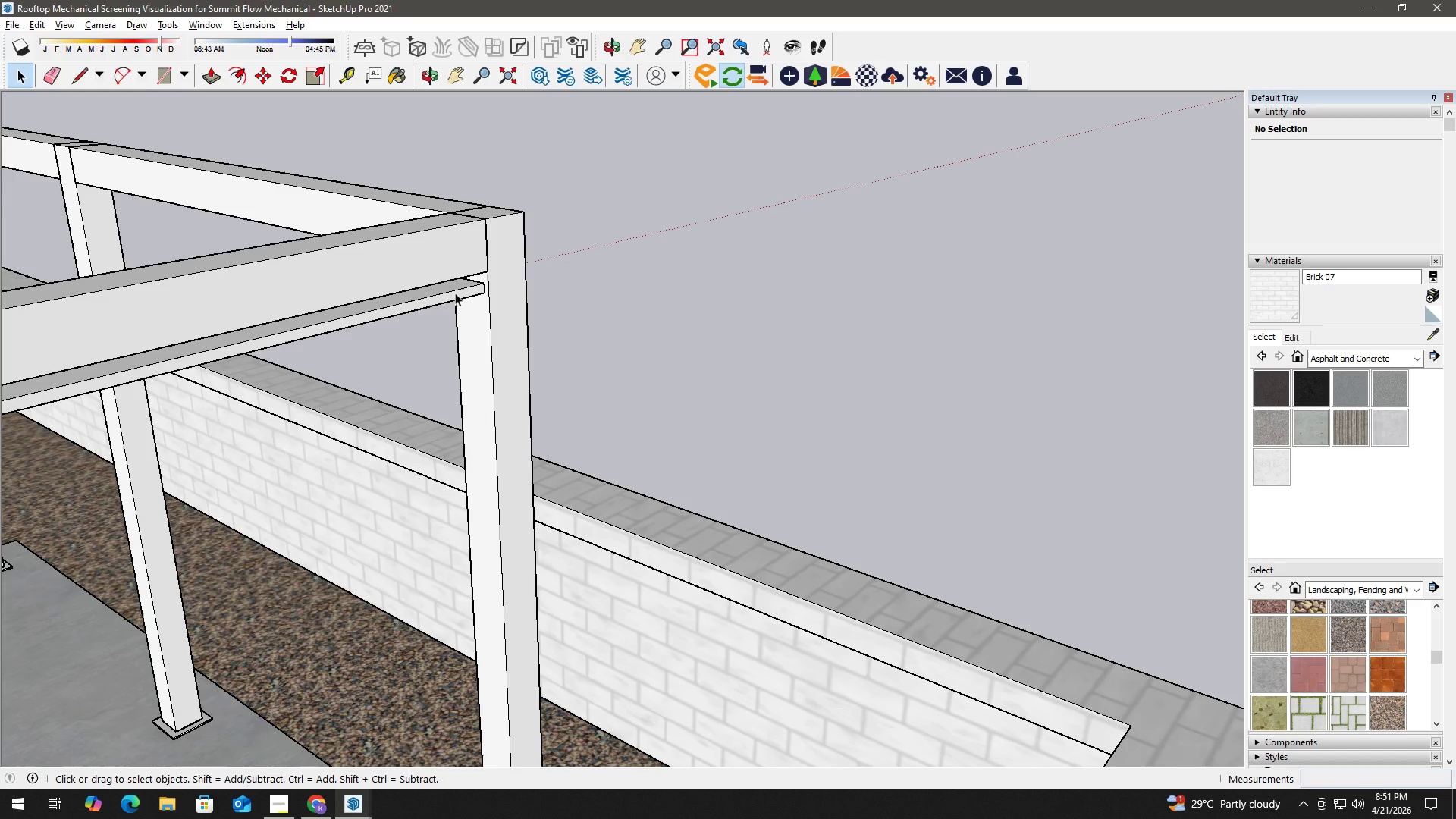 
key(M)
 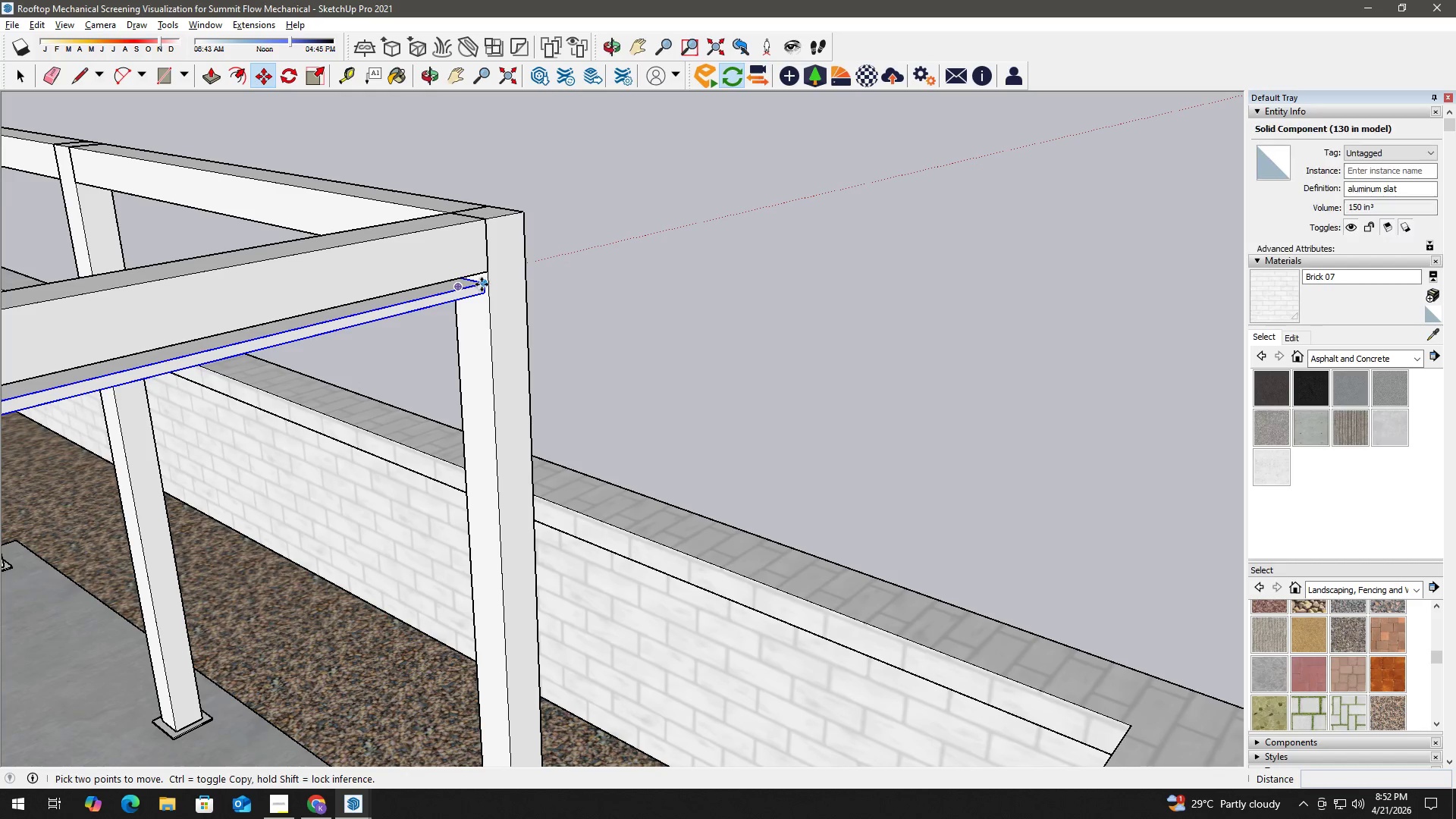 
left_click([482, 284])
 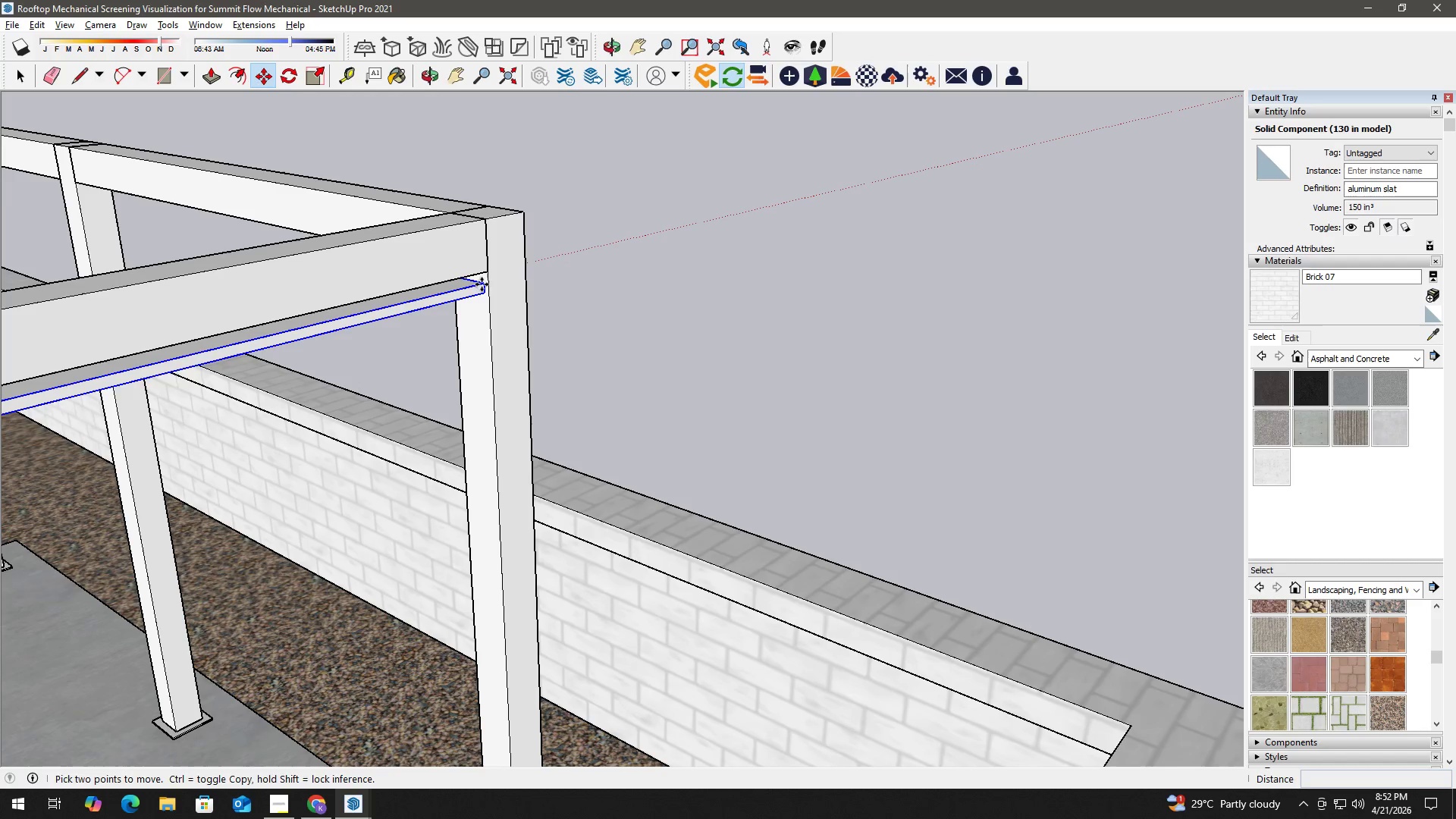 
key(Control+ControlLeft)
 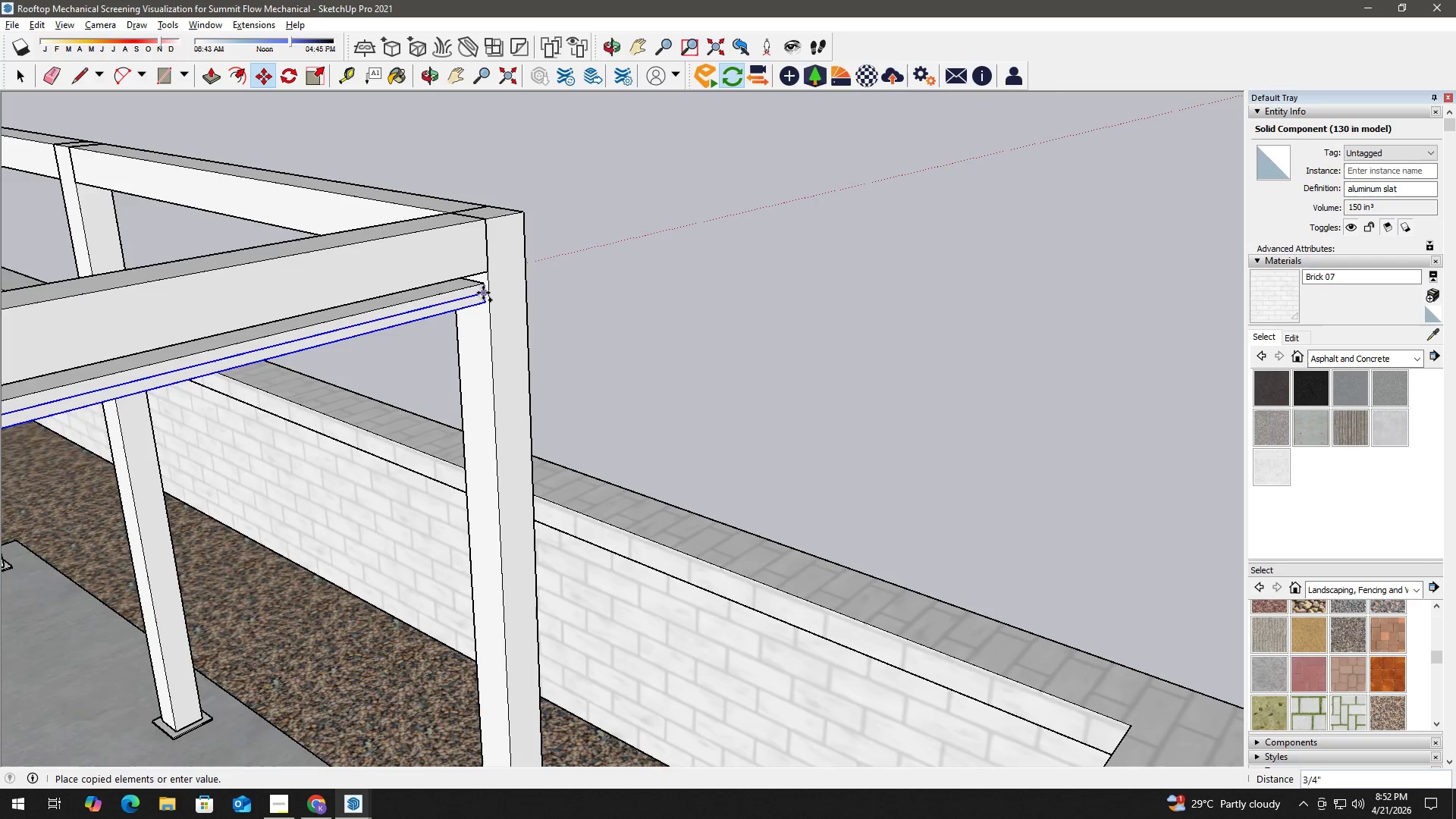 
left_click([484, 296])
 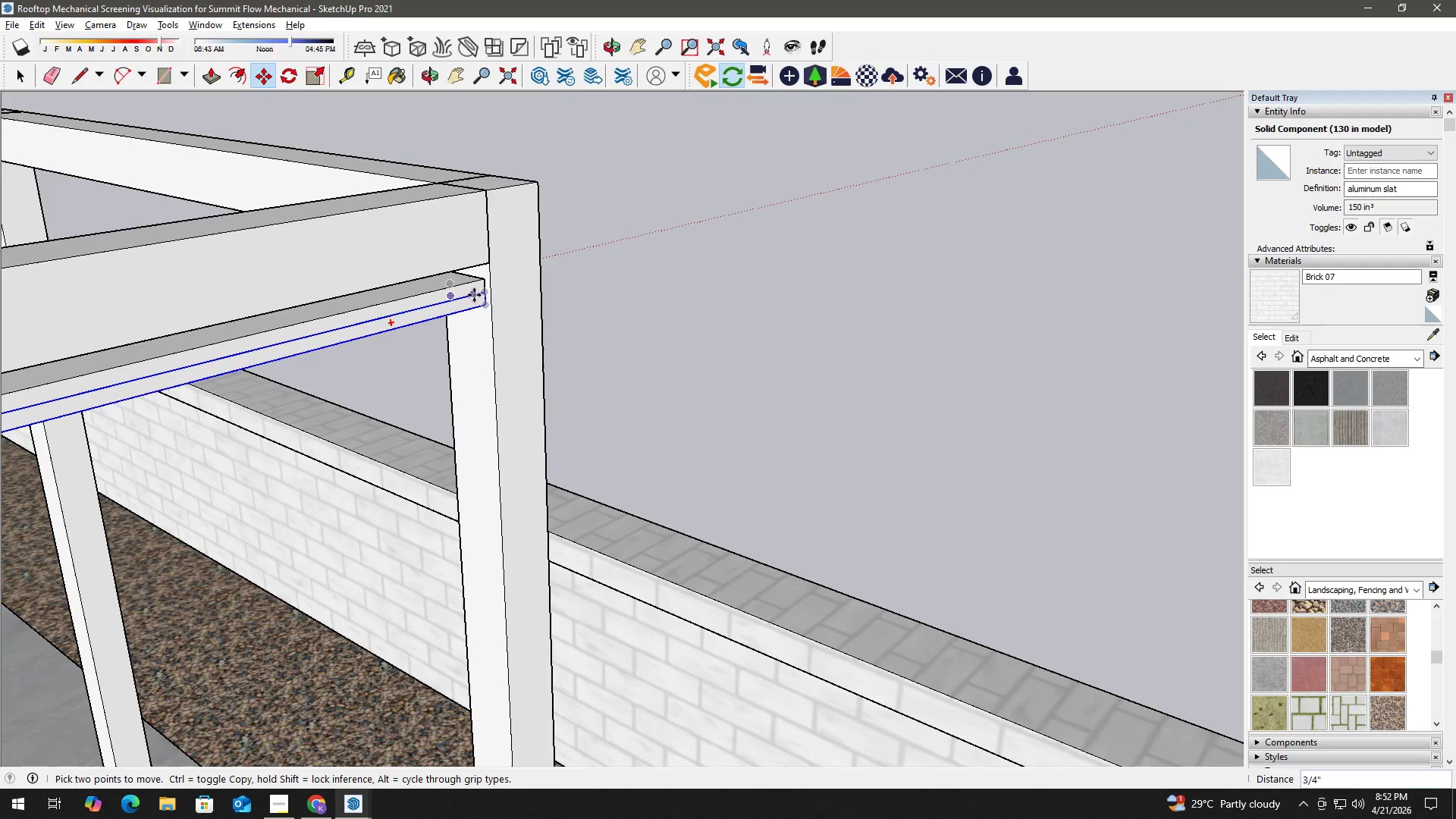 
scroll: coordinate [484, 296], scroll_direction: up, amount: 3.0
 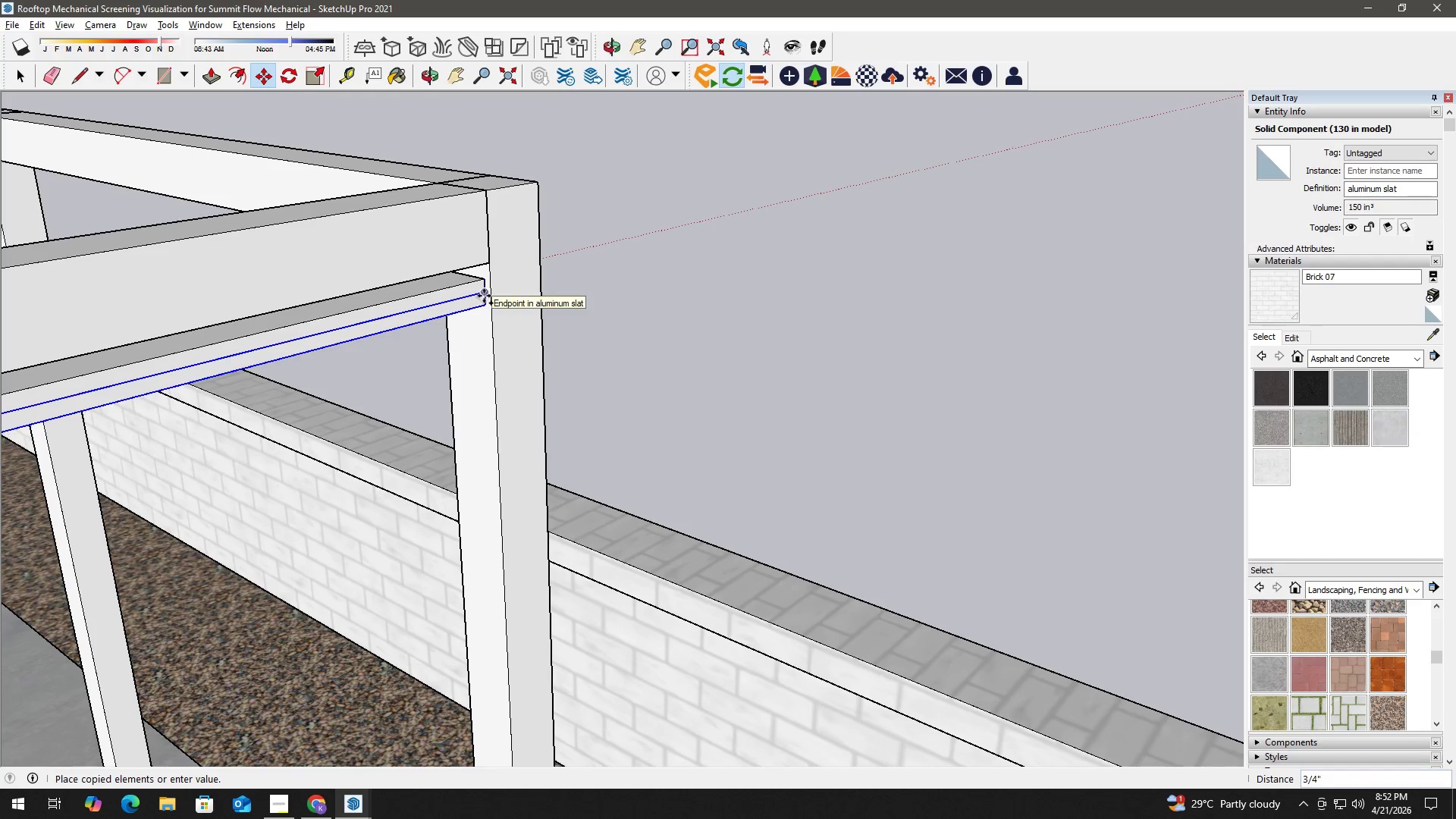 
left_click([485, 290])
 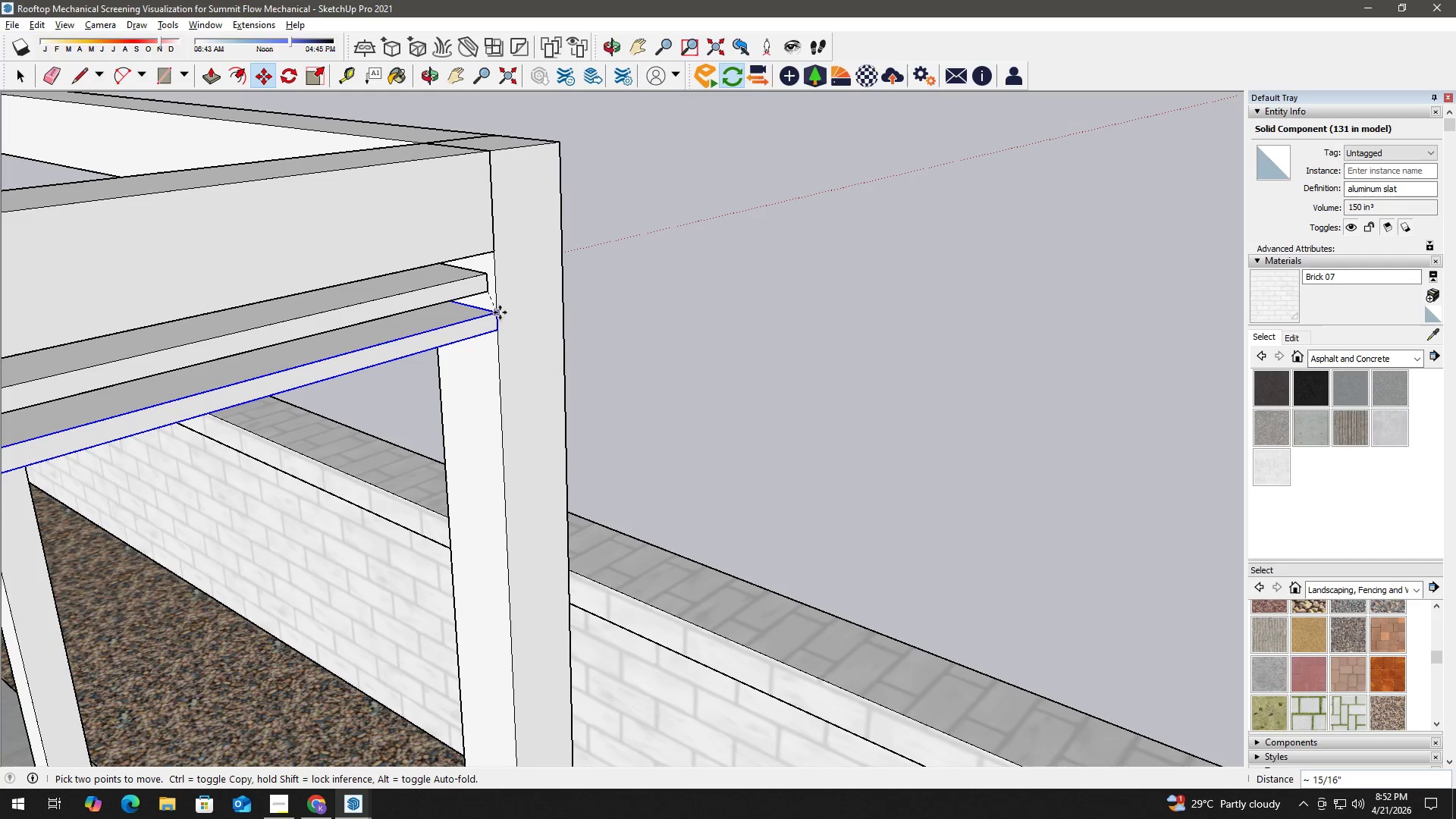 
scroll: coordinate [478, 293], scroll_direction: up, amount: 3.0
 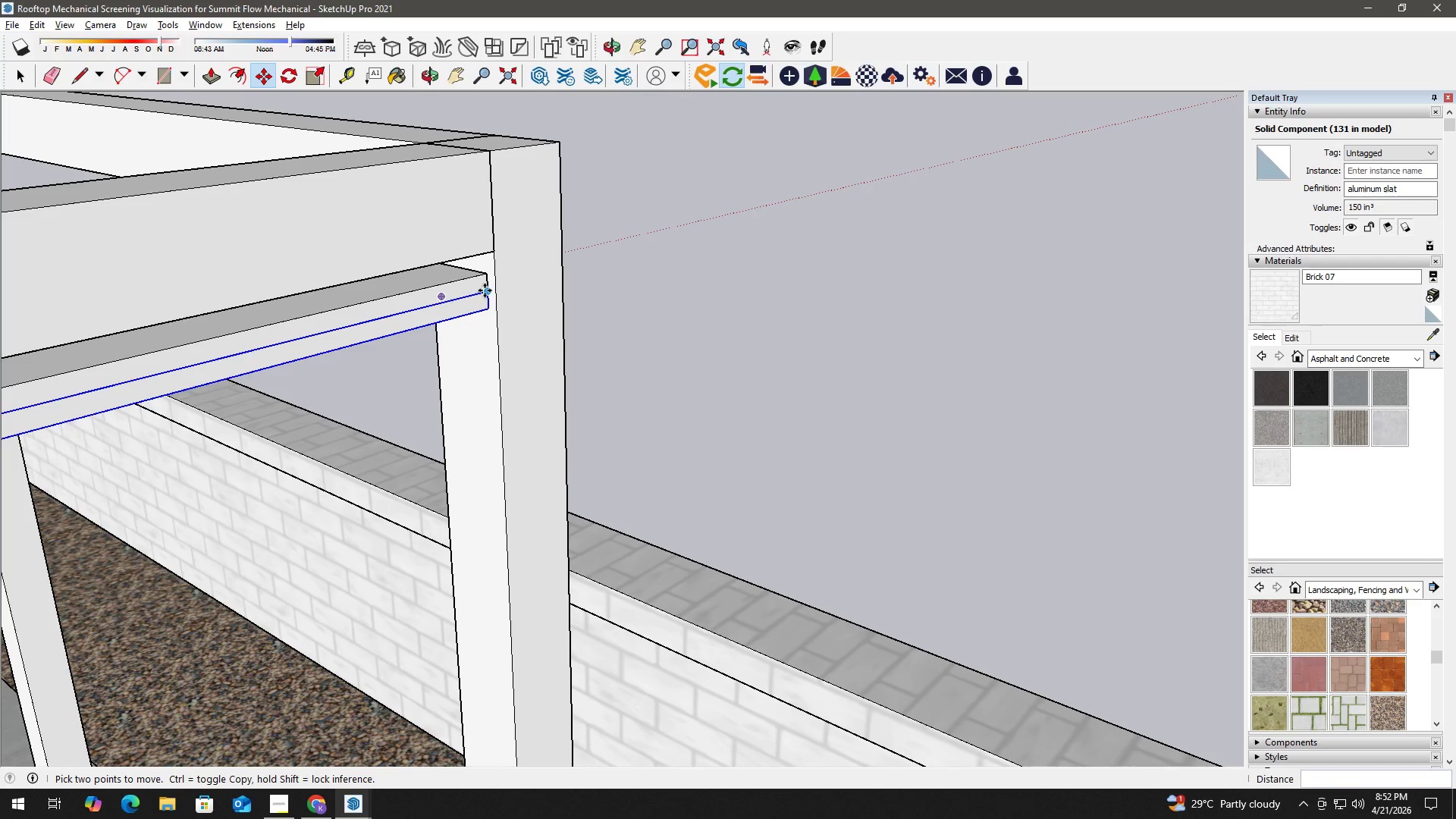 
key(Numpad1)
 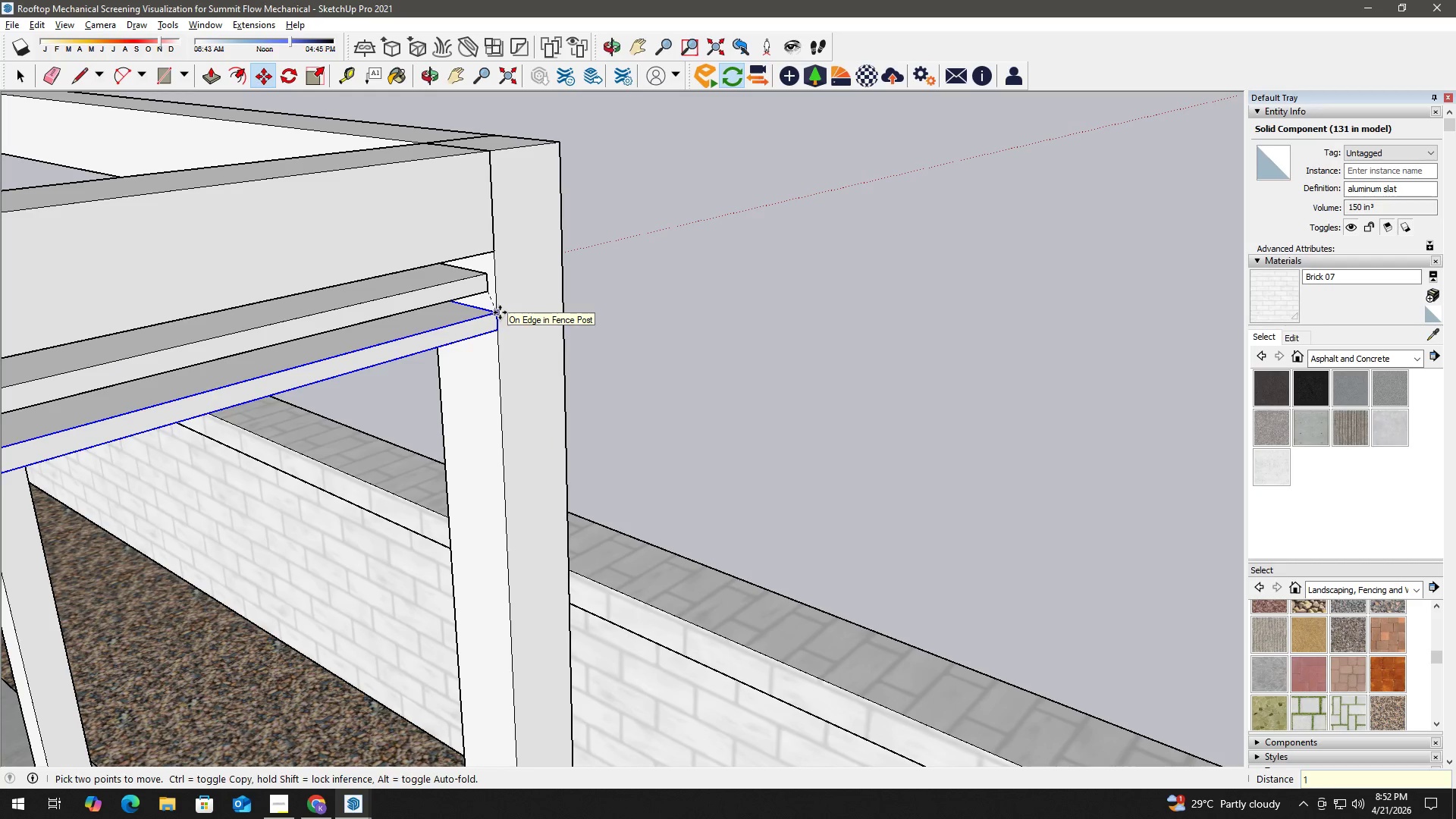 
key(NumpadEnter)
 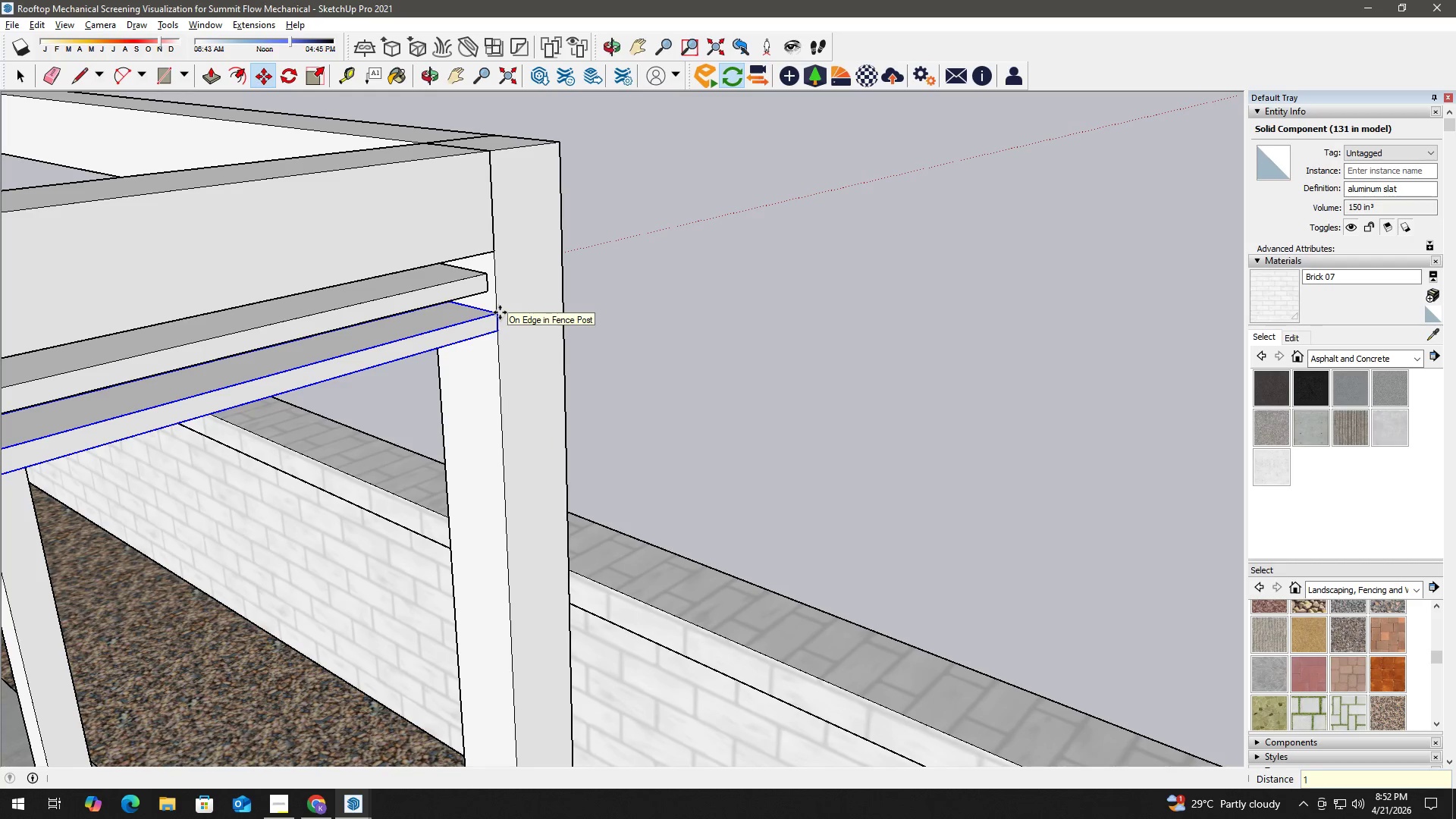 
key(Space)
 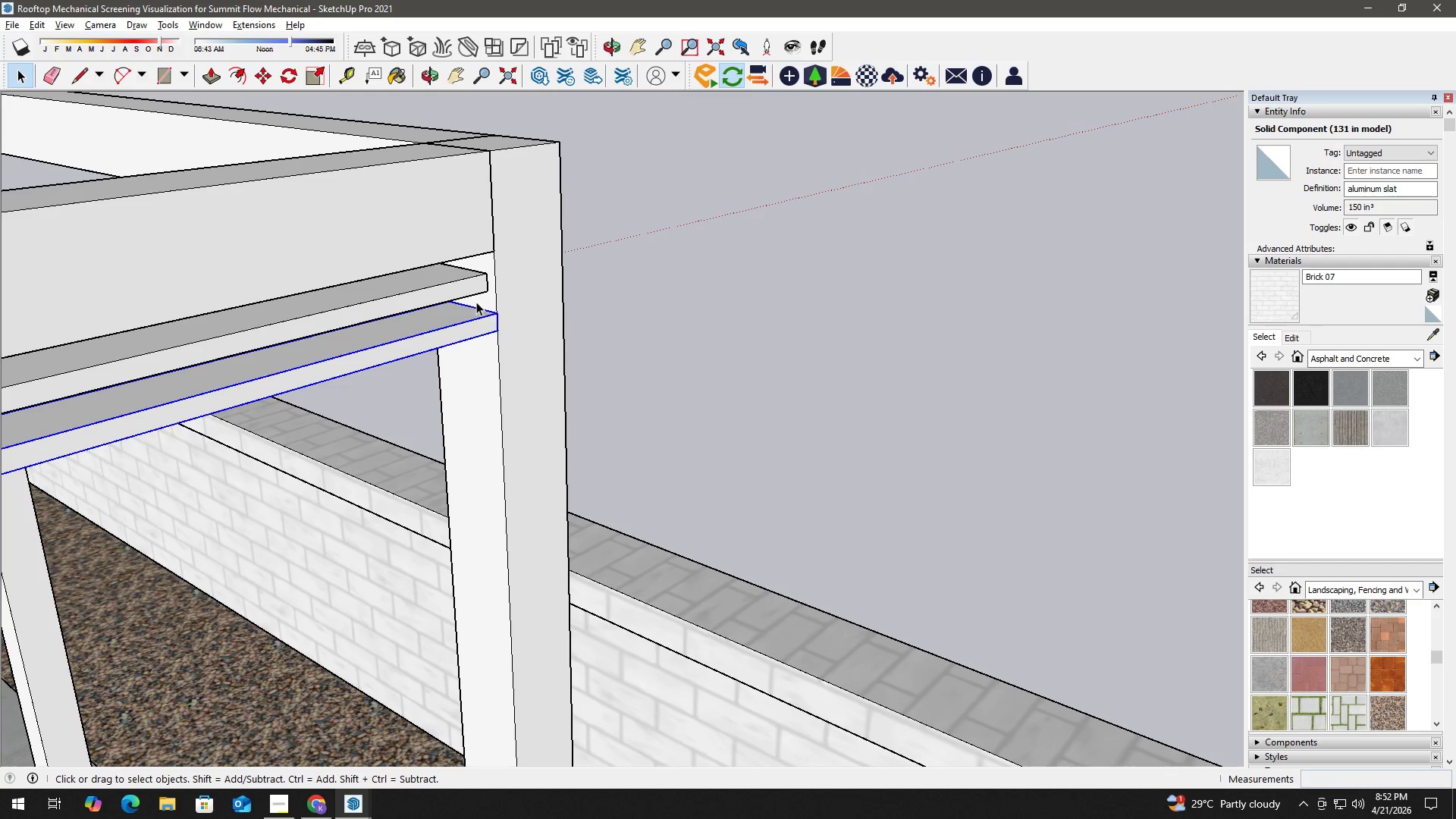 
key(Control+ControlLeft)
 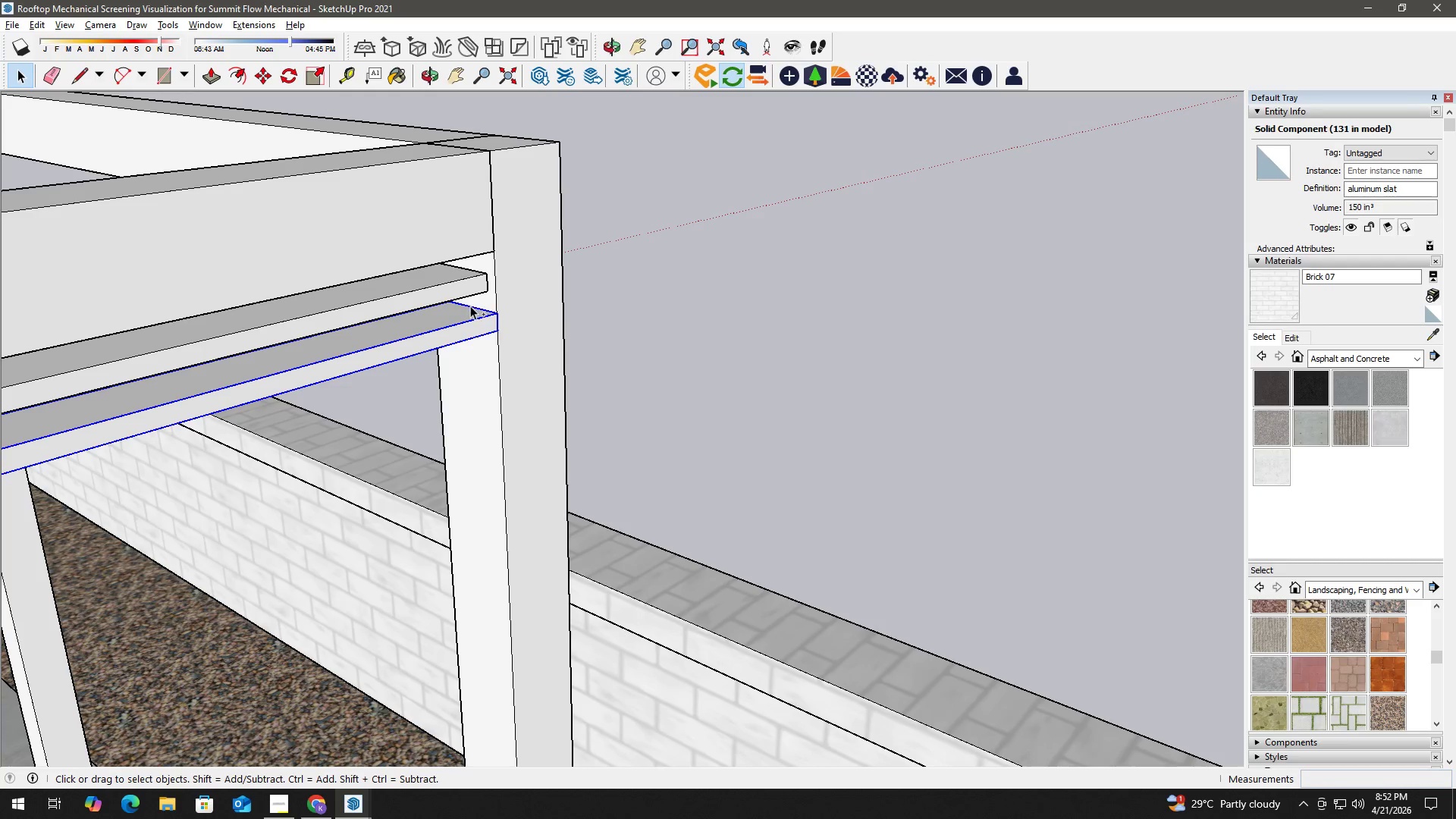 
key(Control+Z)
 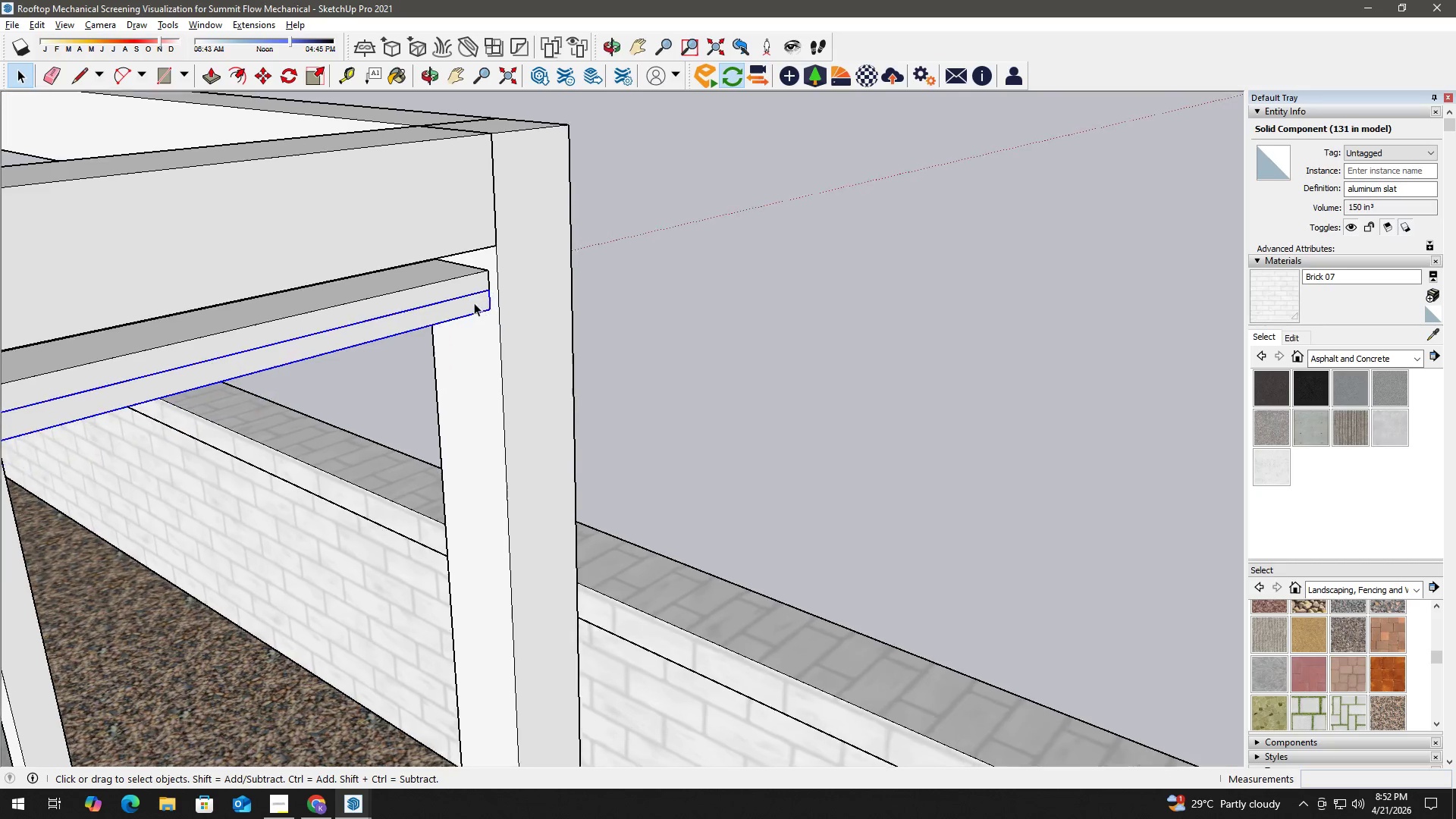 
key(M)
 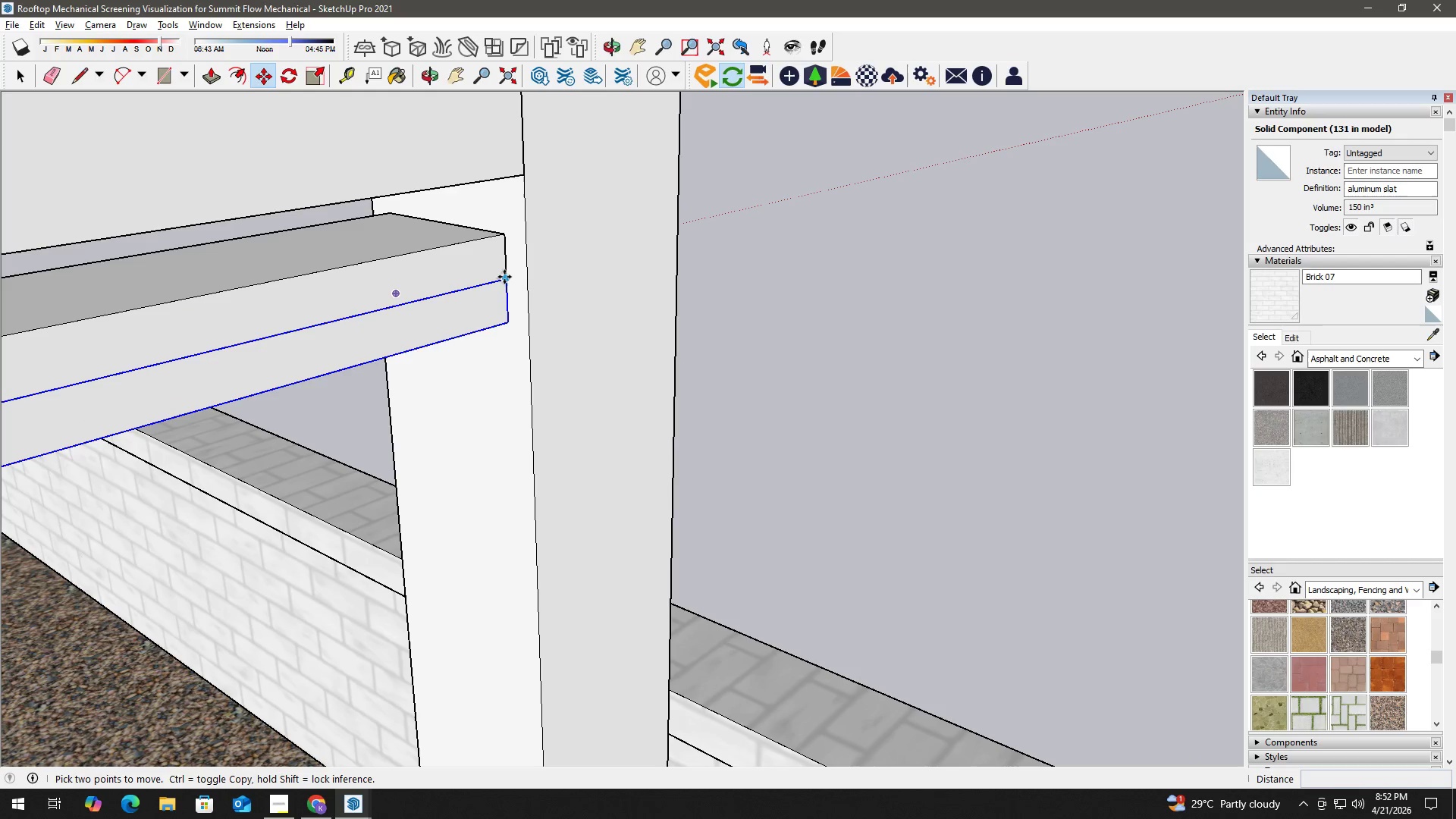 
scroll: coordinate [476, 290], scroll_direction: up, amount: 9.0
 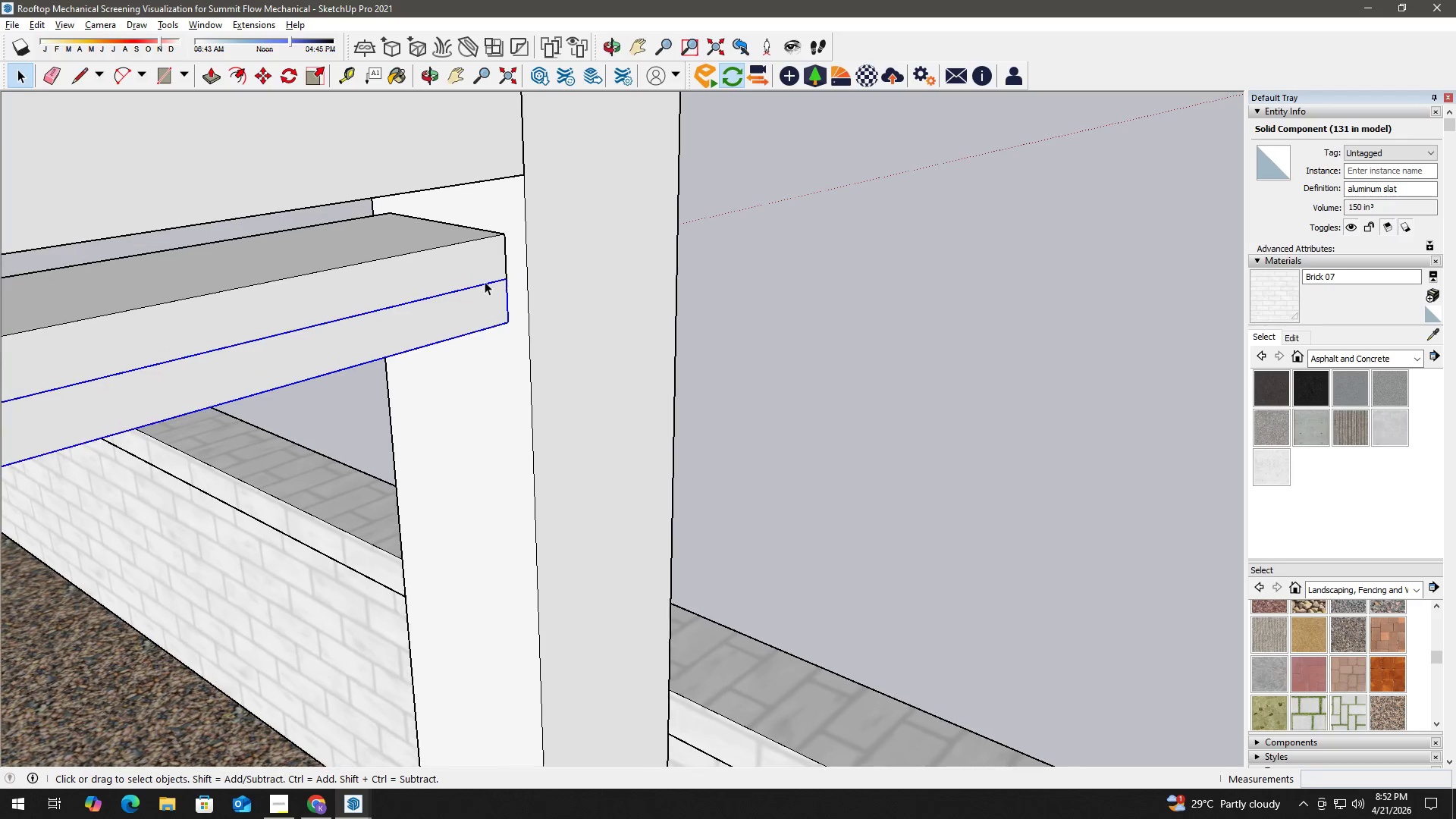 
left_click([504, 276])
 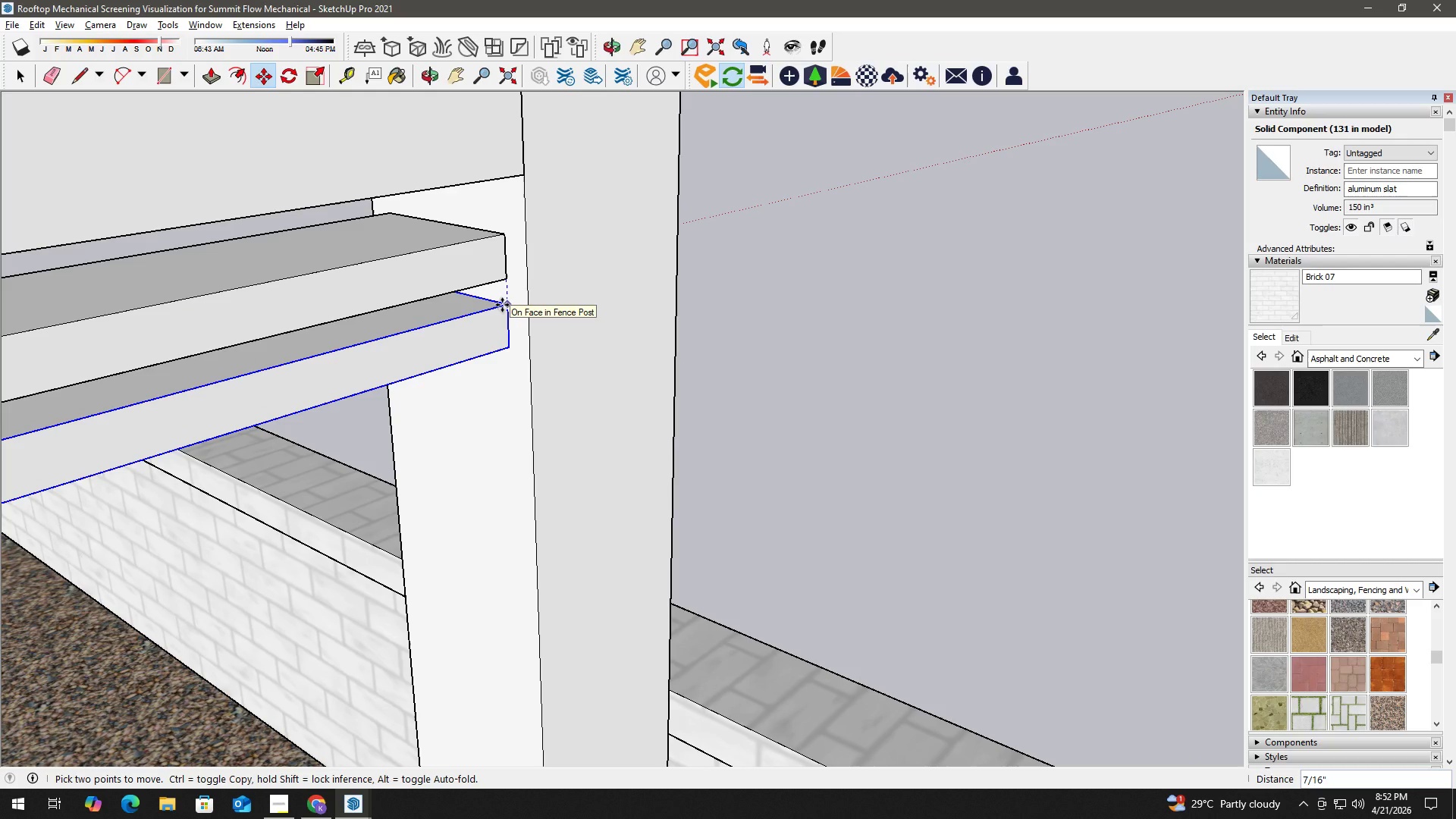 
key(Numpad1)
 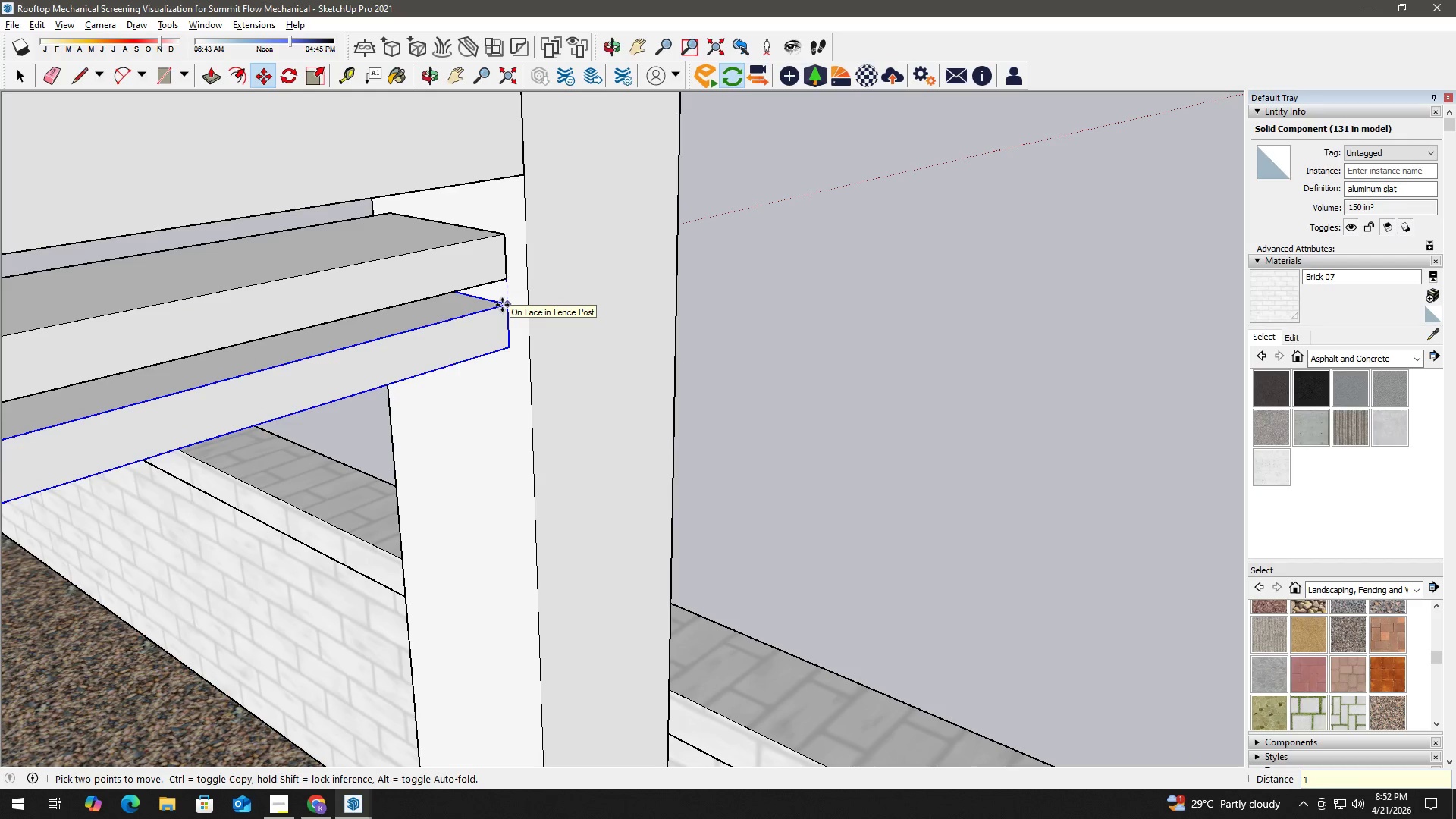 
key(NumpadEnter)
 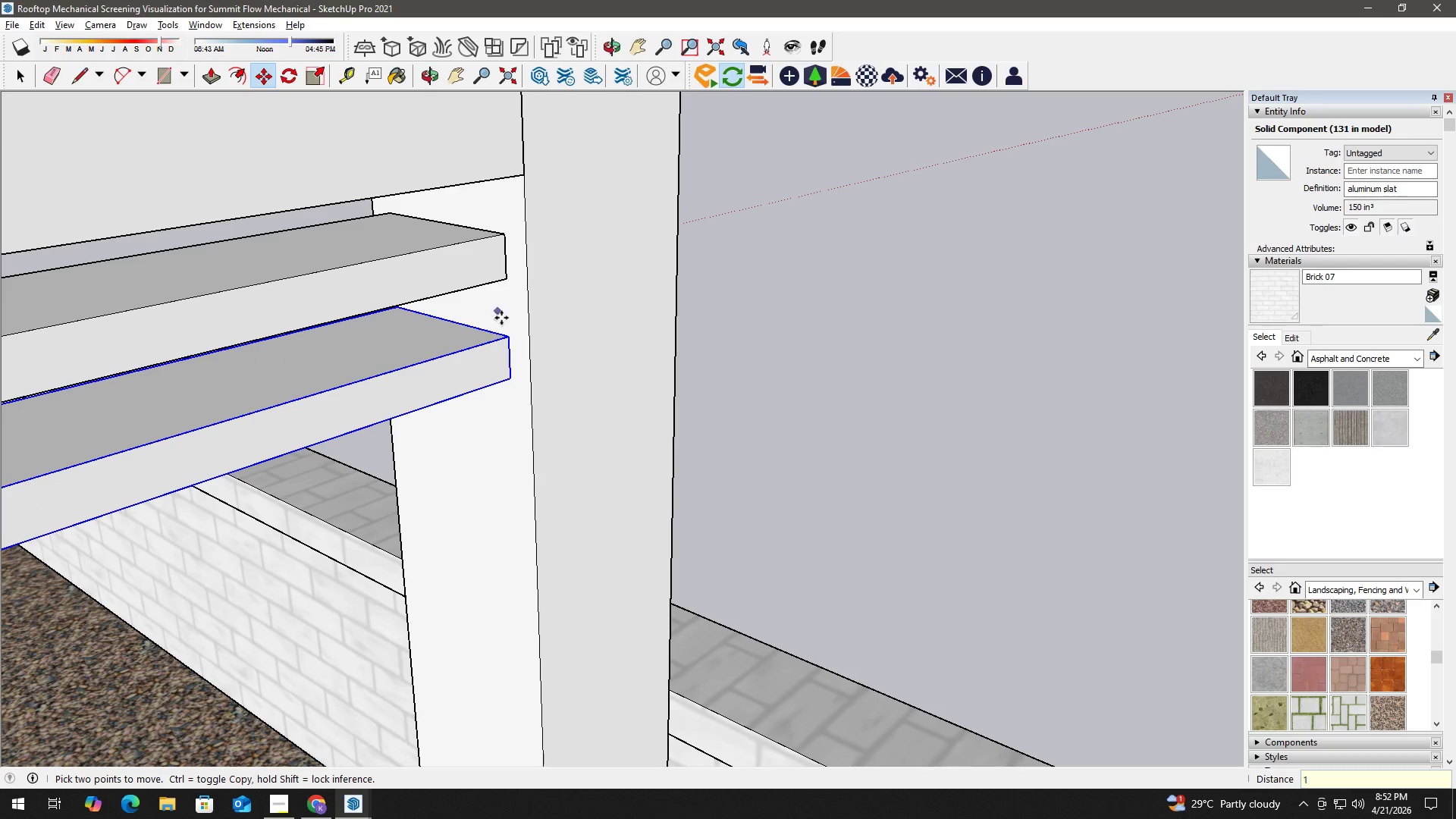 
scroll: coordinate [471, 365], scroll_direction: none, amount: 0.0
 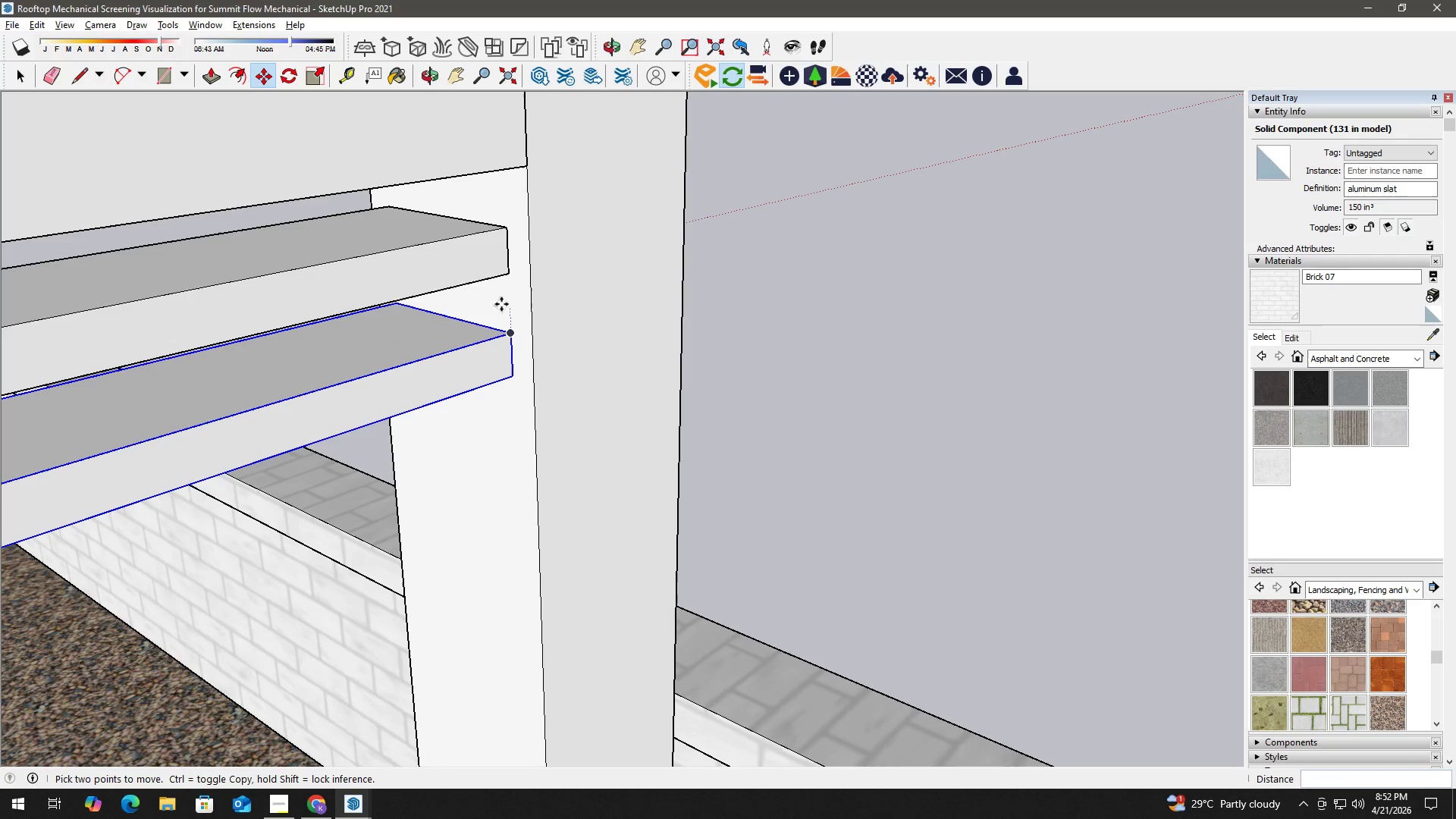 
left_click([504, 278])
 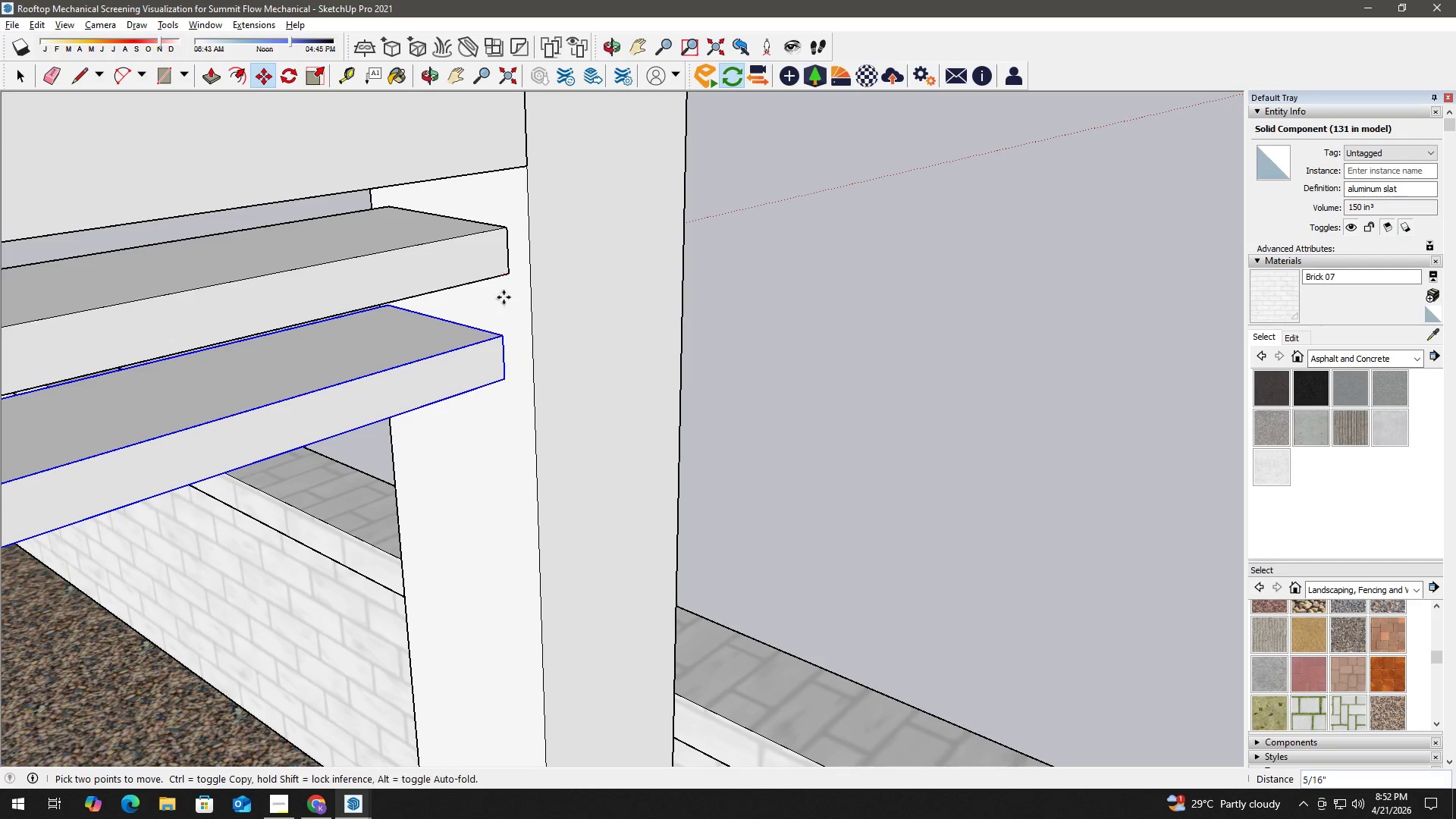 
key(Control+ControlLeft)
 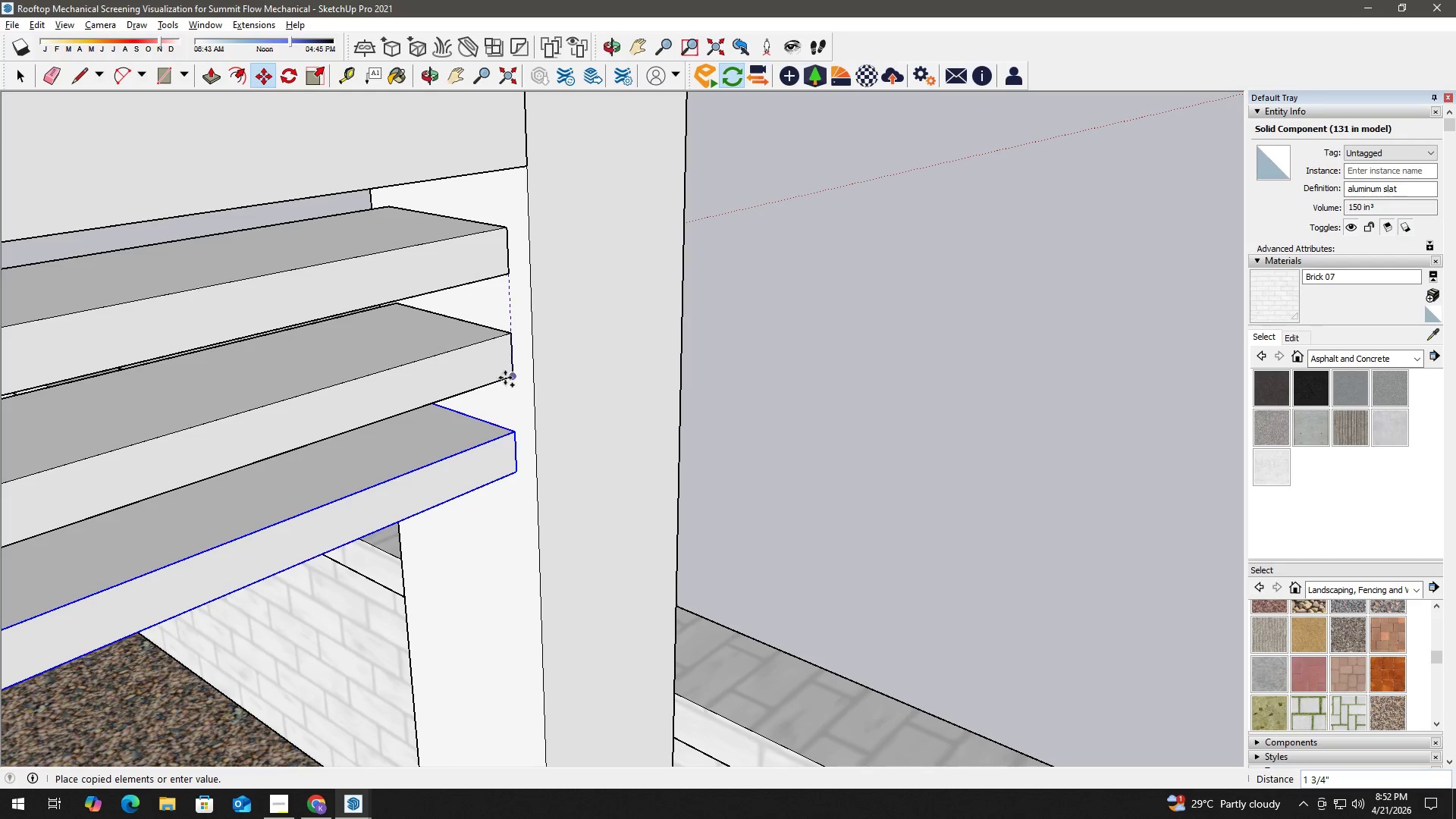 
left_click([507, 378])
 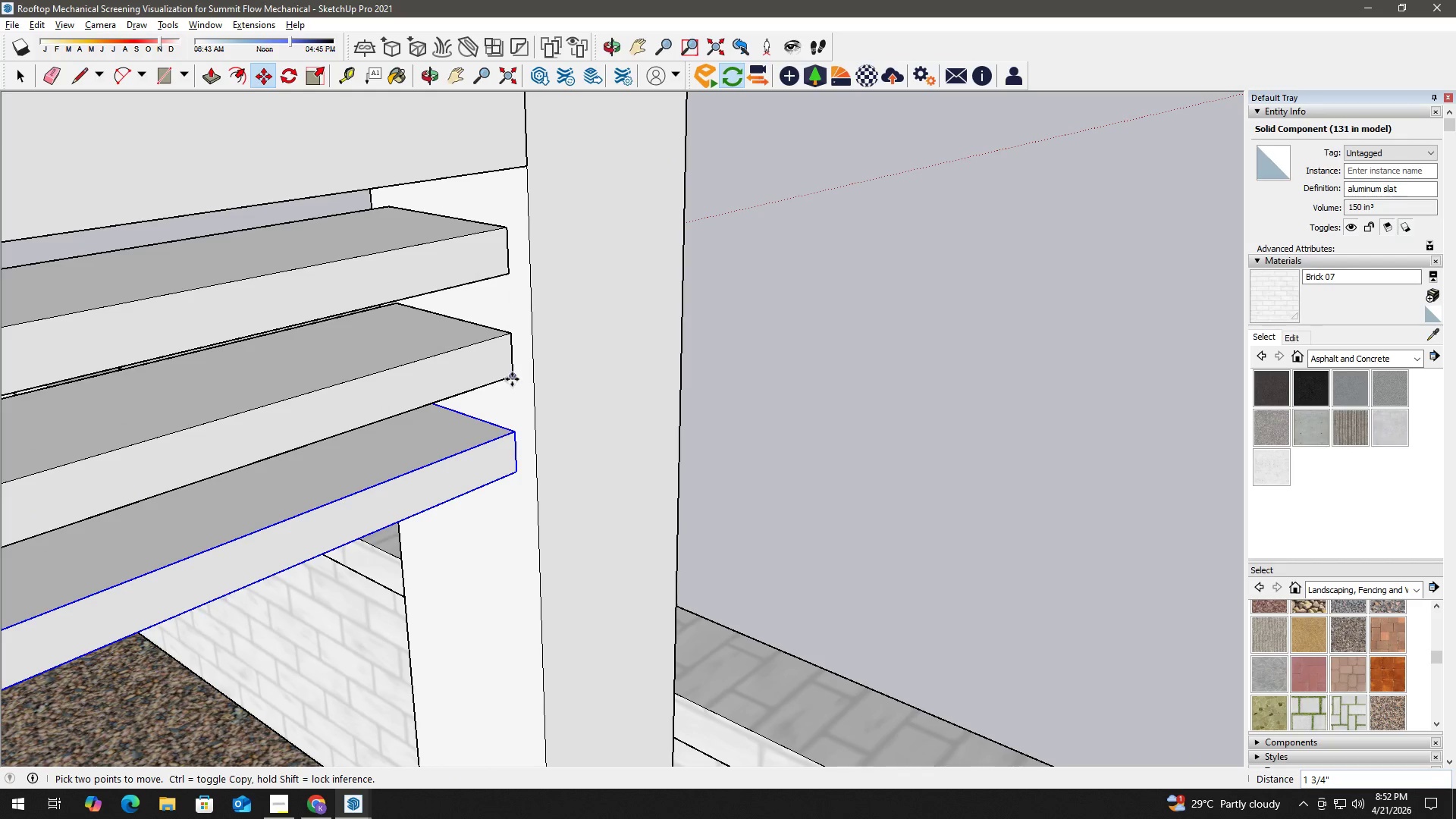 
left_click([512, 377])
 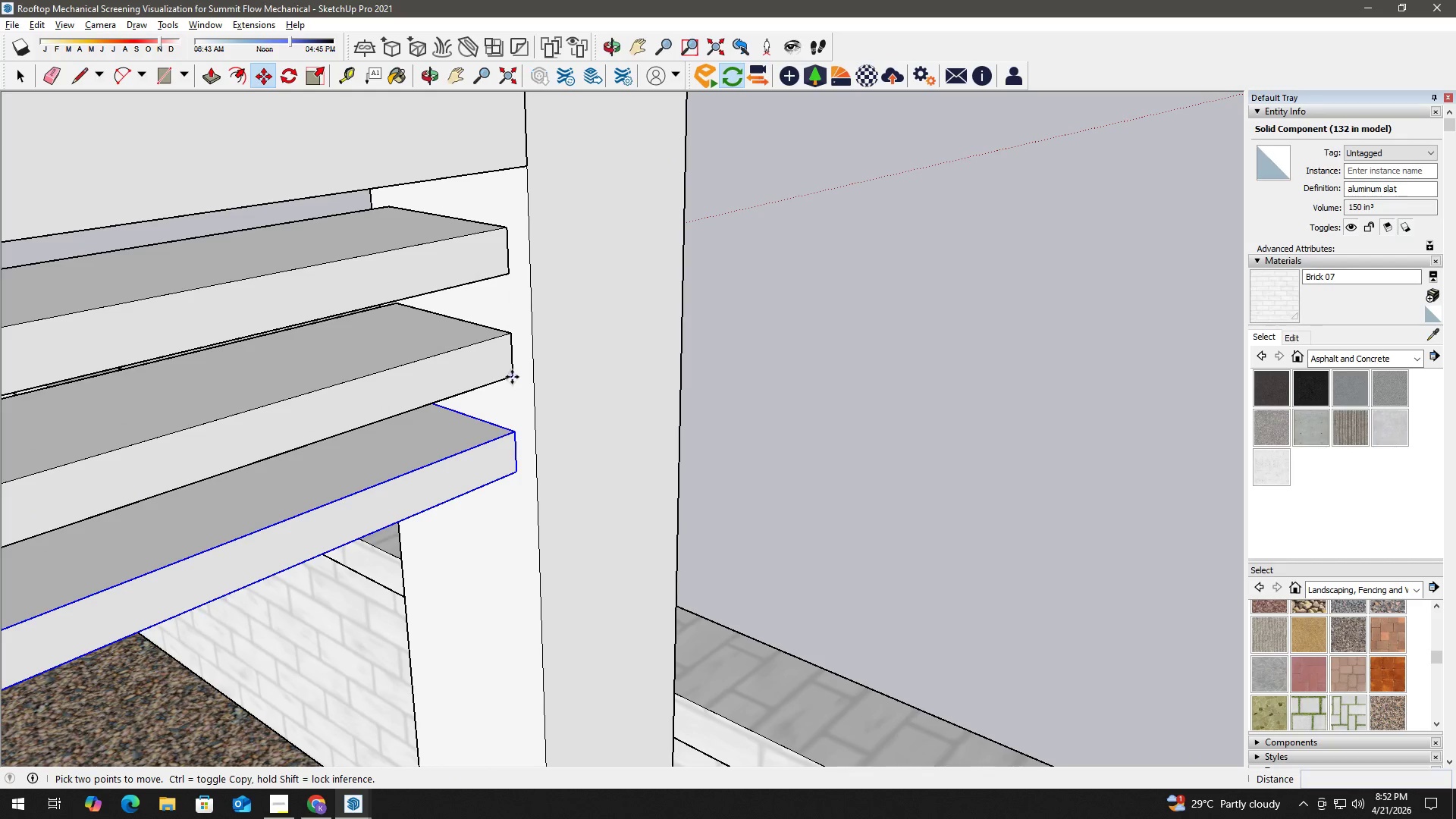 
key(Control+ControlLeft)
 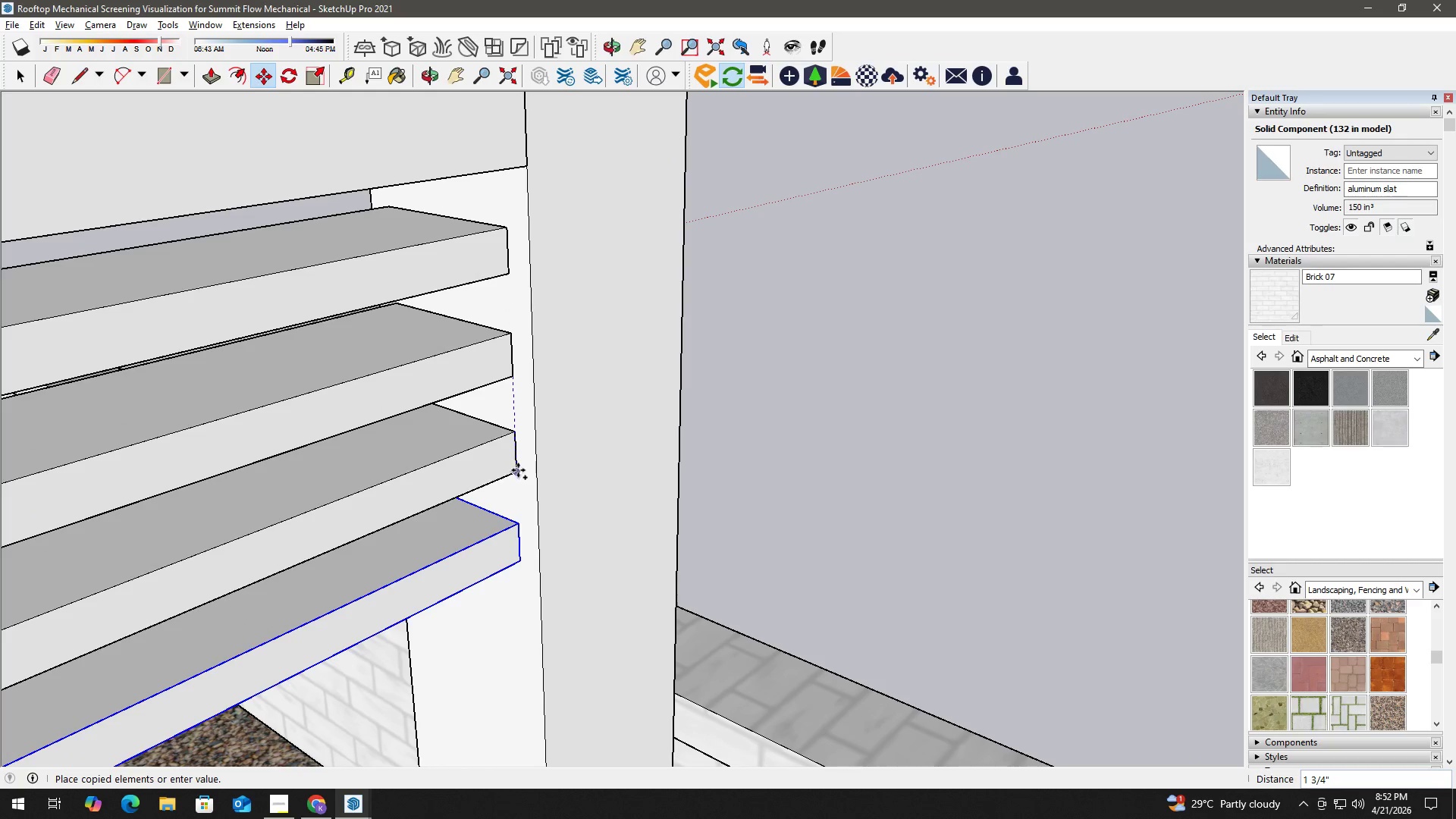 
left_click([518, 472])
 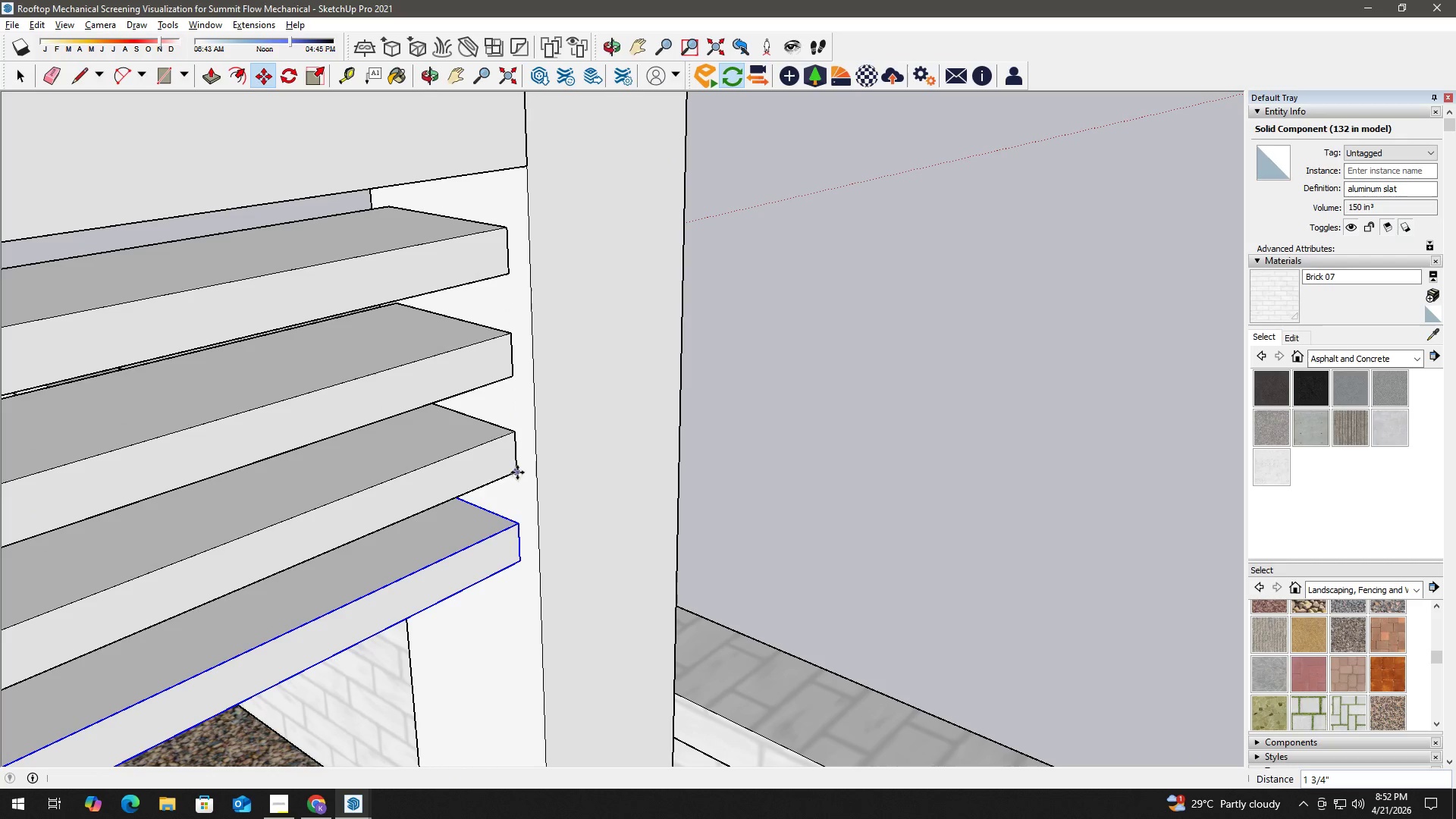 
key(Space)
 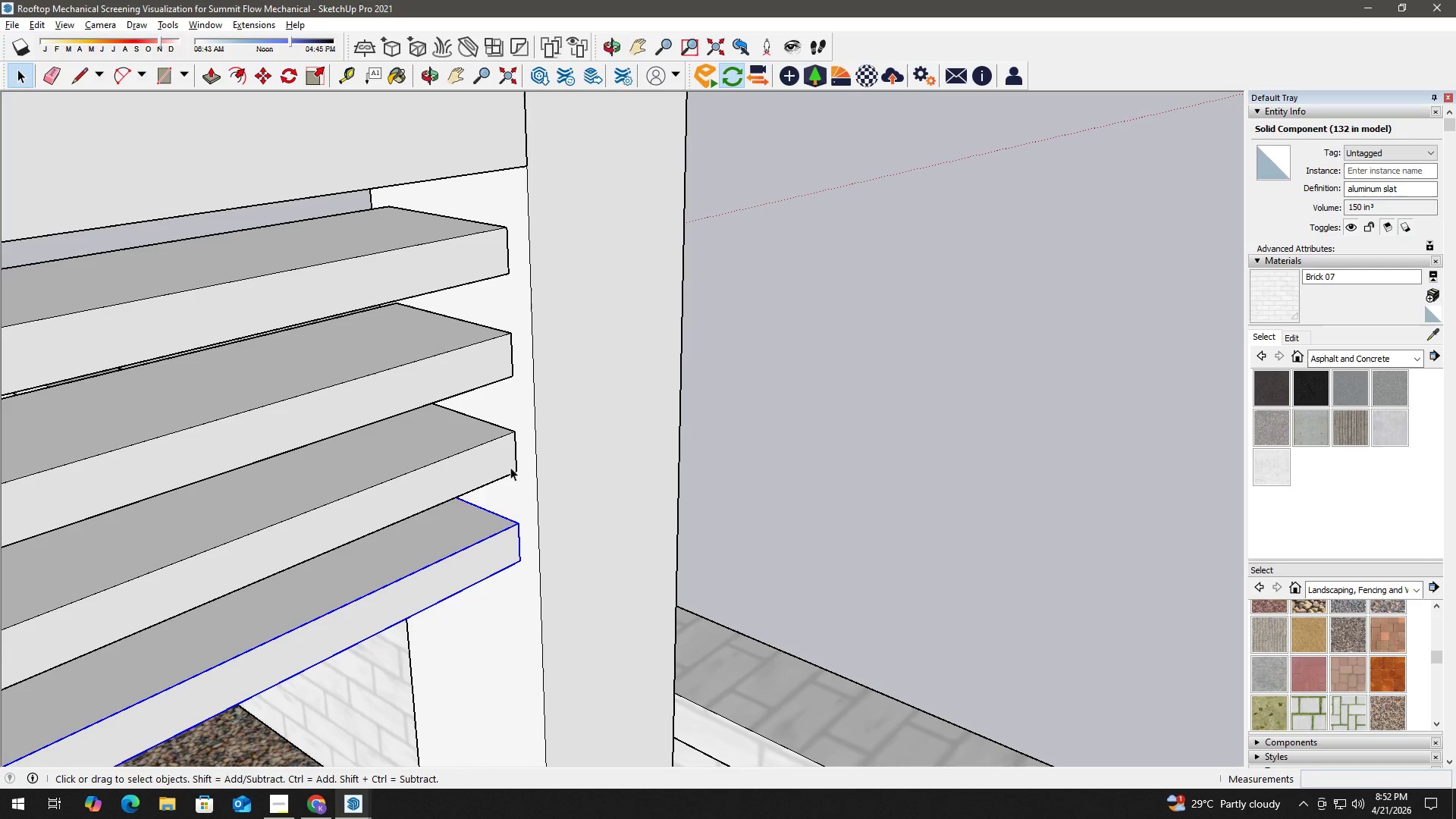 
key(H)
 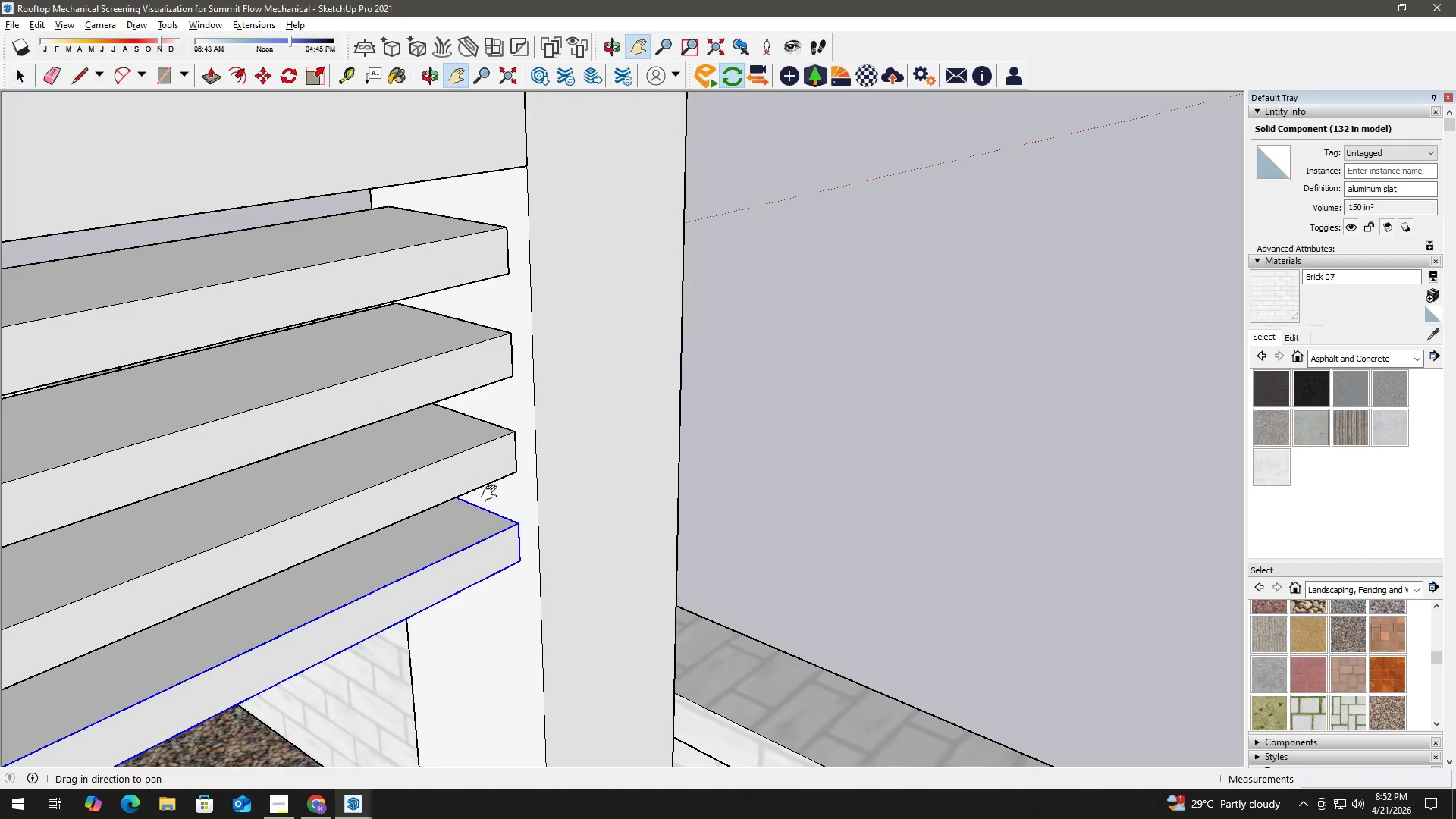 
left_click_drag(start_coordinate=[492, 494], to_coordinate=[563, 207])
 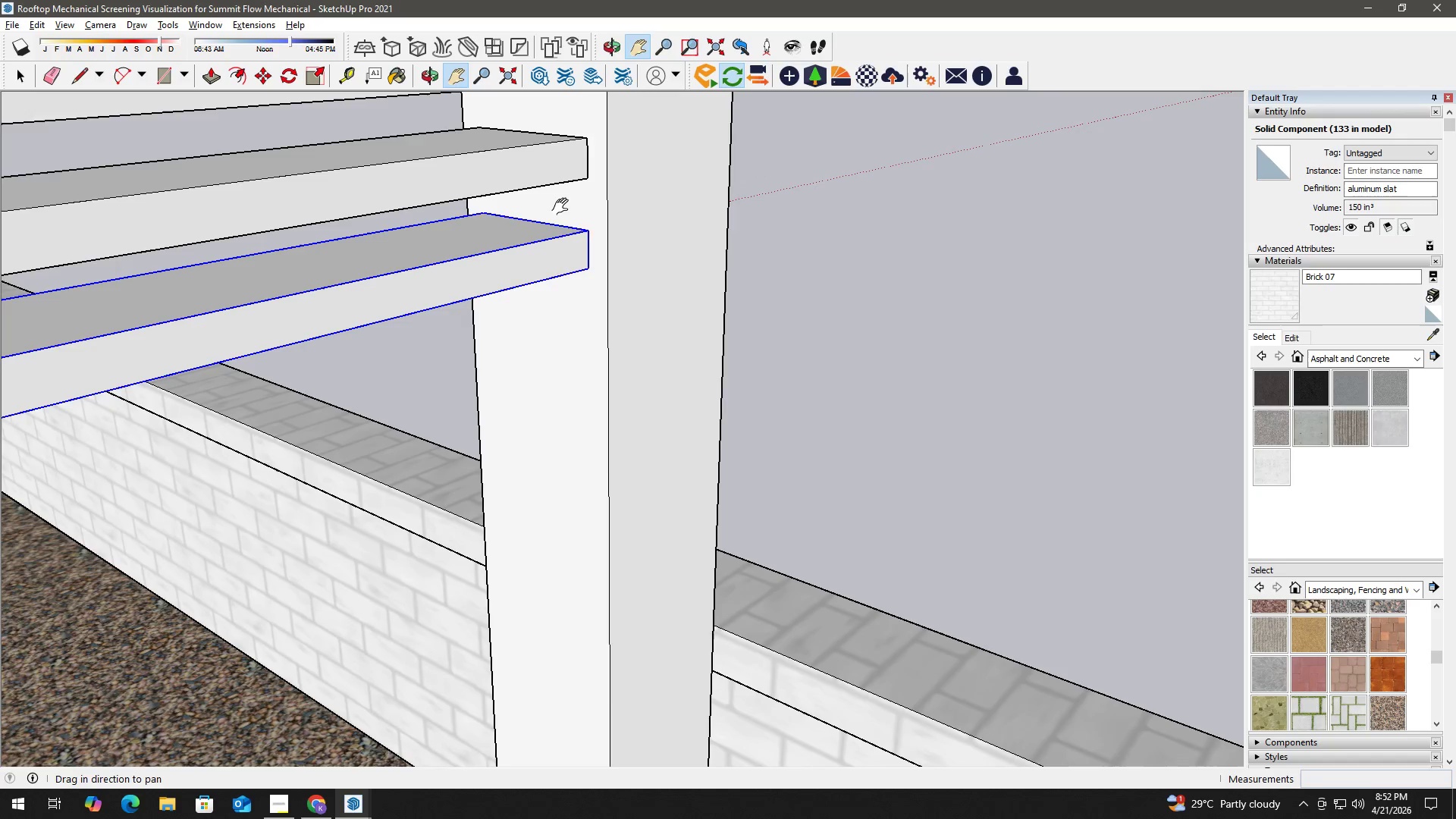 
scroll: coordinate [563, 207], scroll_direction: down, amount: 2.0
 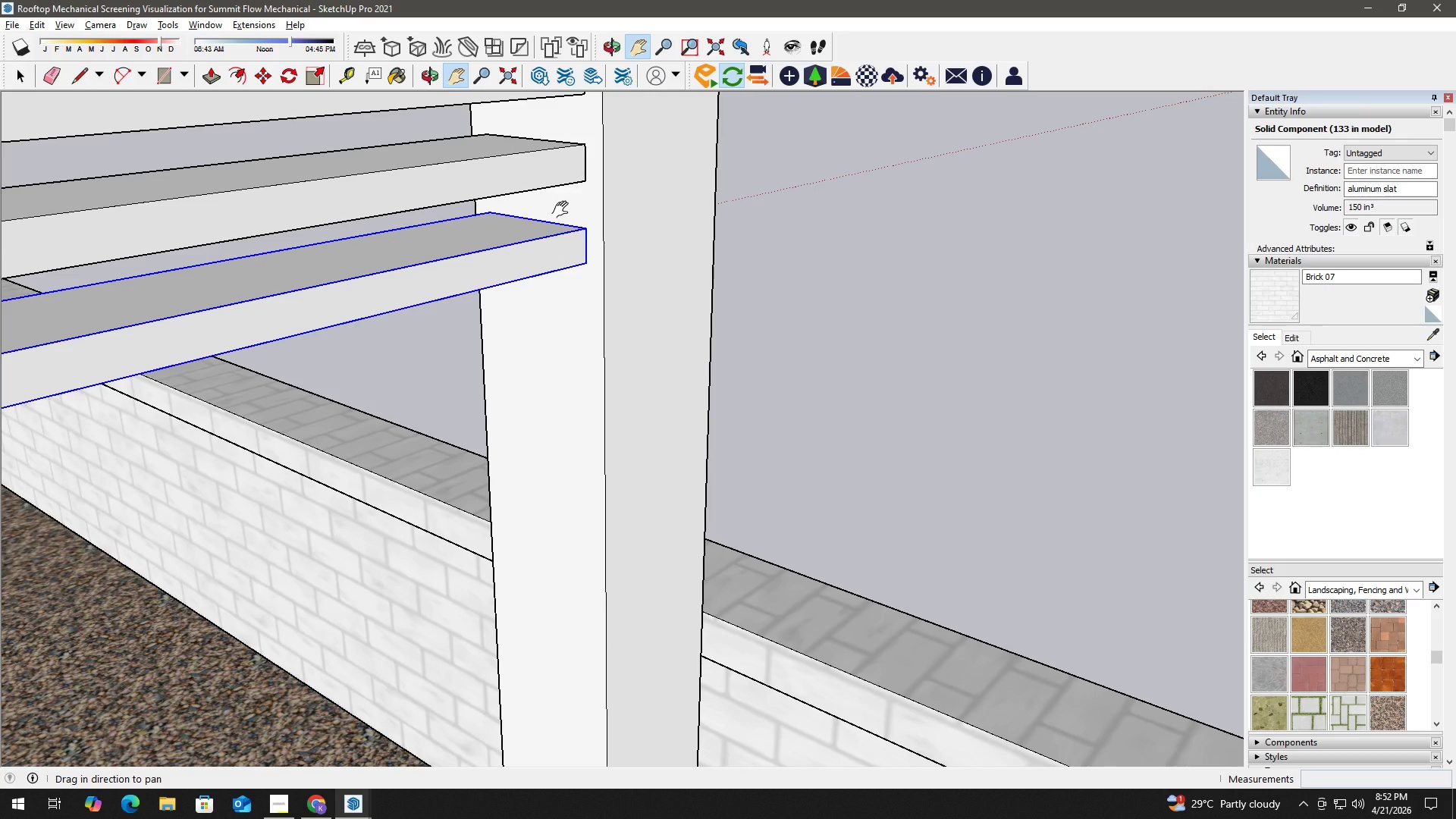 
key(M)
 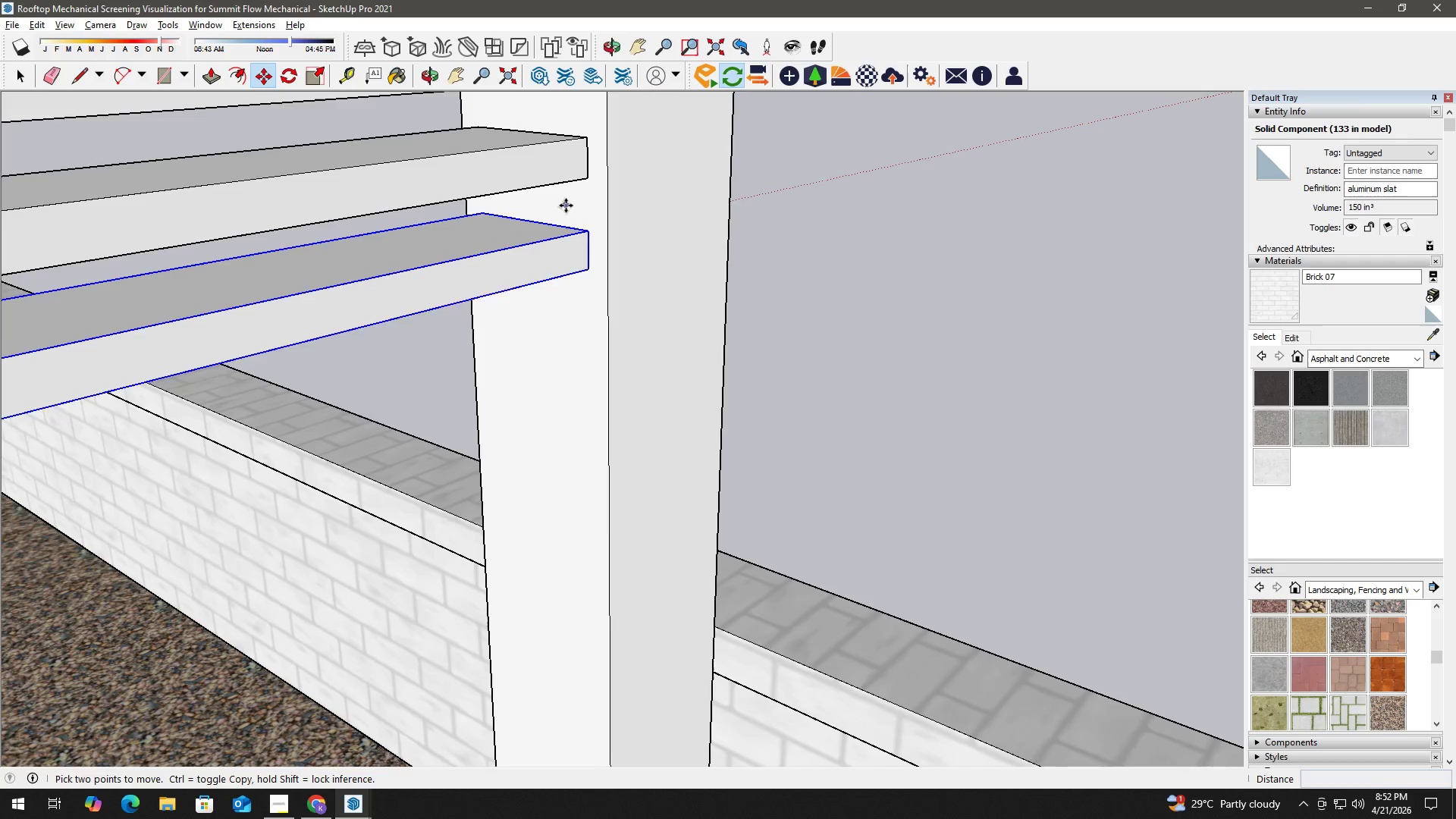 
scroll: coordinate [566, 206], scroll_direction: up, amount: 2.0
 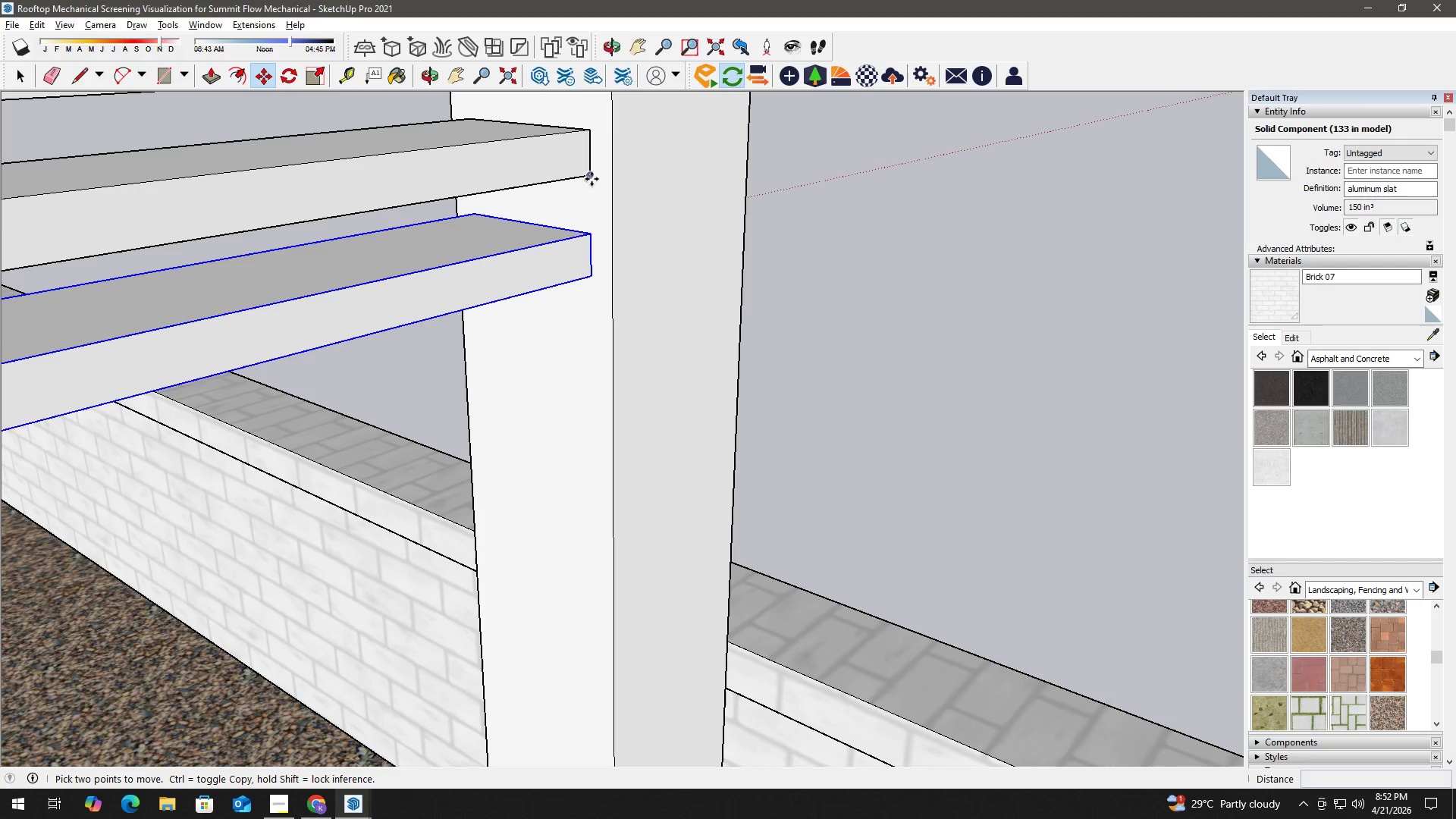 
key(Control+ControlLeft)
 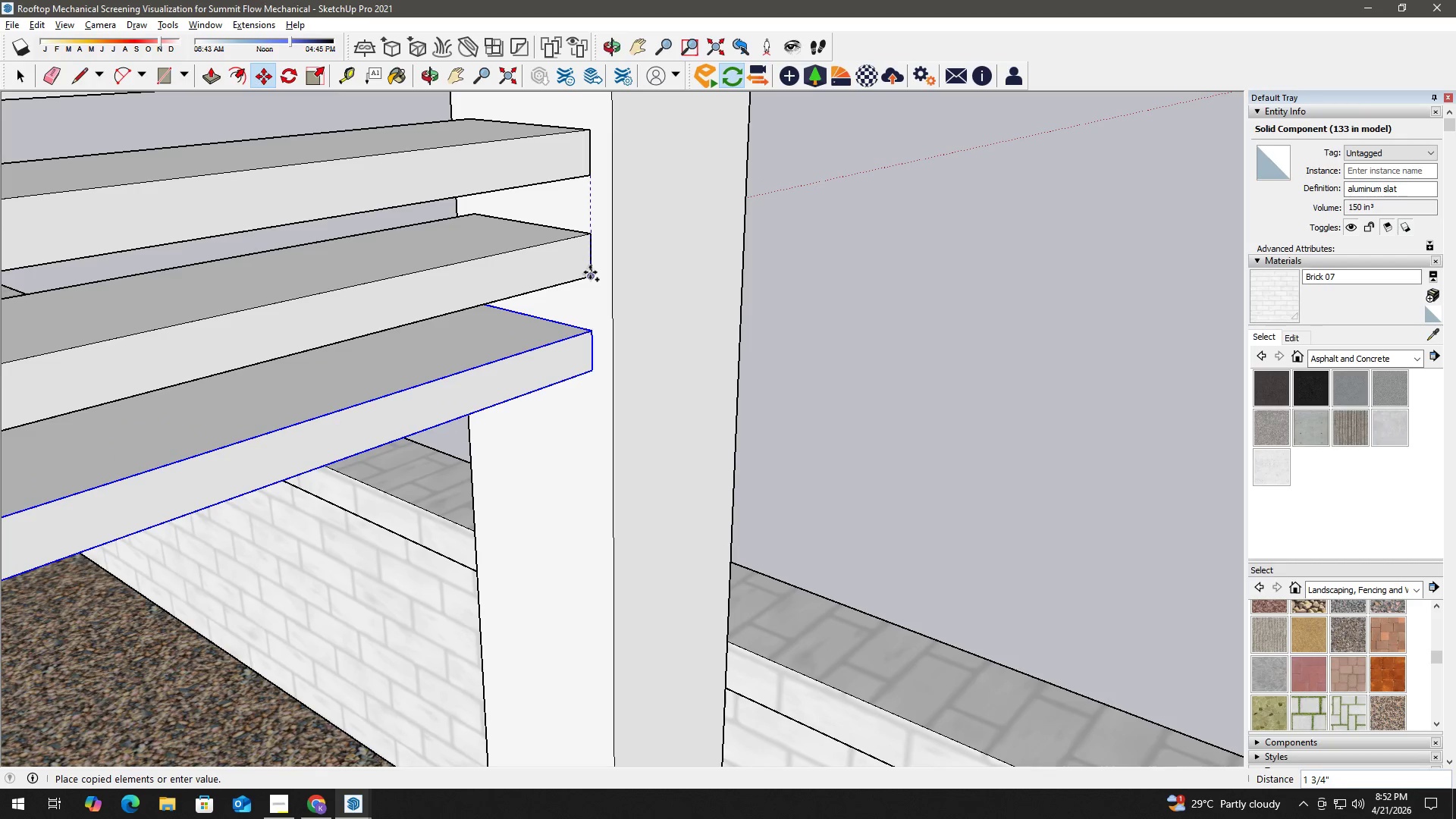 
left_click([590, 272])
 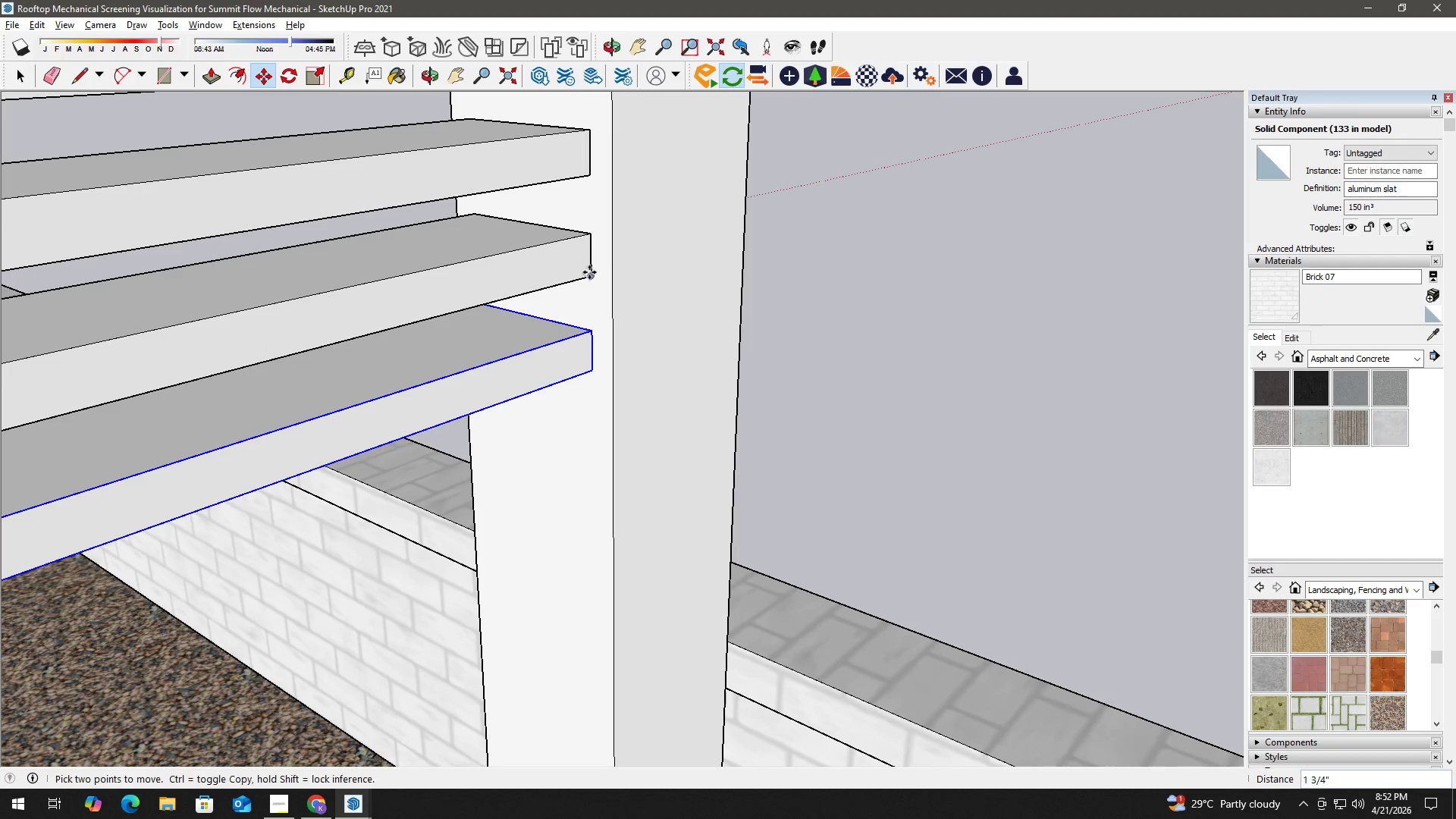 
type( hm)
 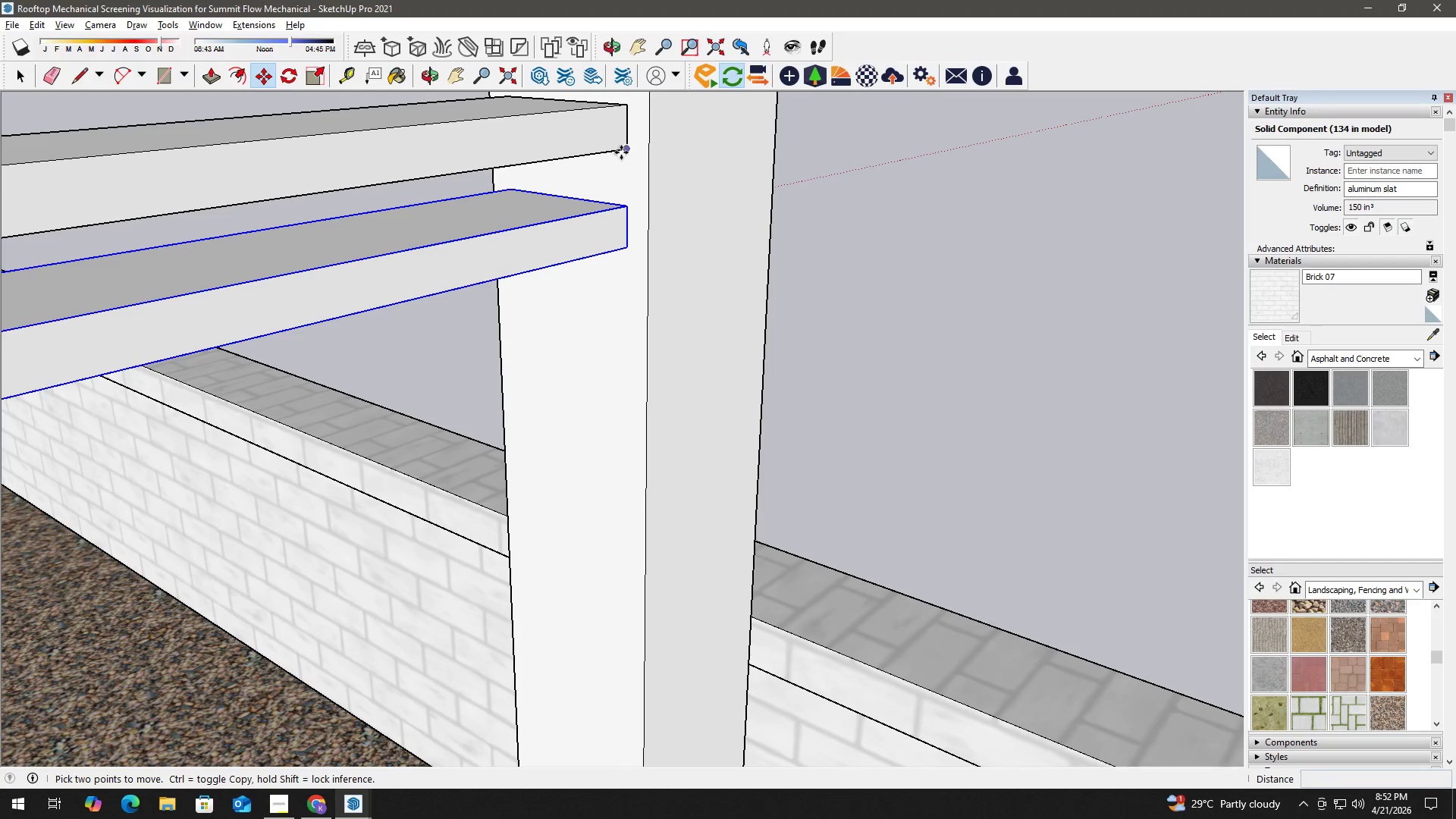 
left_click_drag(start_coordinate=[557, 341], to_coordinate=[594, 212])
 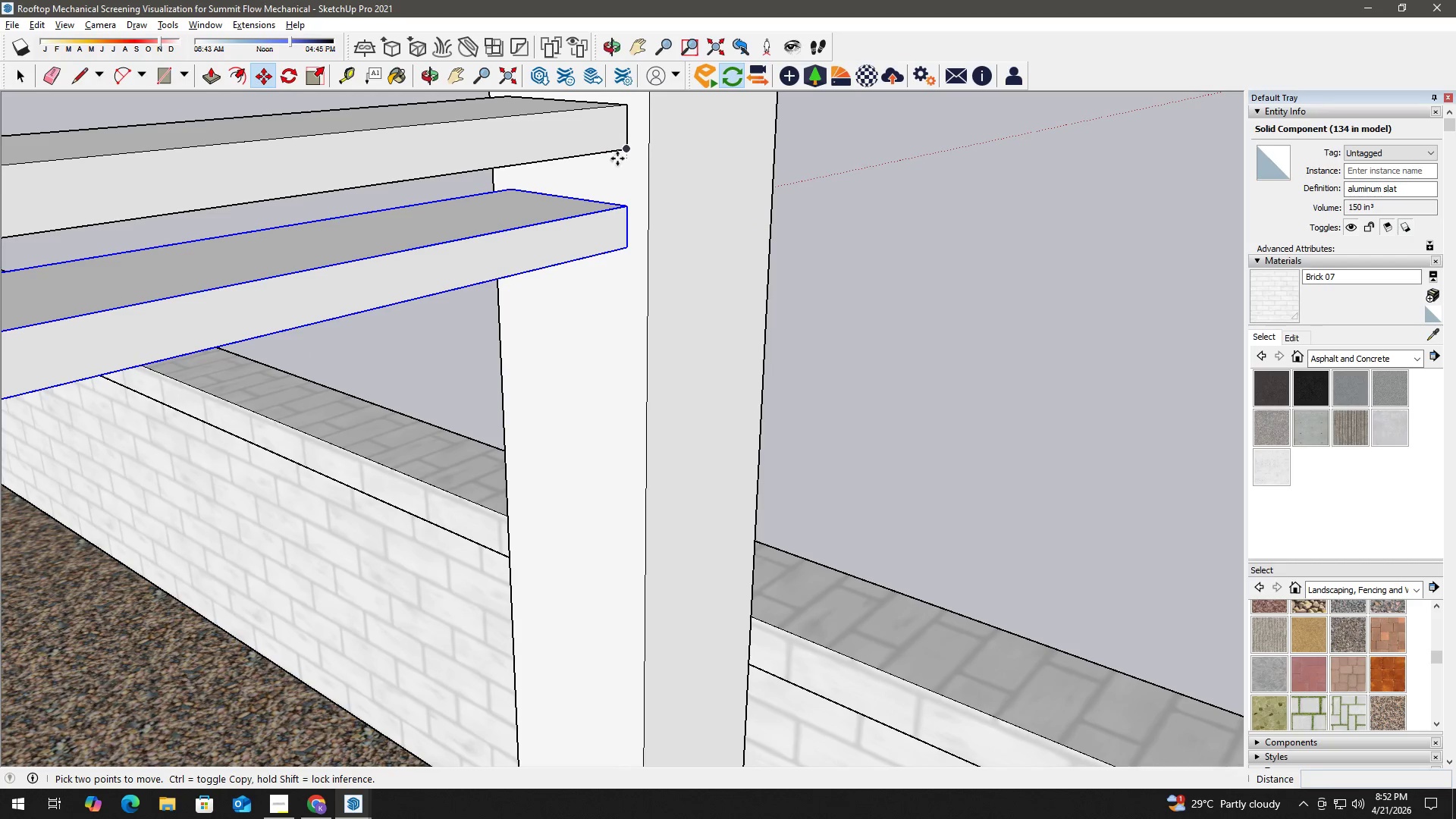 
left_click([622, 152])
 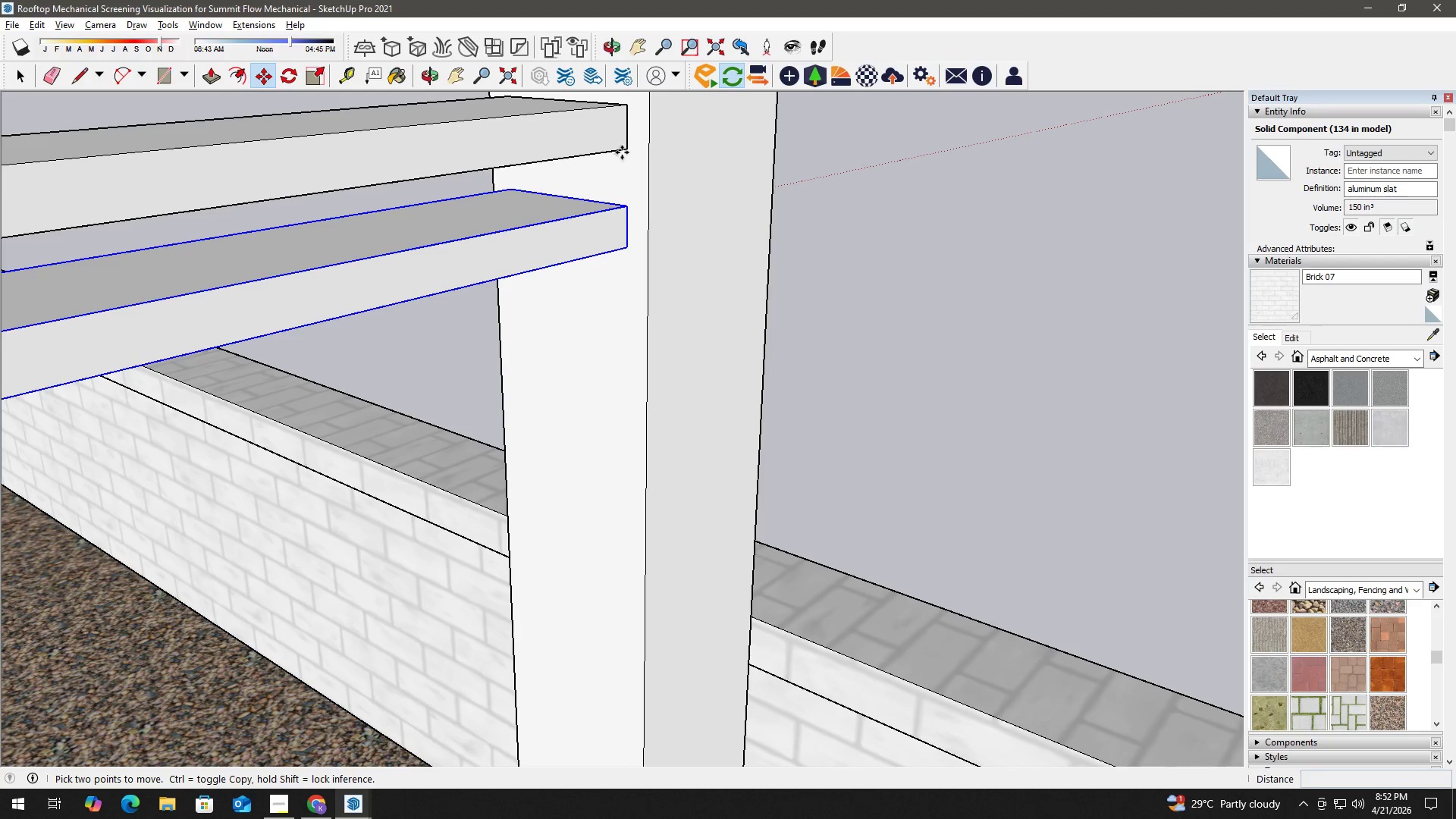 
key(Control+ControlLeft)
 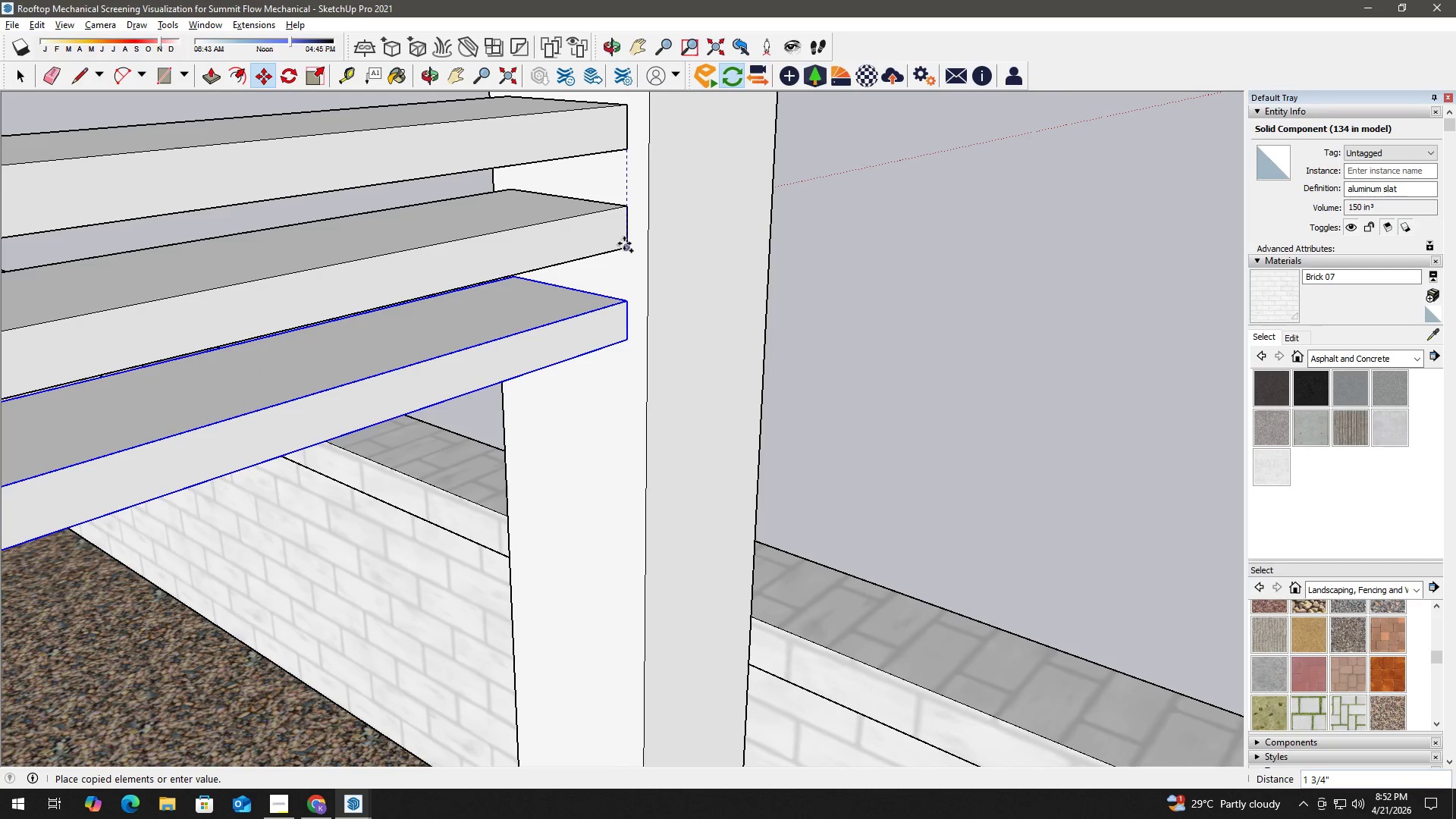 
left_click([624, 244])
 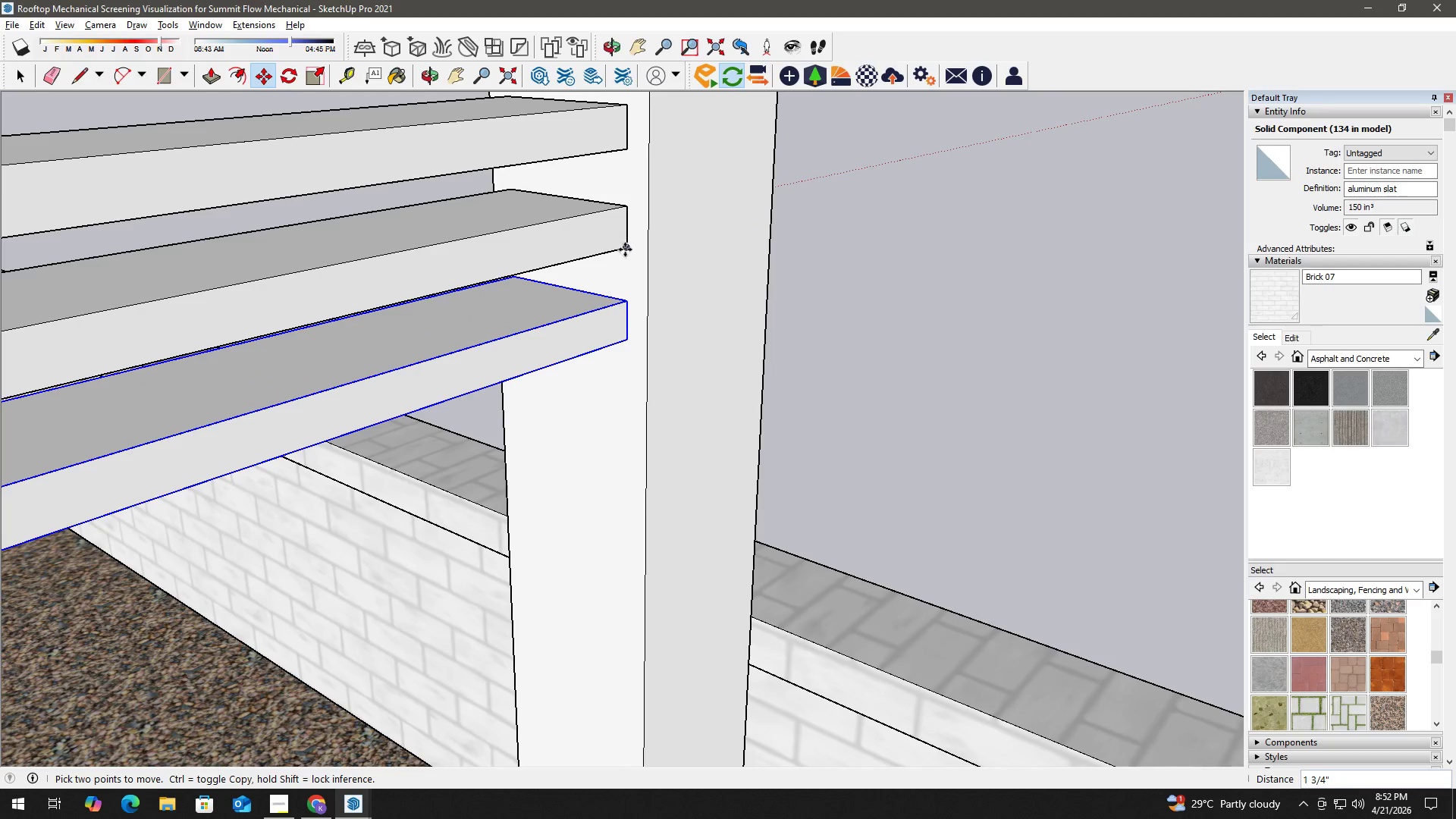 
left_click([625, 249])
 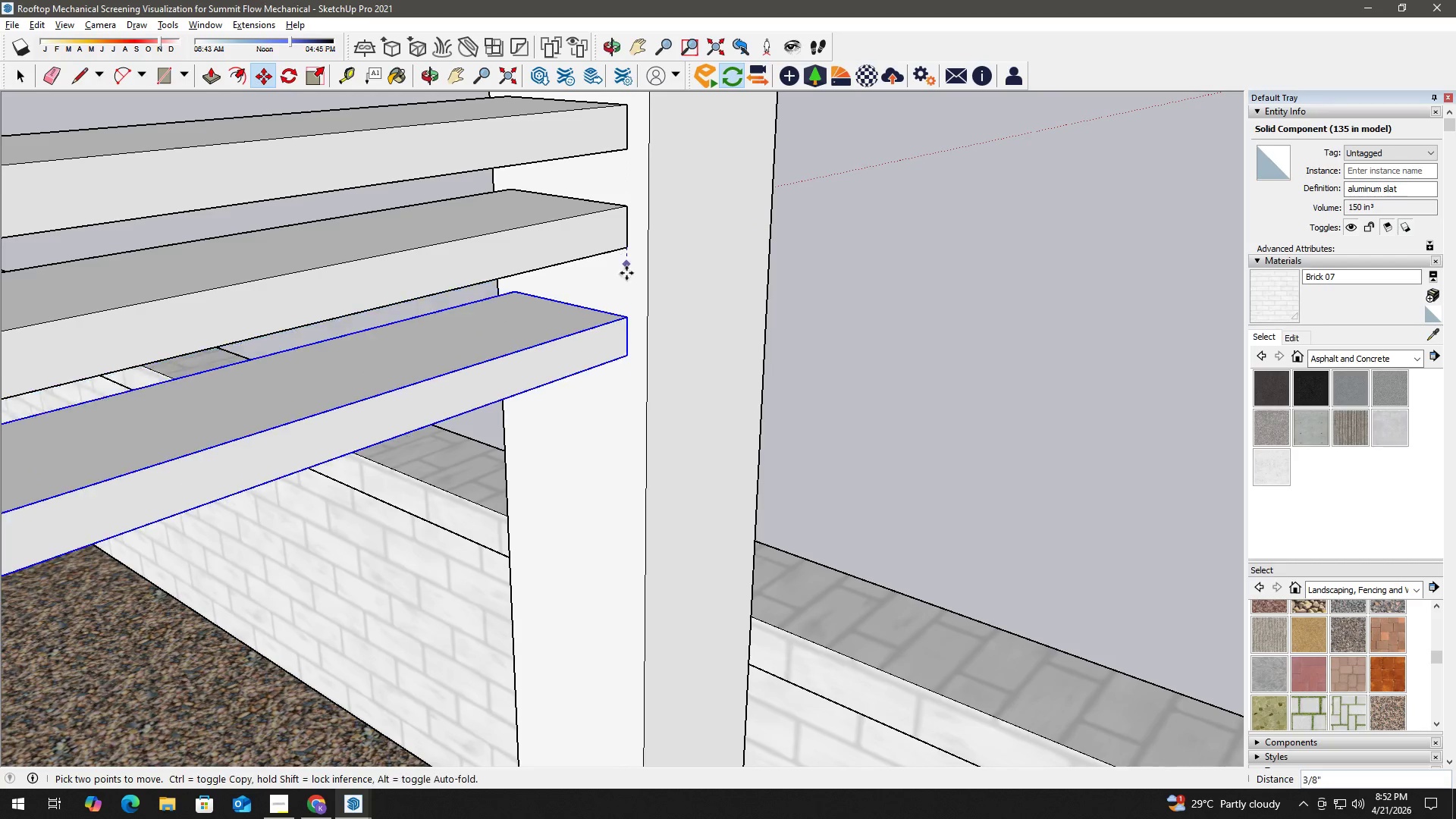 
key(Control+ControlLeft)
 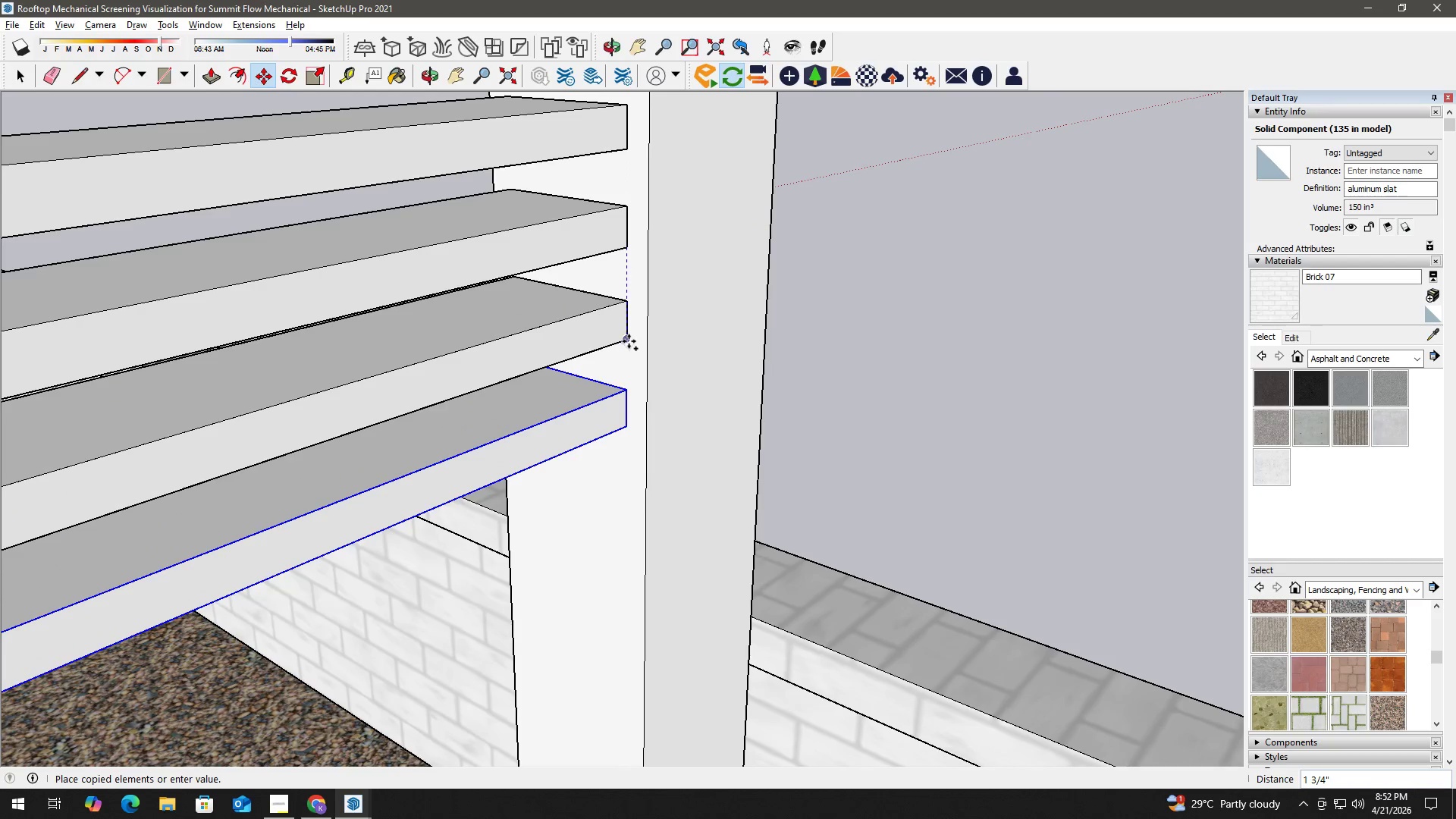 
left_click([629, 341])
 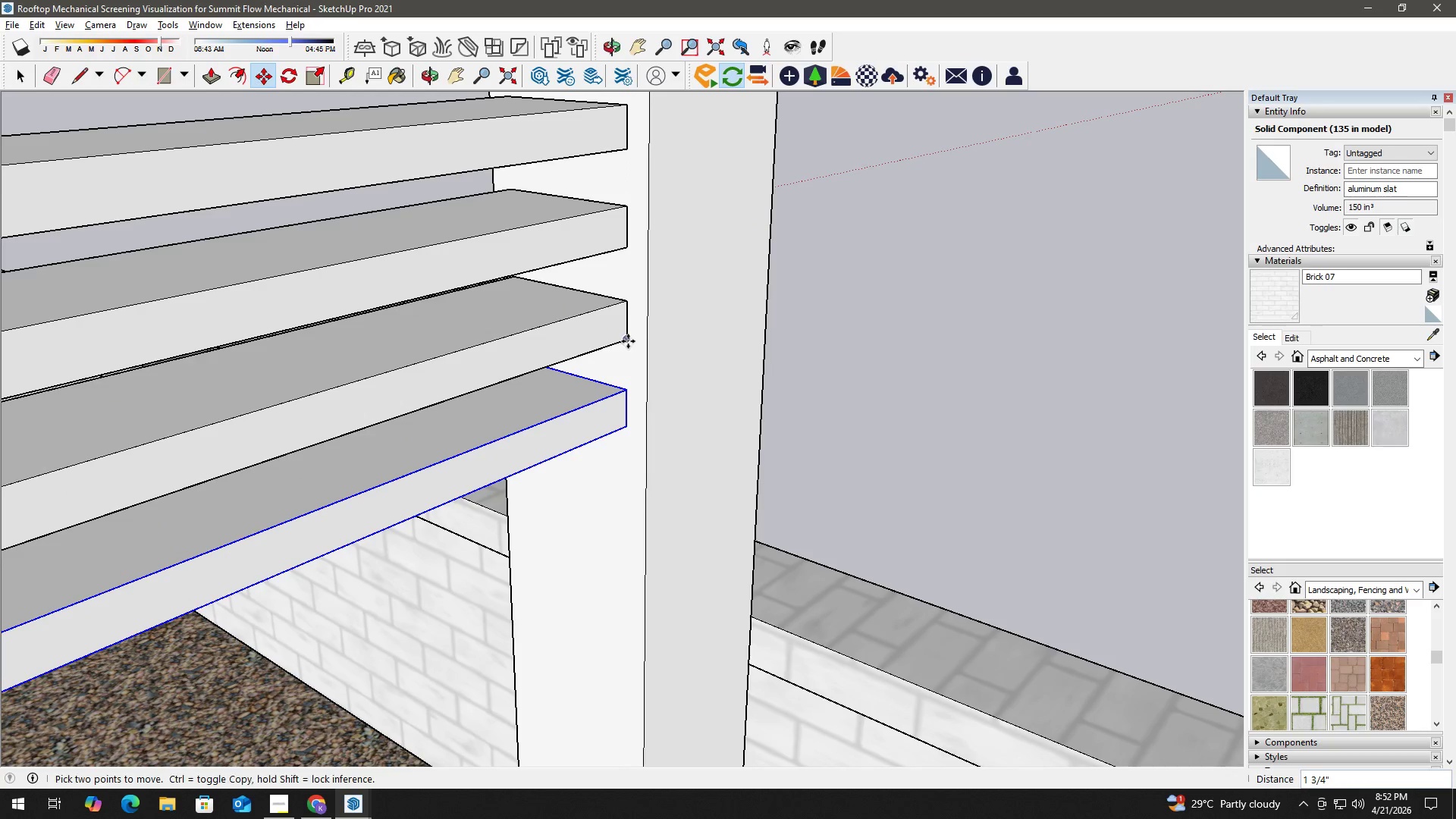 
type( hm)
 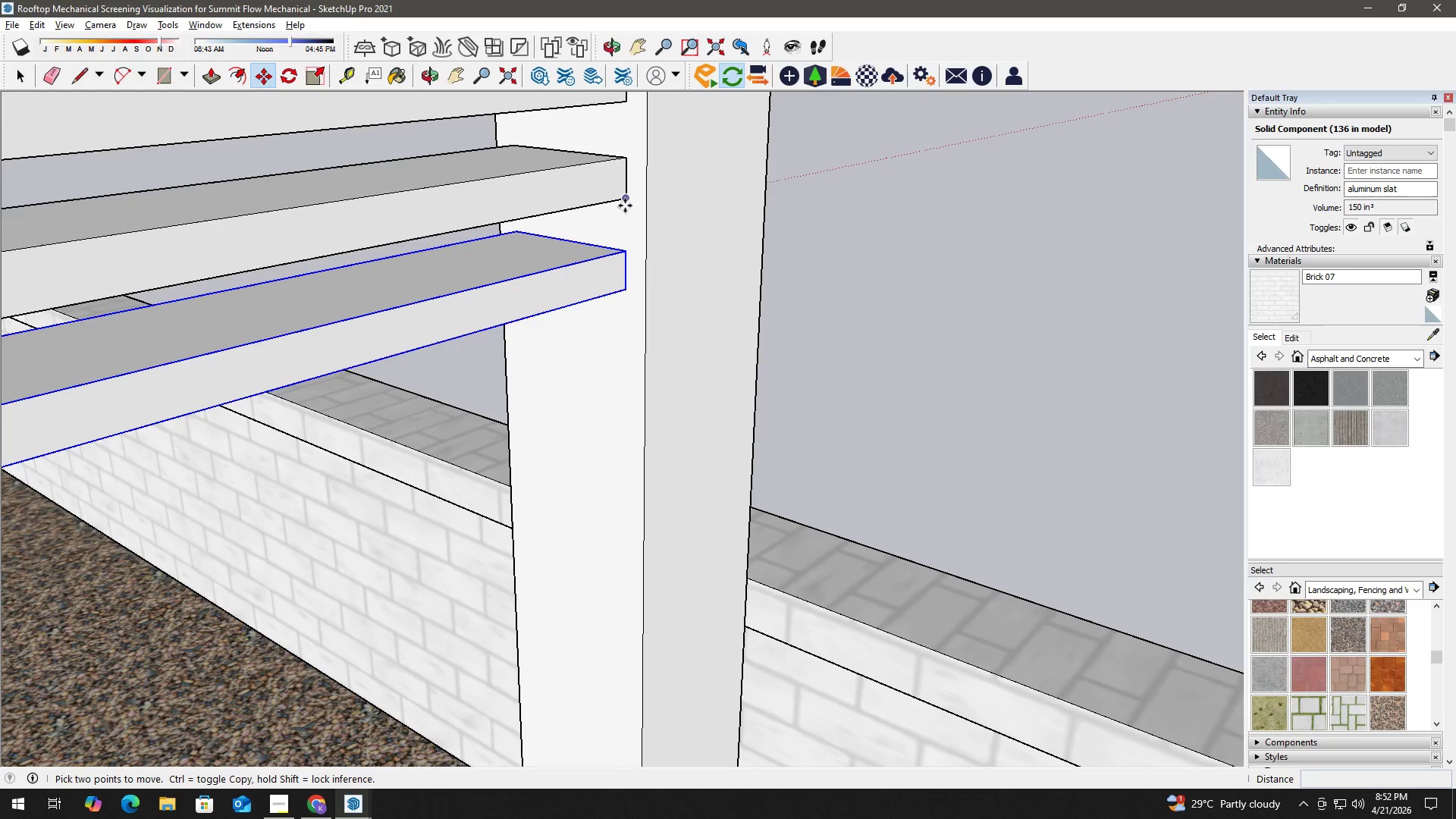 
left_click_drag(start_coordinate=[602, 362], to_coordinate=[601, 225])
 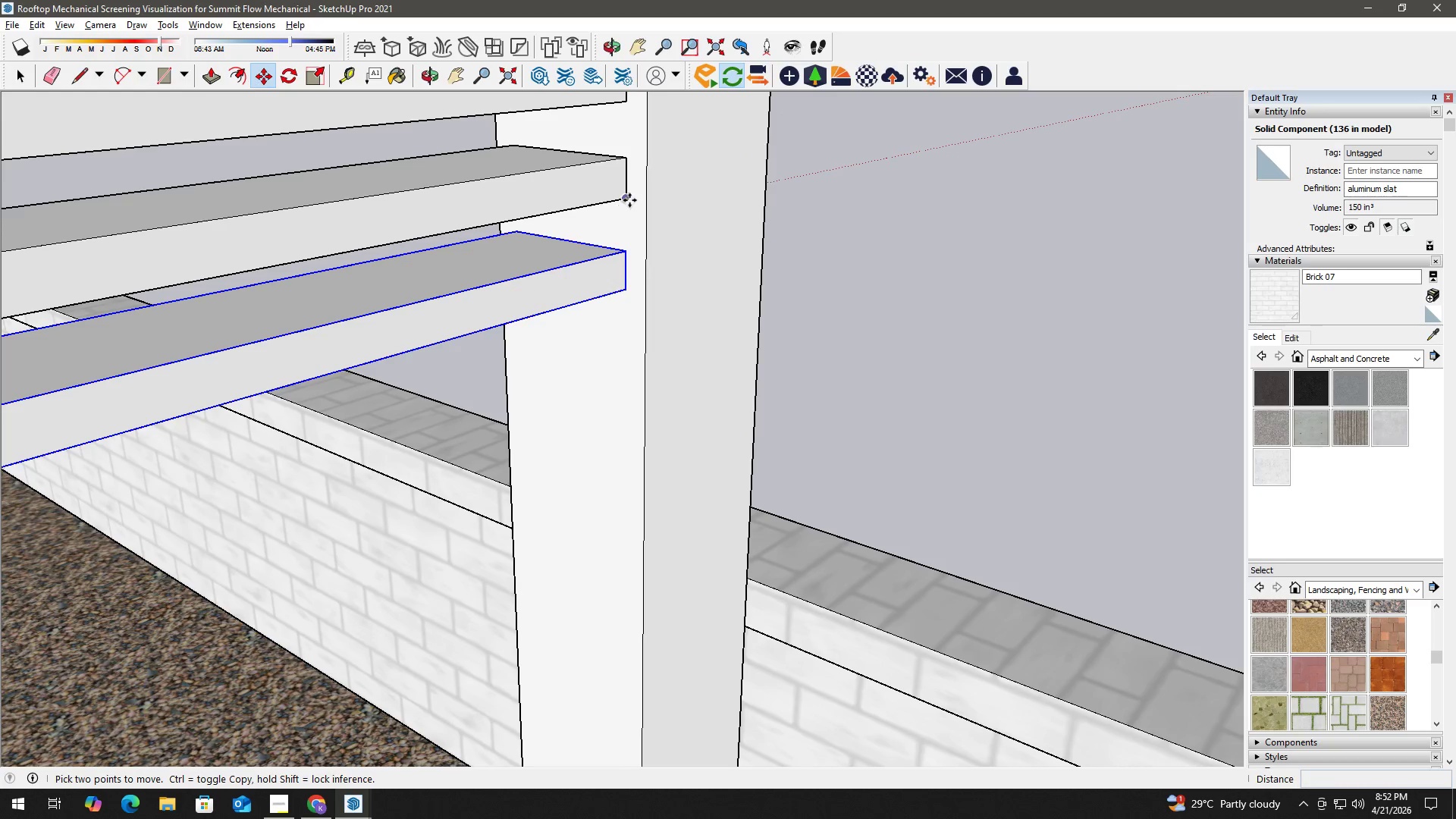 
key(Control+ControlLeft)
 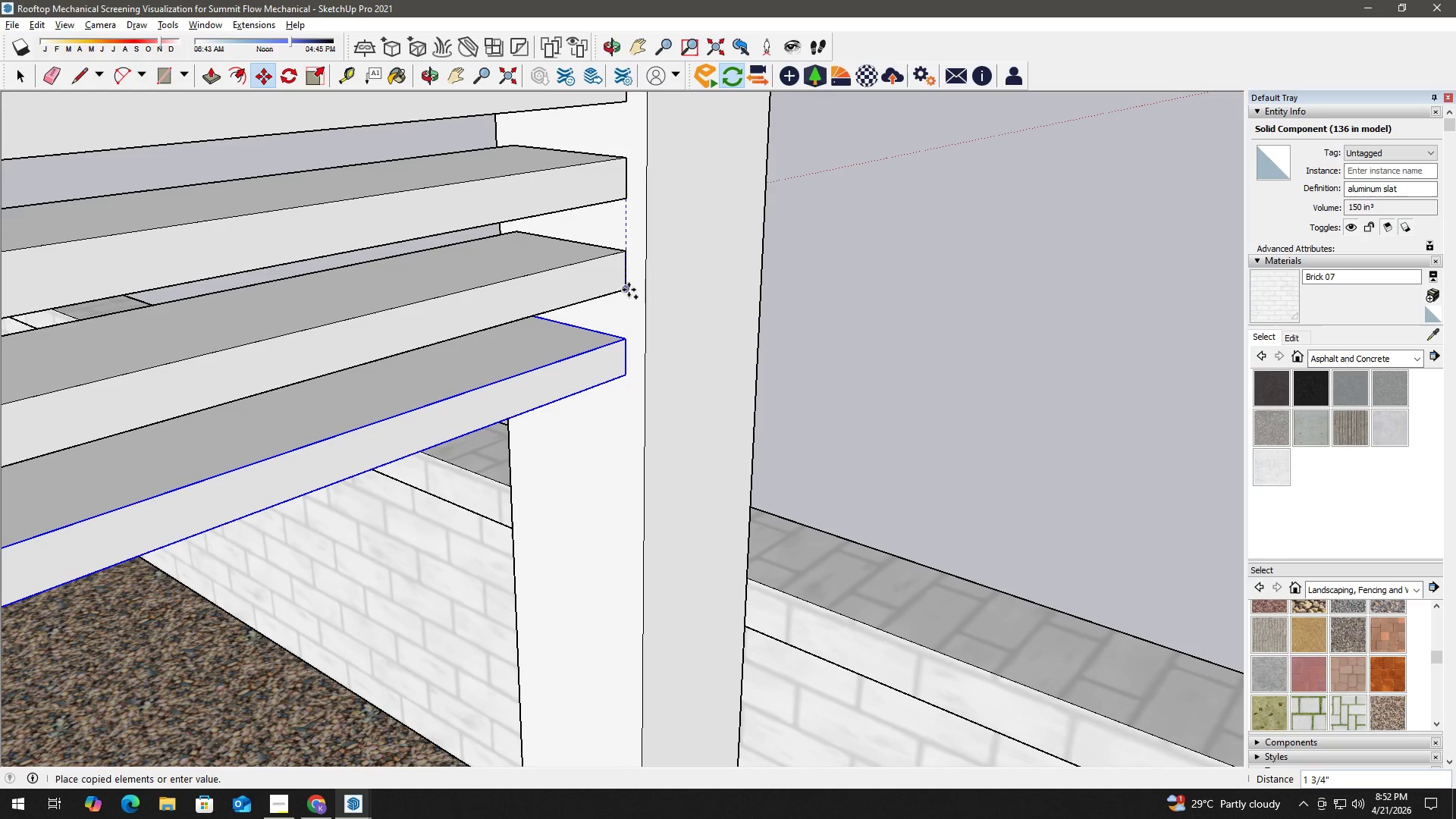 
left_click([629, 290])
 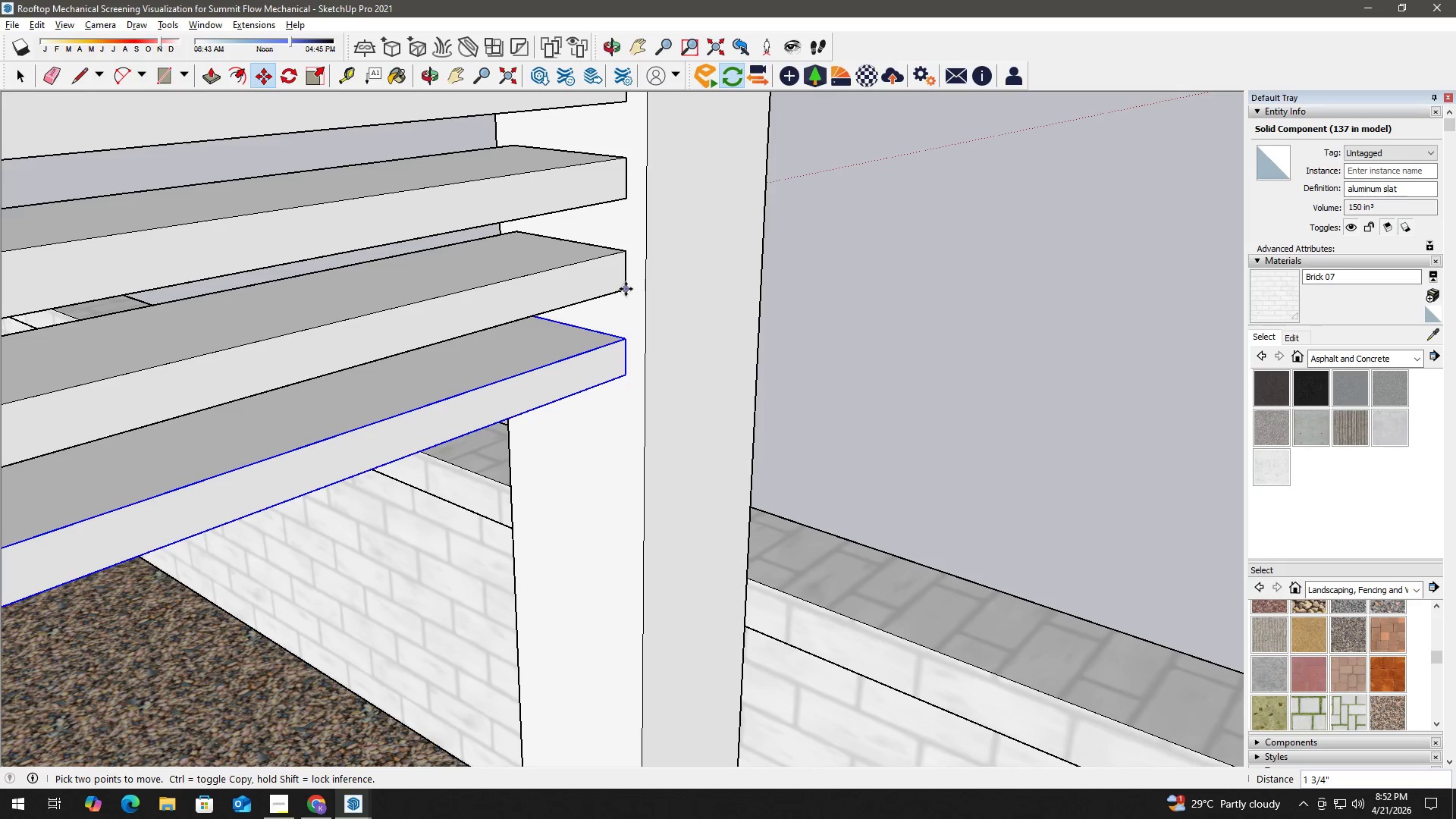 
key(Control+ControlLeft)
 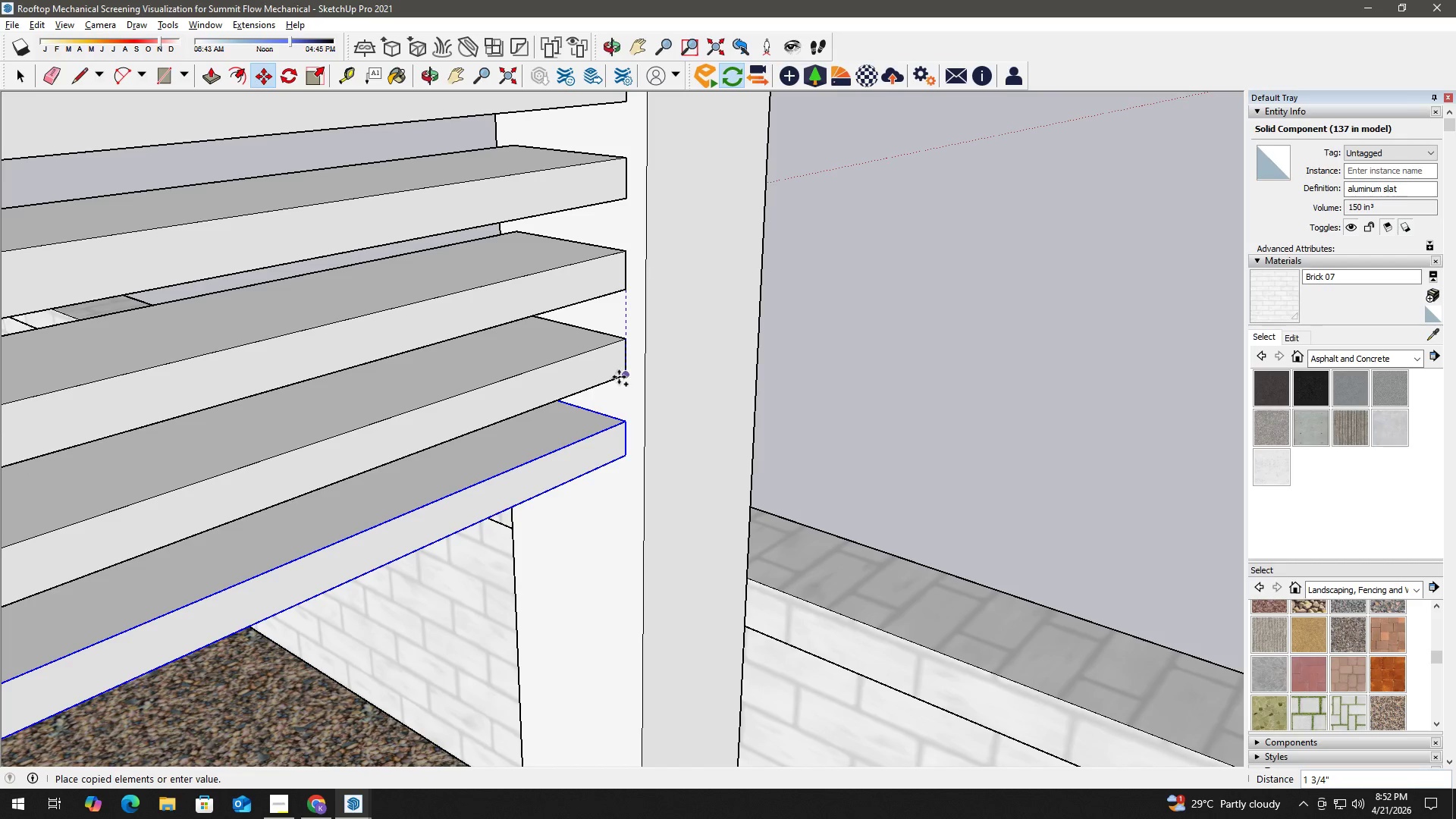 
left_click([619, 377])
 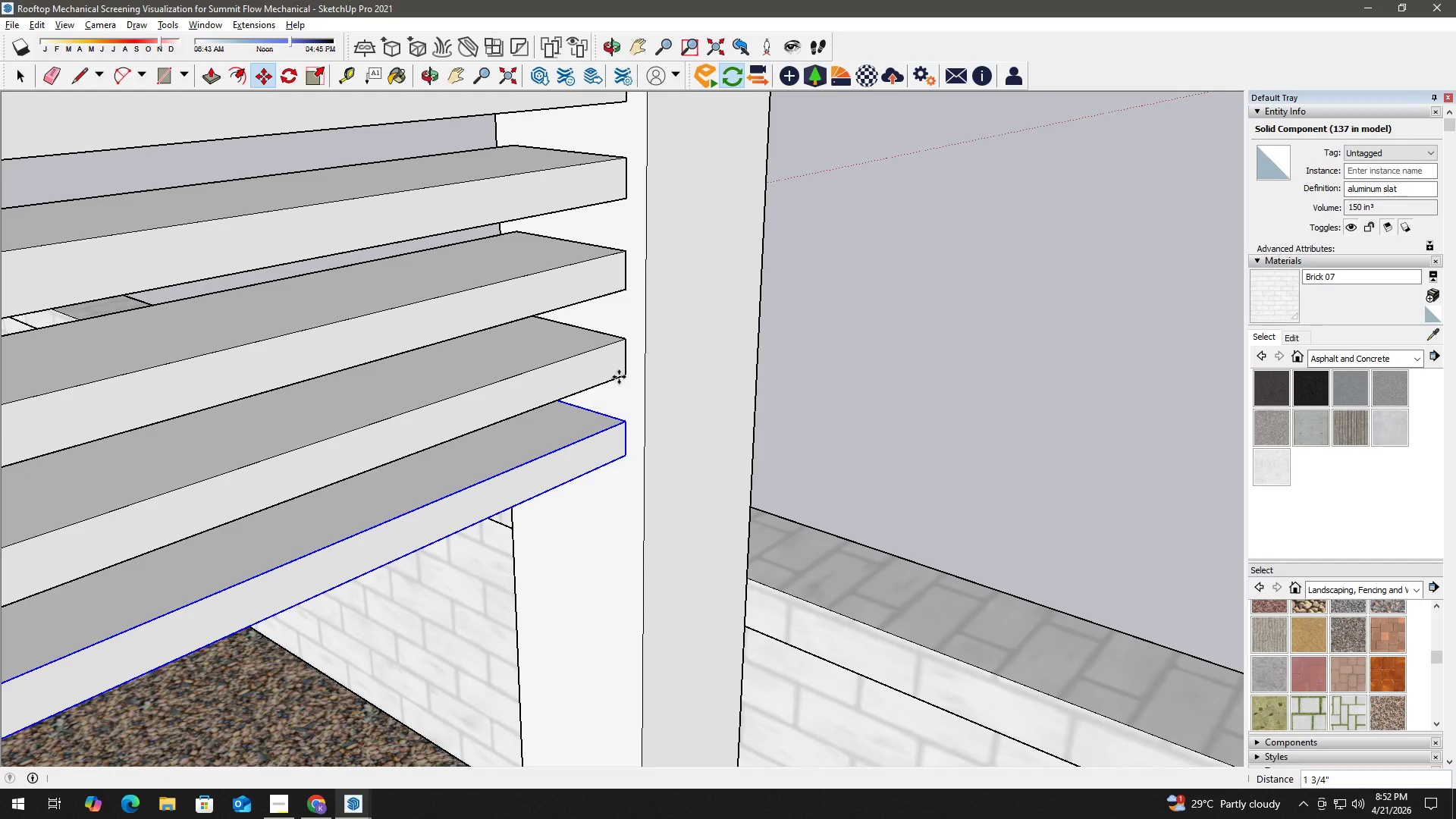 
type( hm)
 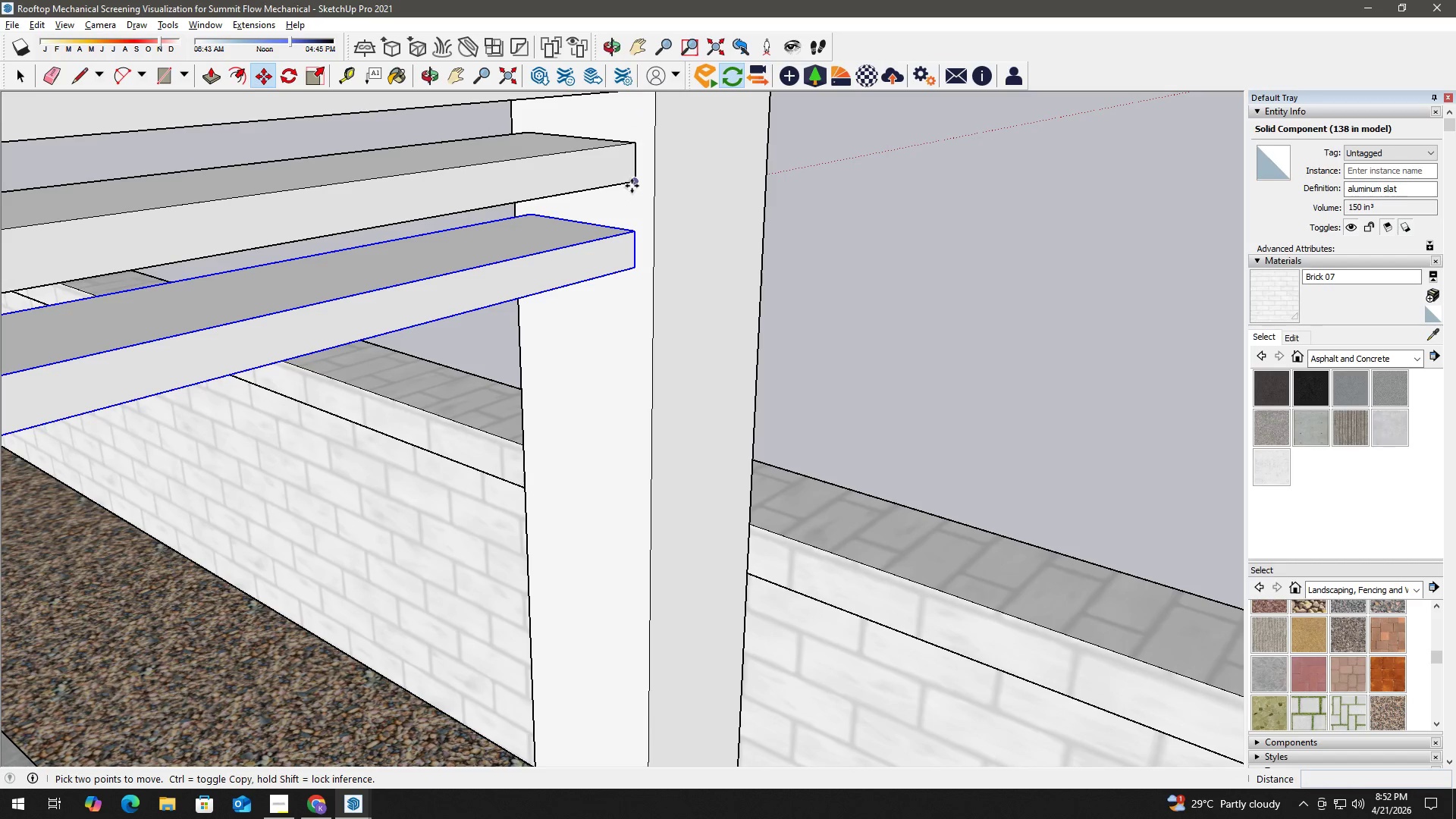 
left_click_drag(start_coordinate=[610, 403], to_coordinate=[619, 215])
 